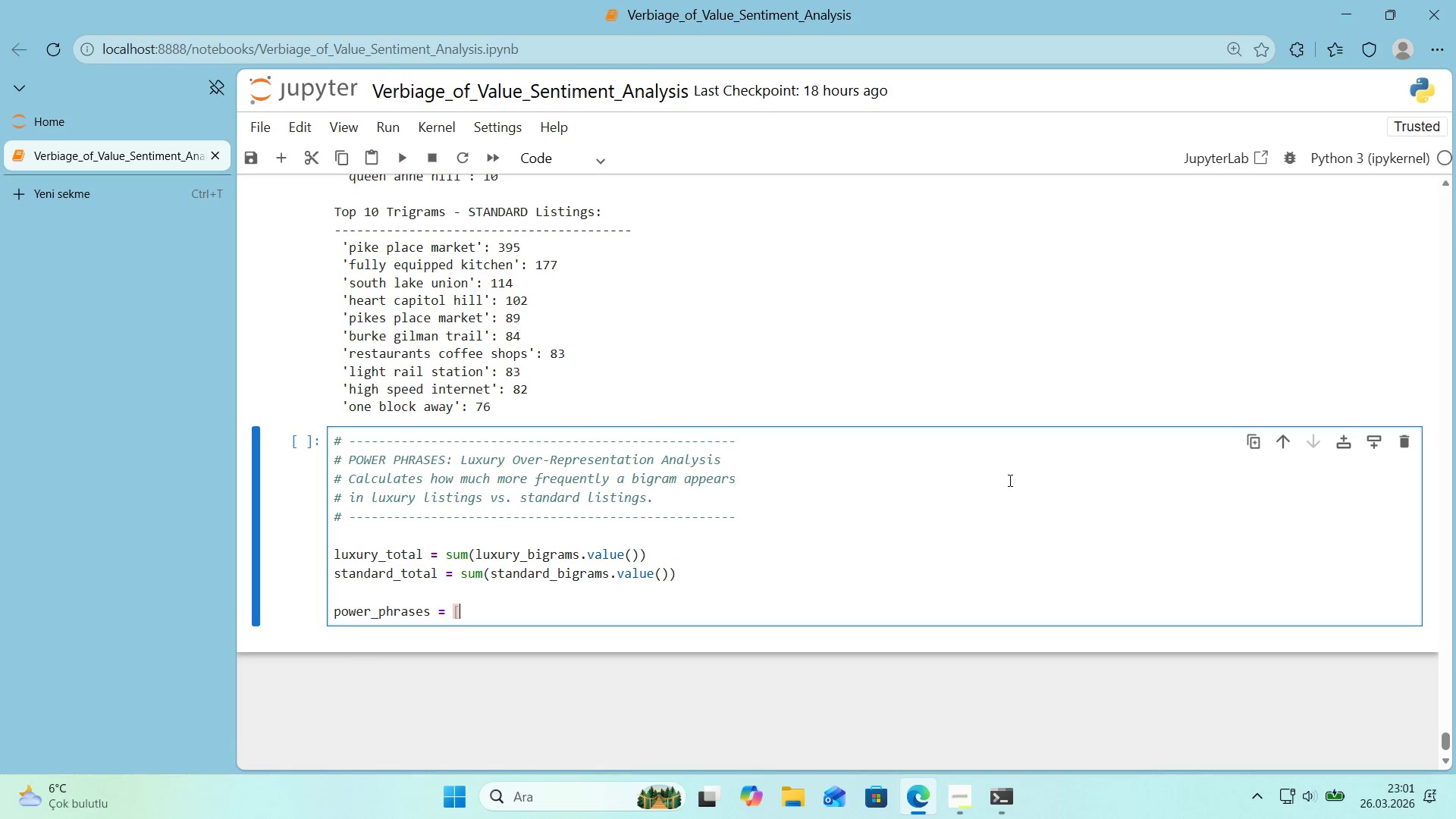 
key(Alt+Control+9)
 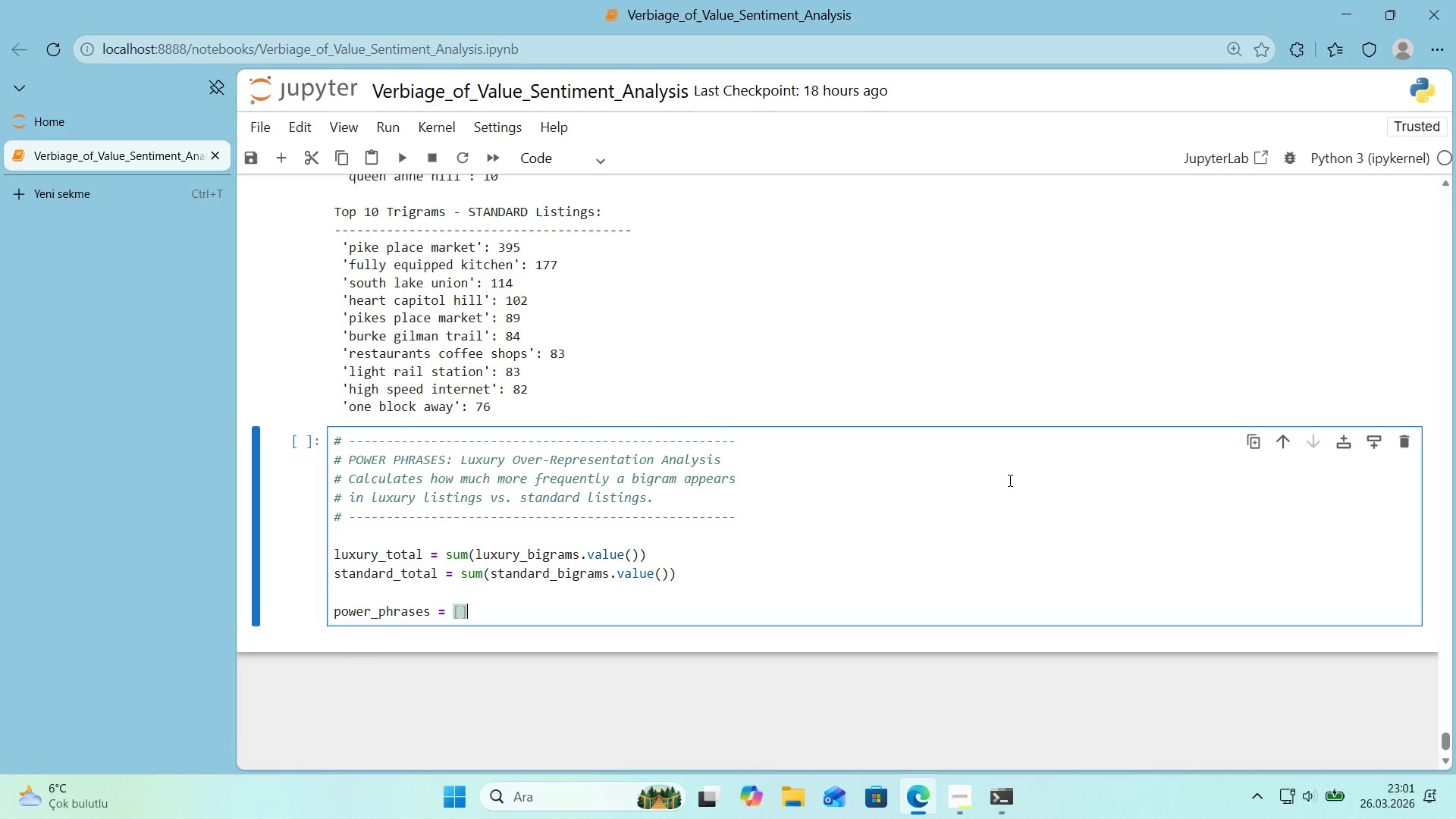 
key(Enter)
 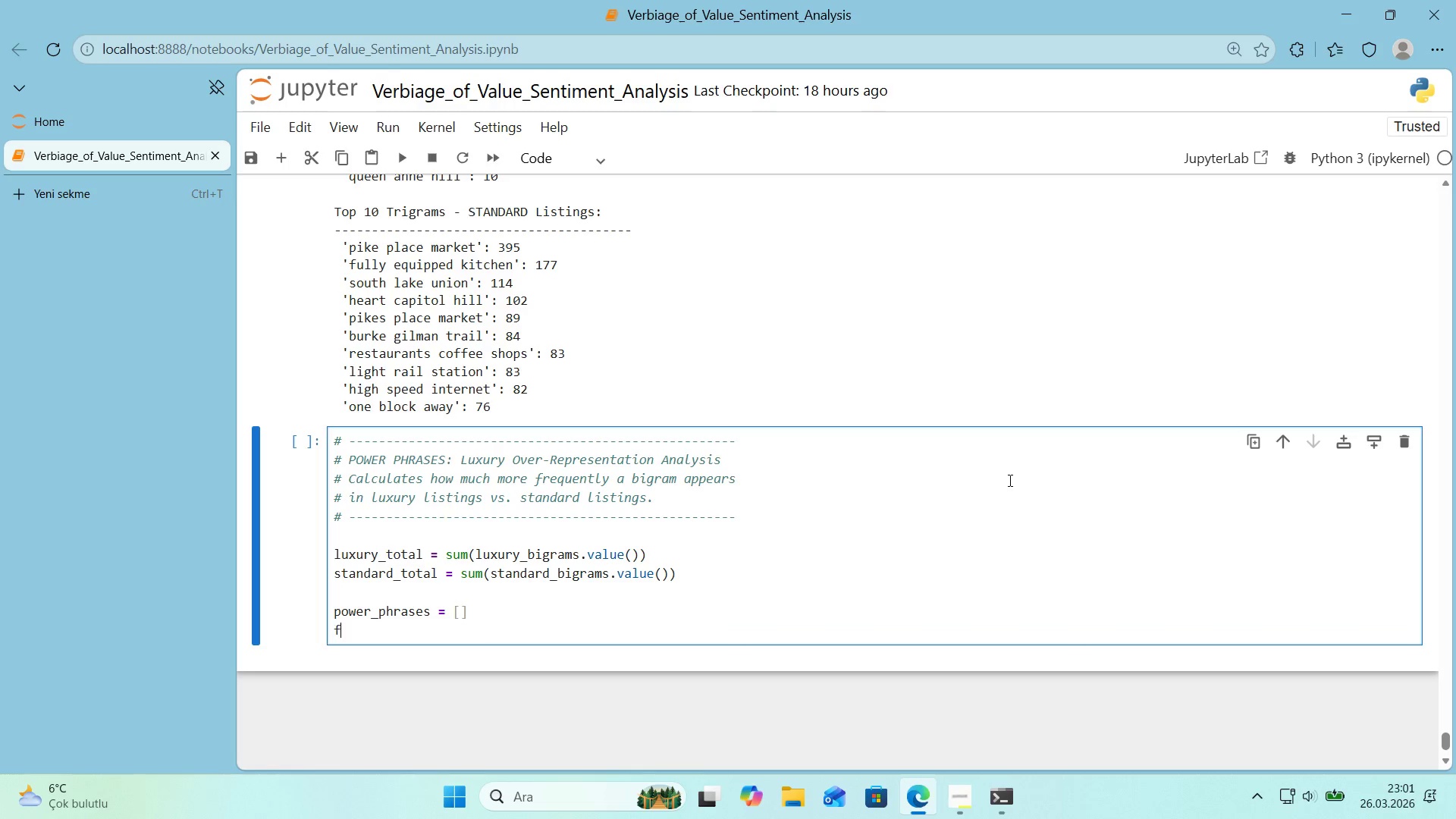 
type(for phrae)
key(Backspace)
type(se ')
key(Backspace)
key(Backspace)
type(, count 'n luxury_b'grams.most_common*()
 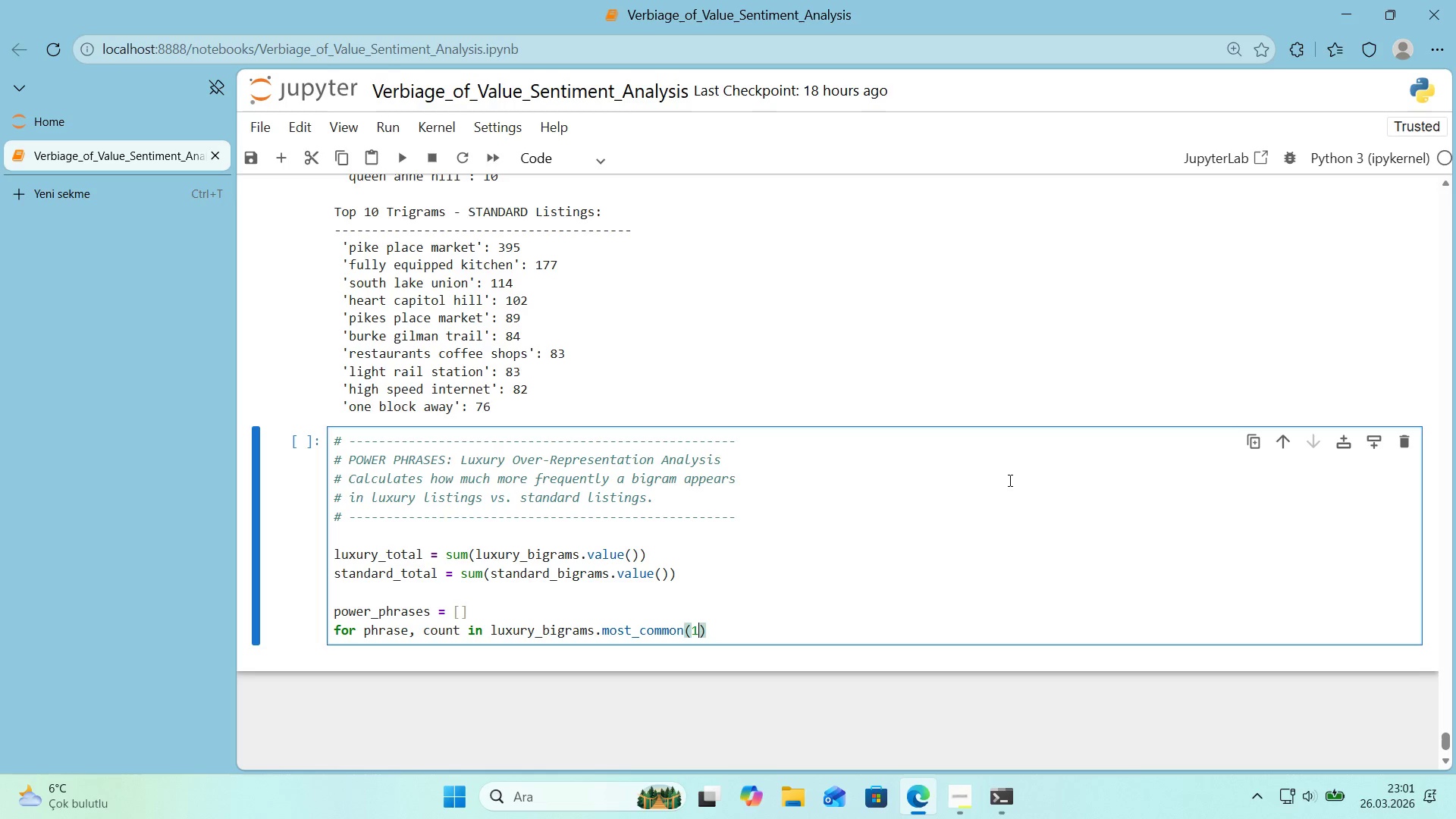 
 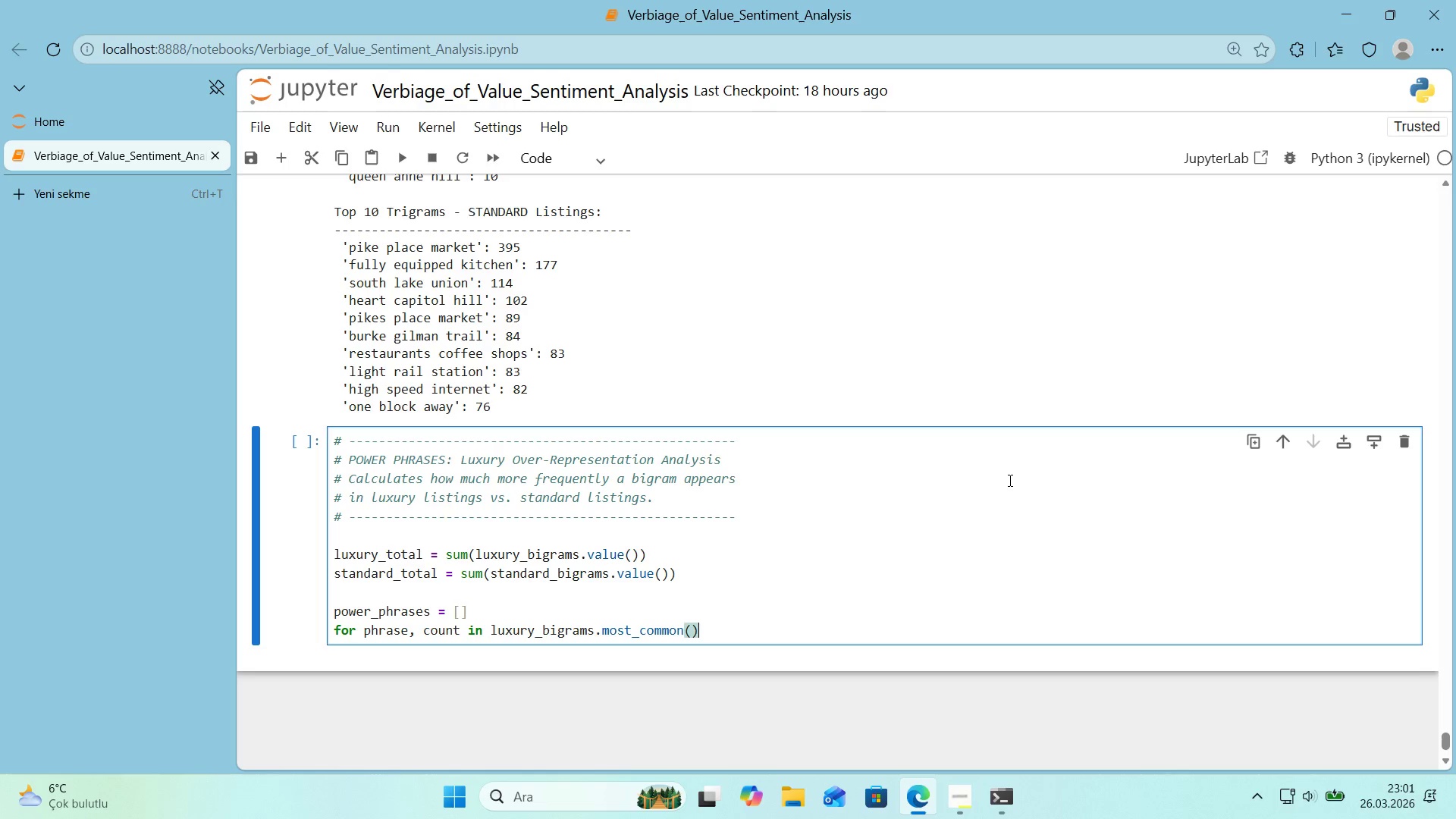 
key(ArrowLeft)
 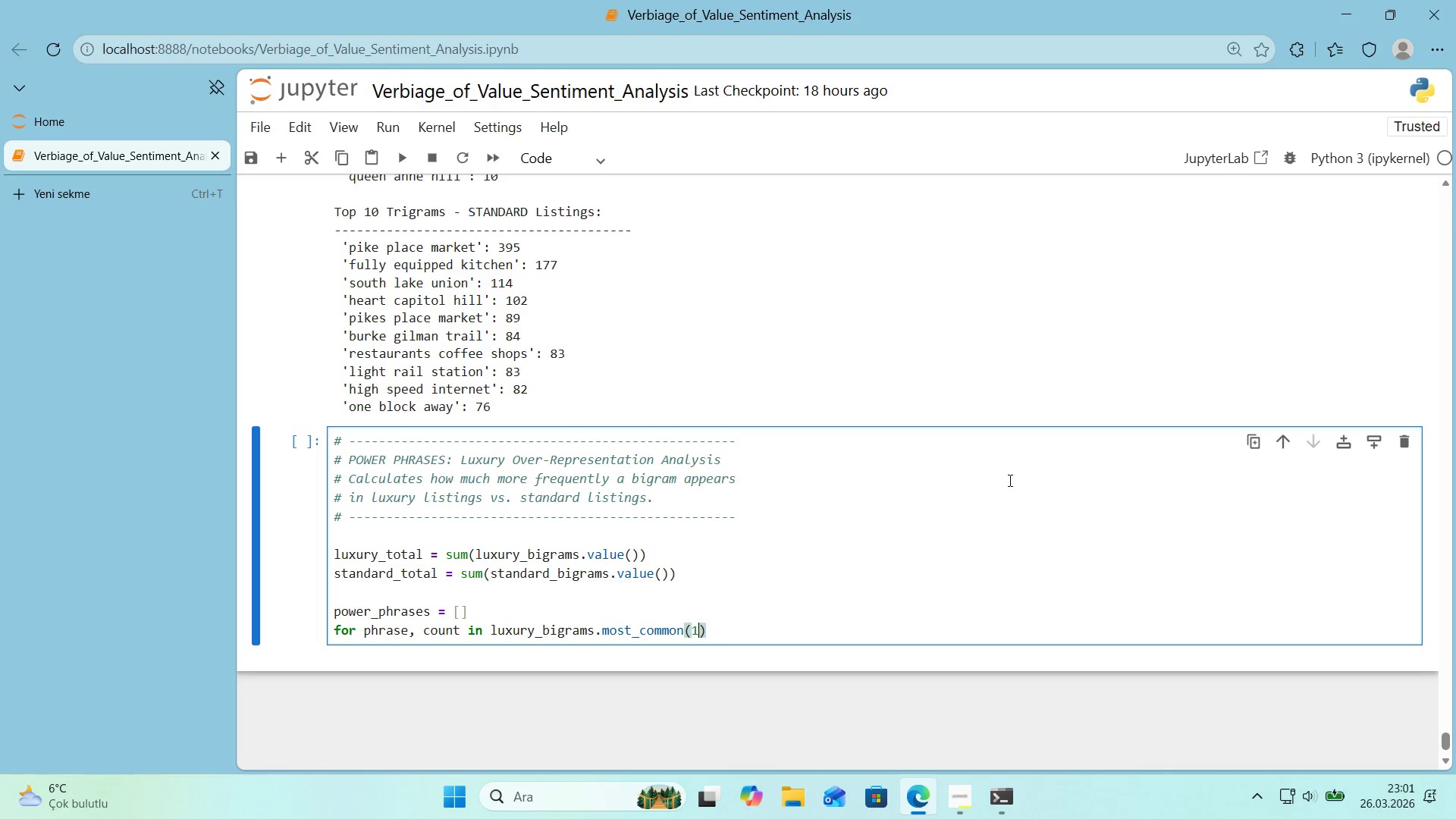 
type(100)
 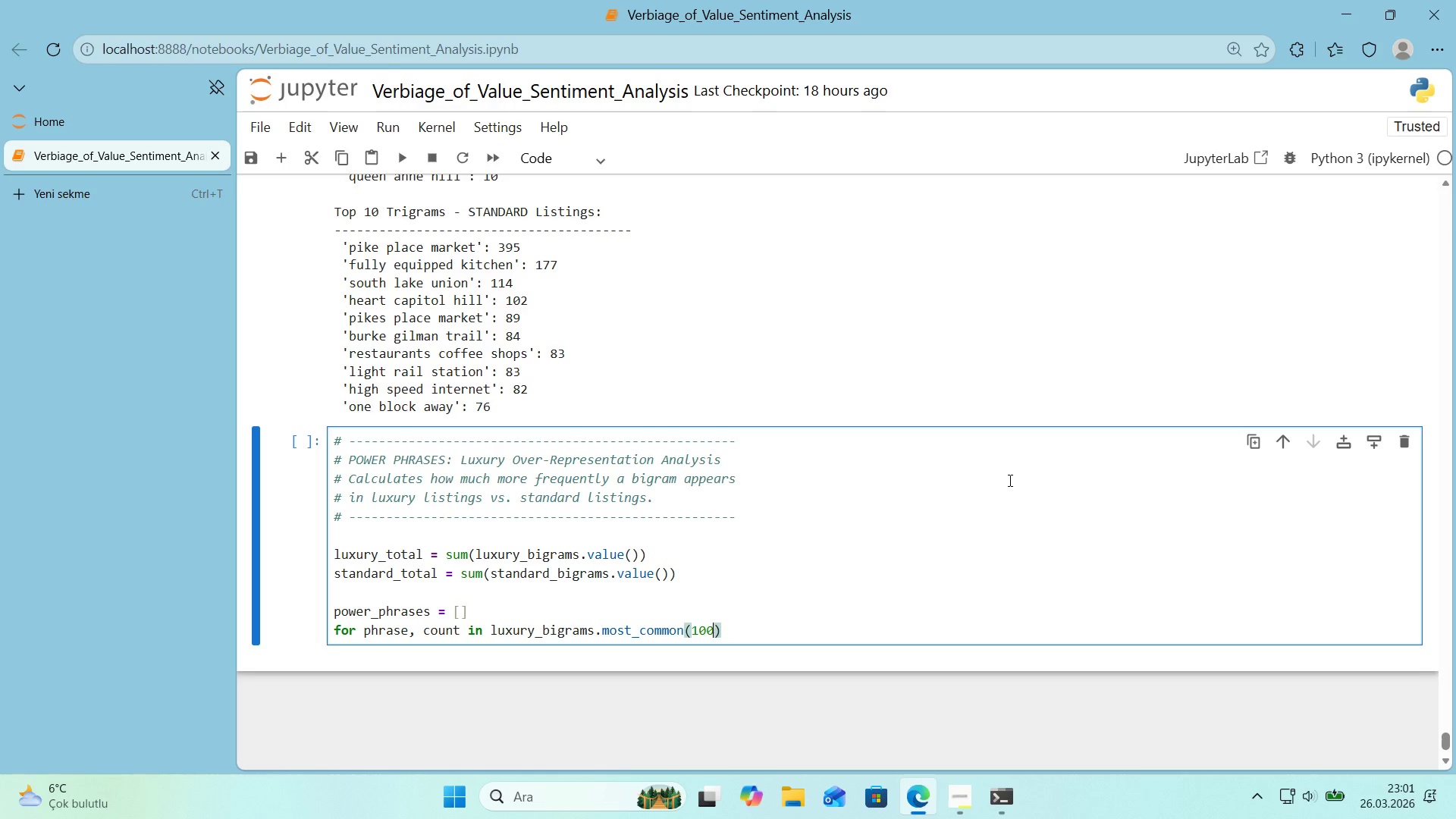 
key(ArrowRight)
 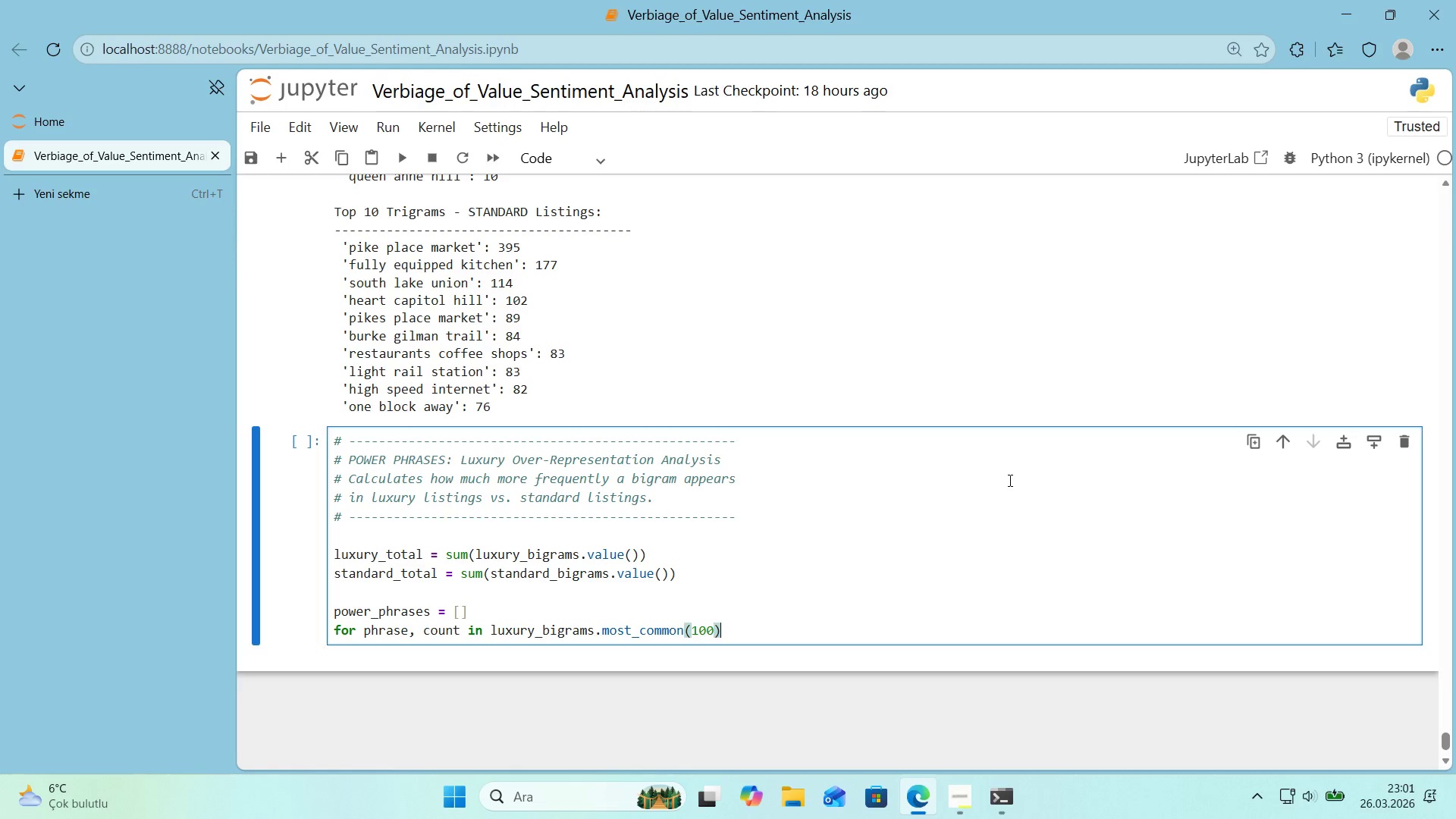 
key(Enter)
 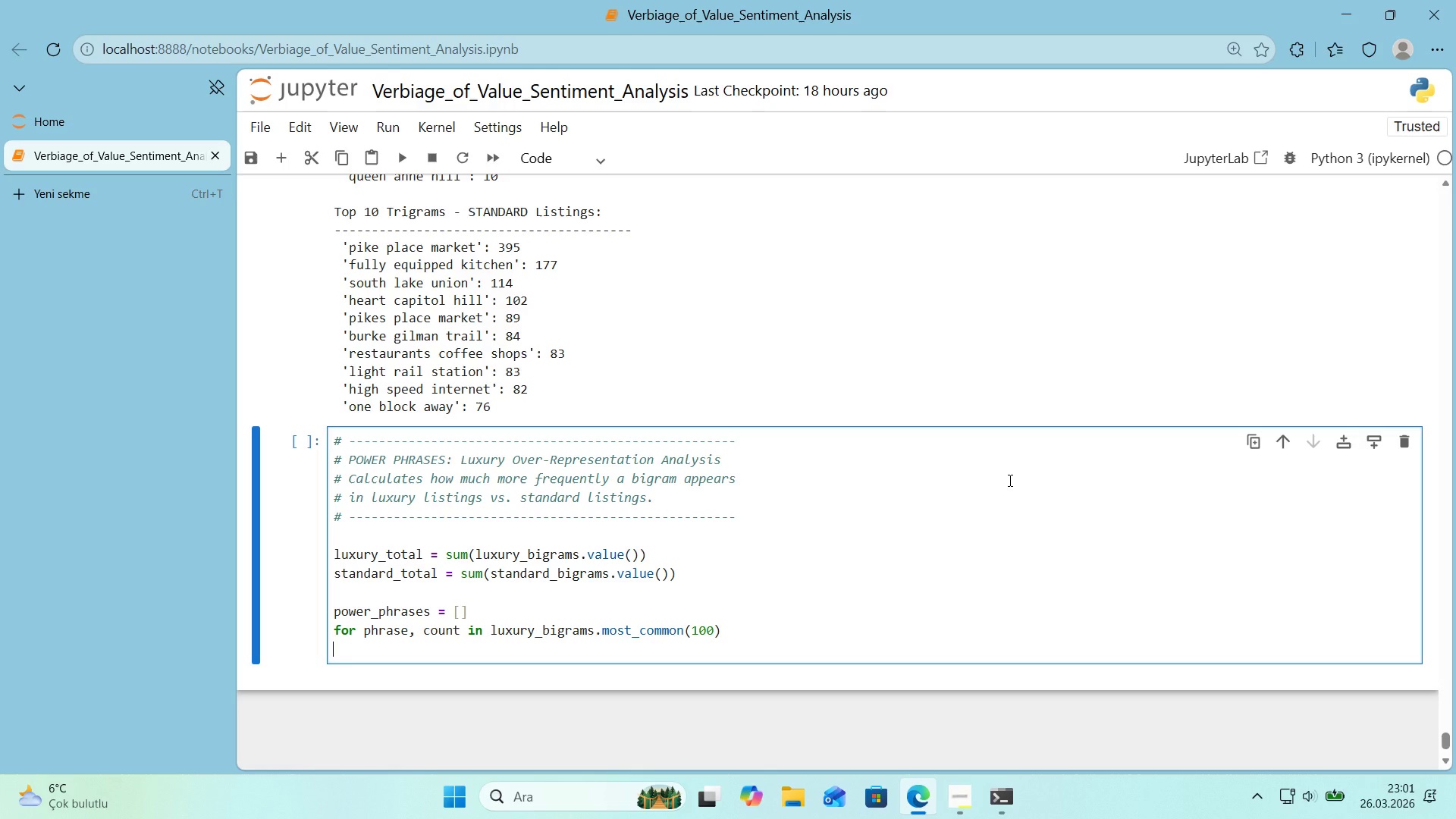 
key(Backspace)
 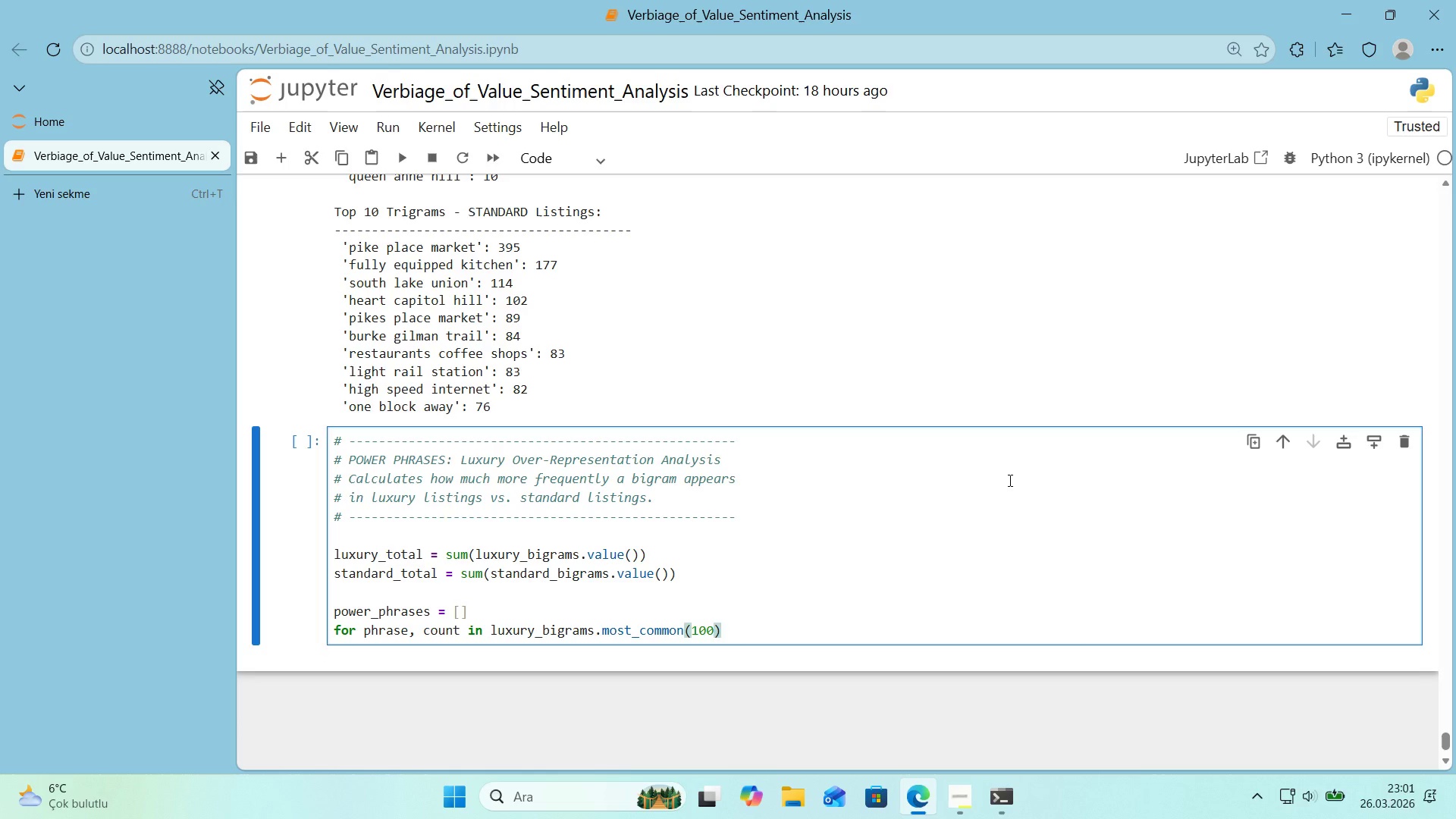 
key(Shift+ShiftRight)
 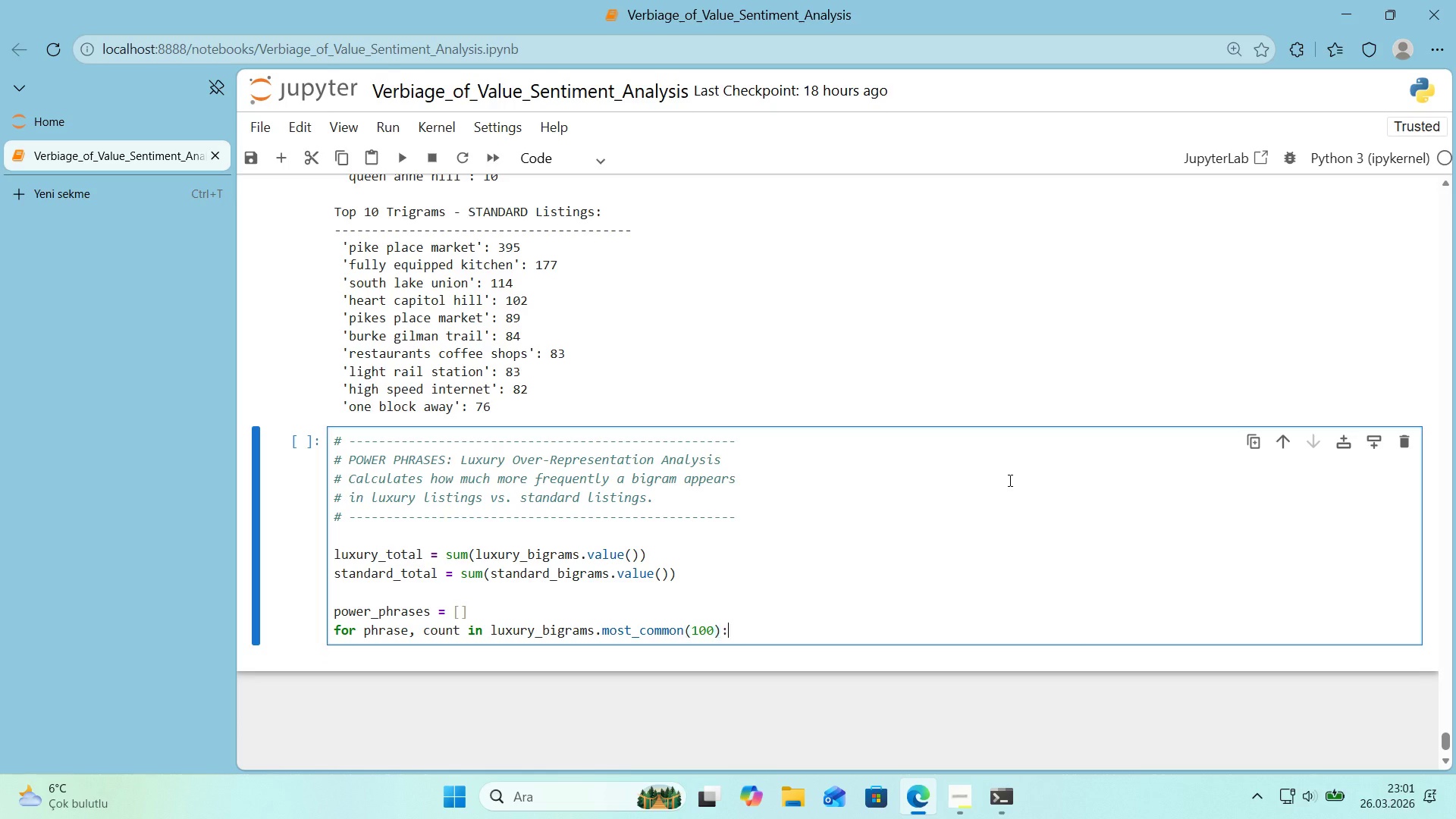 
key(Shift+Period)
 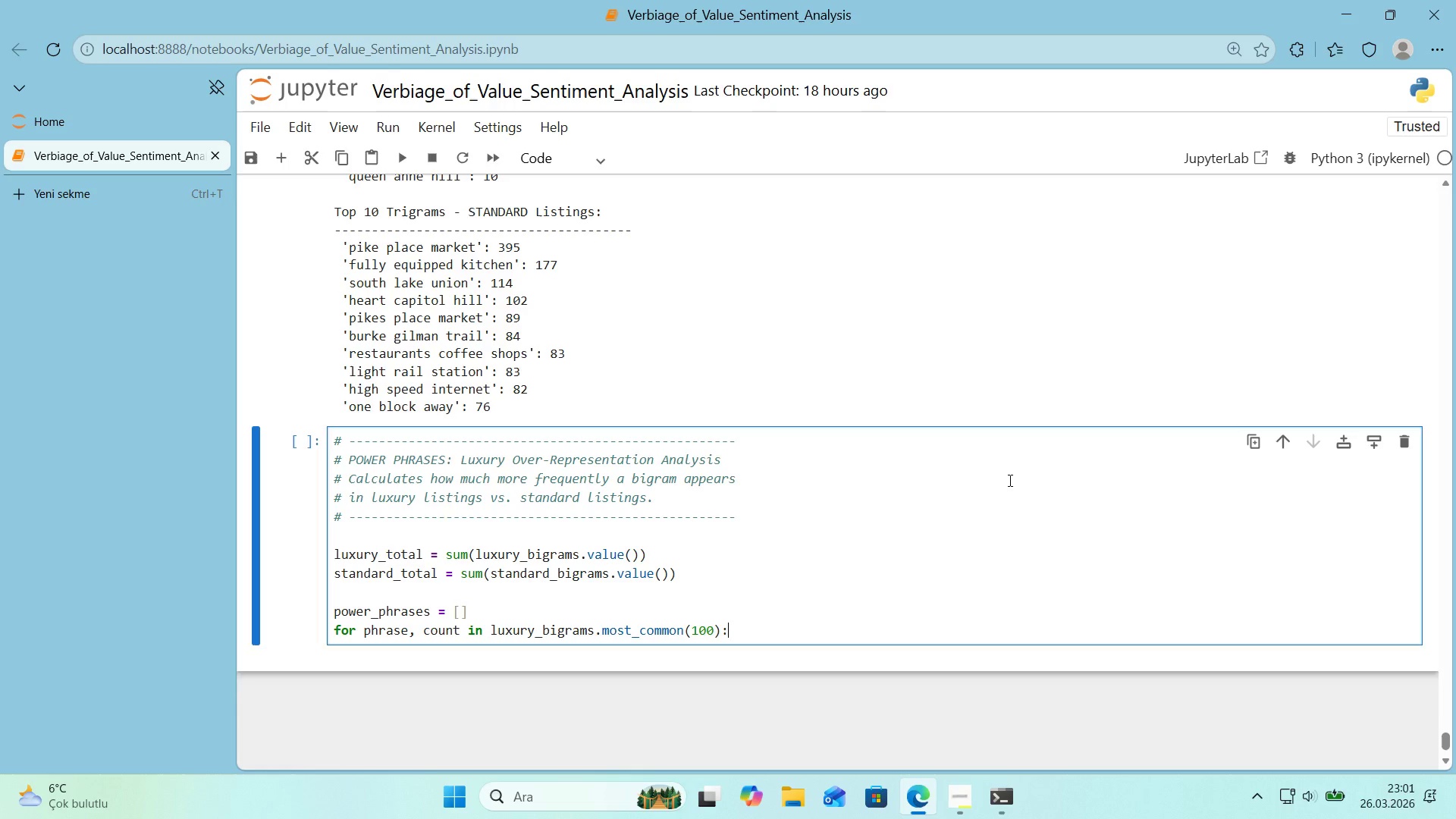 
key(Enter)
 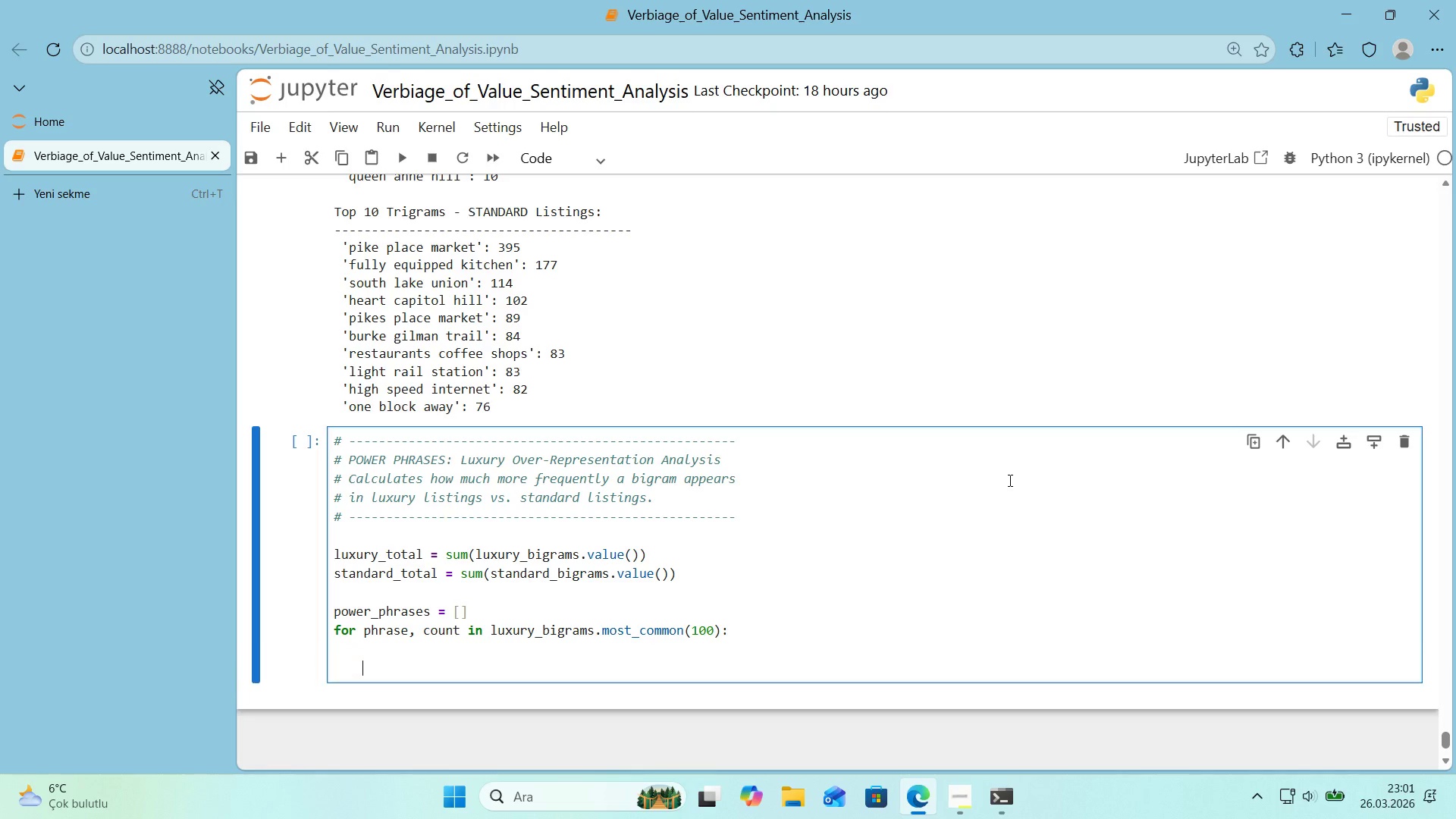 
key(Enter)
 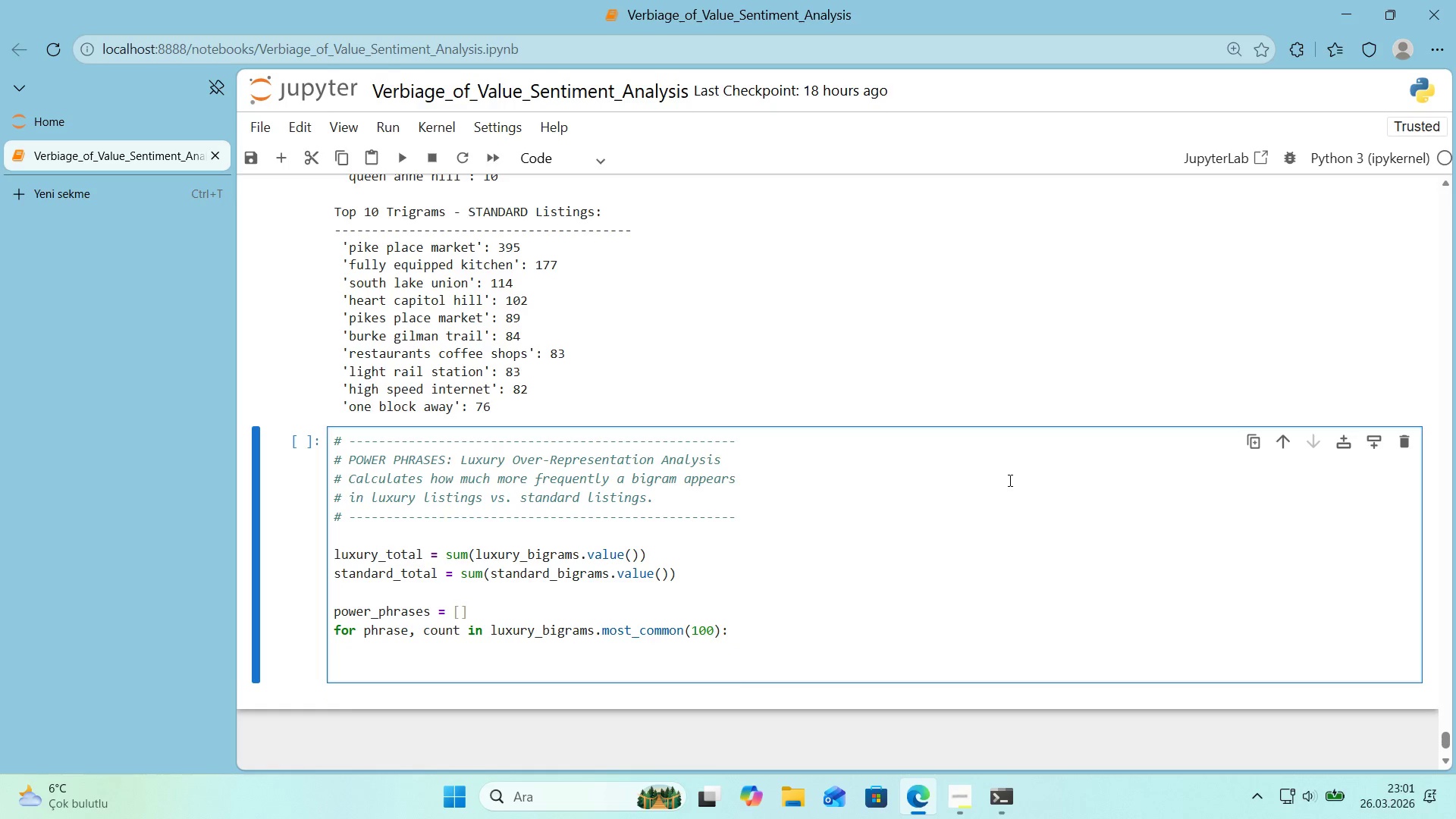 
key(Backspace)
 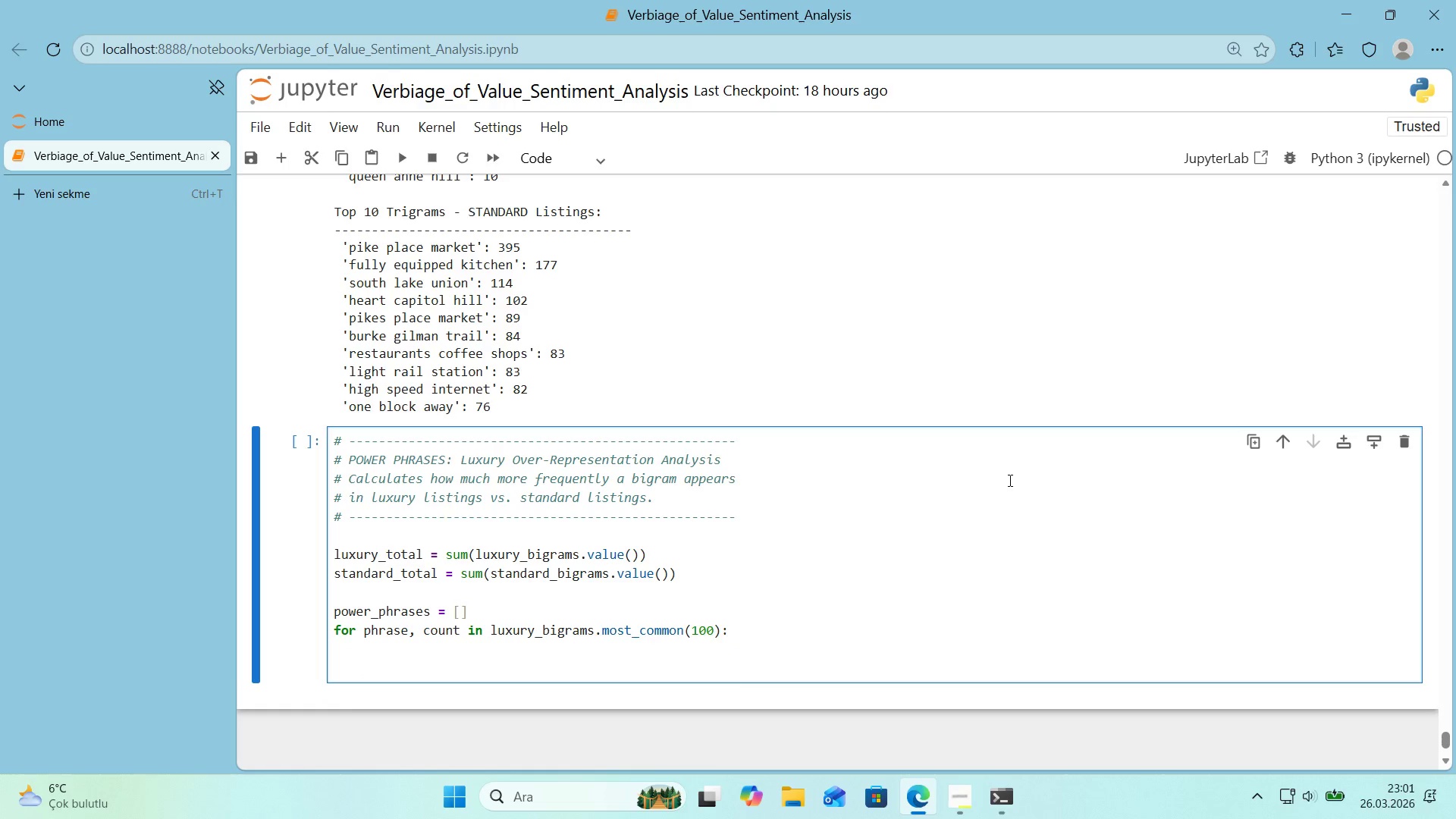 
key(Backspace)
 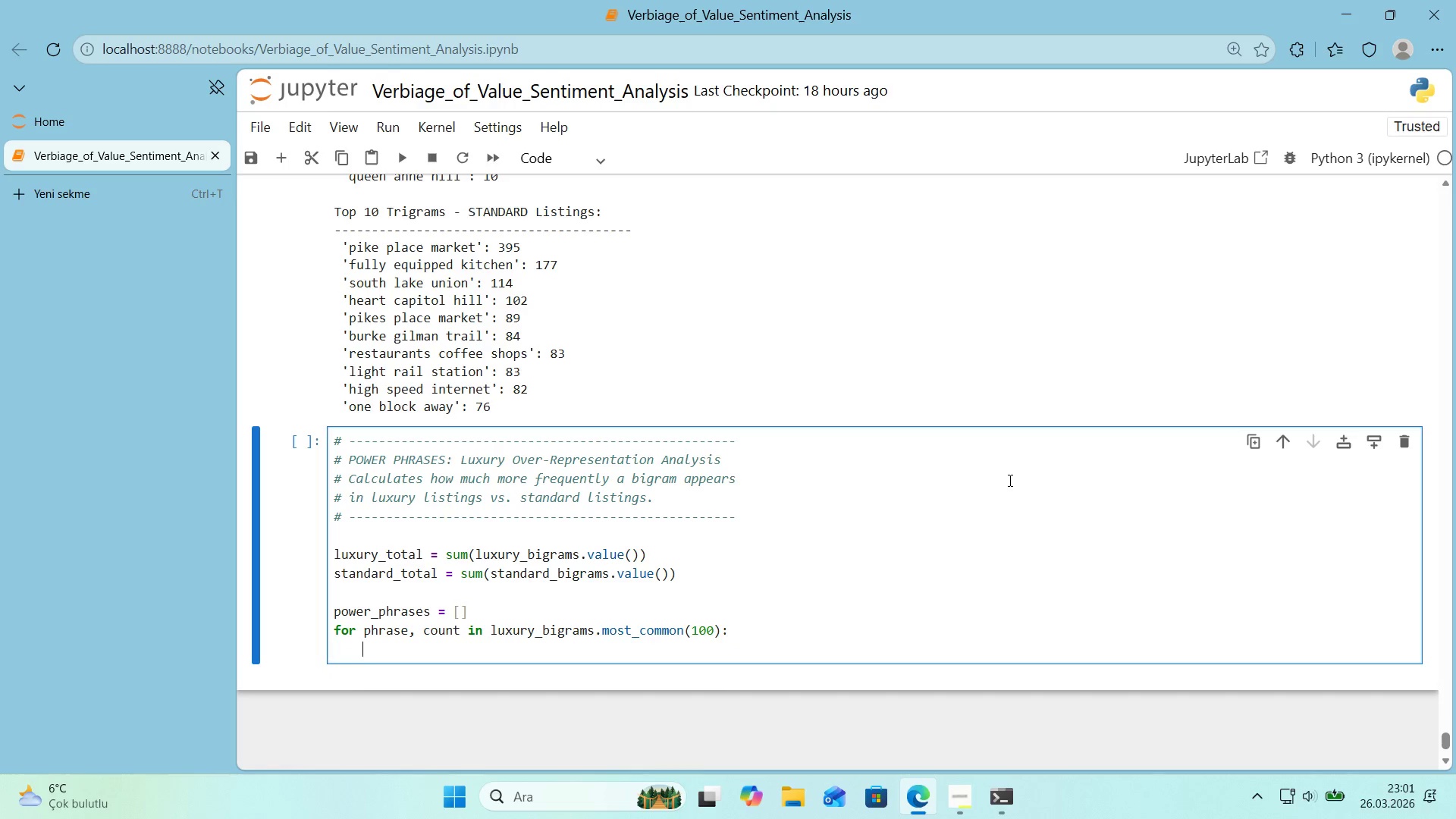 
key(Tab)
 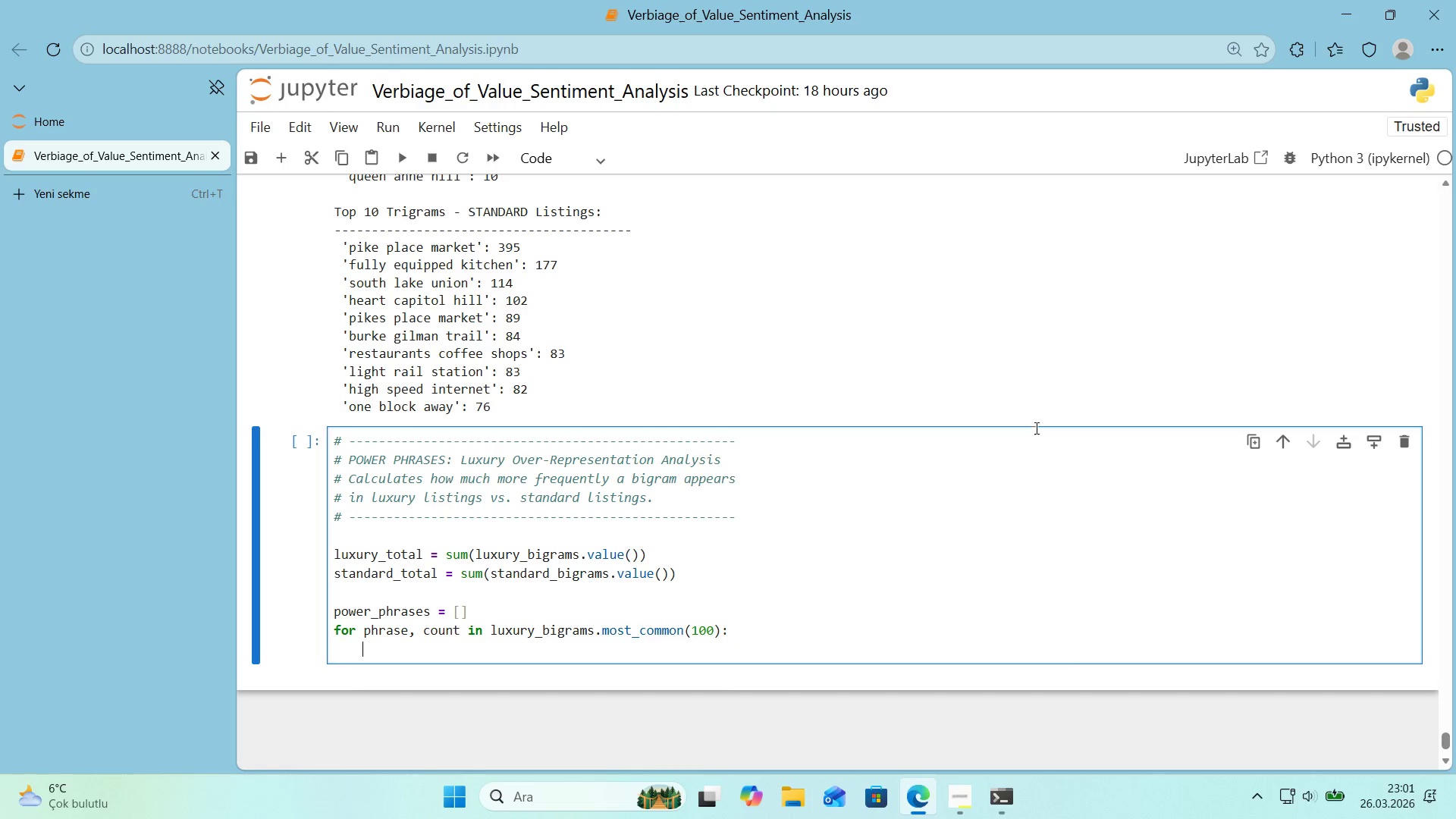 
scroll: coordinate [1028, 419], scroll_direction: down, amount: 1.0
 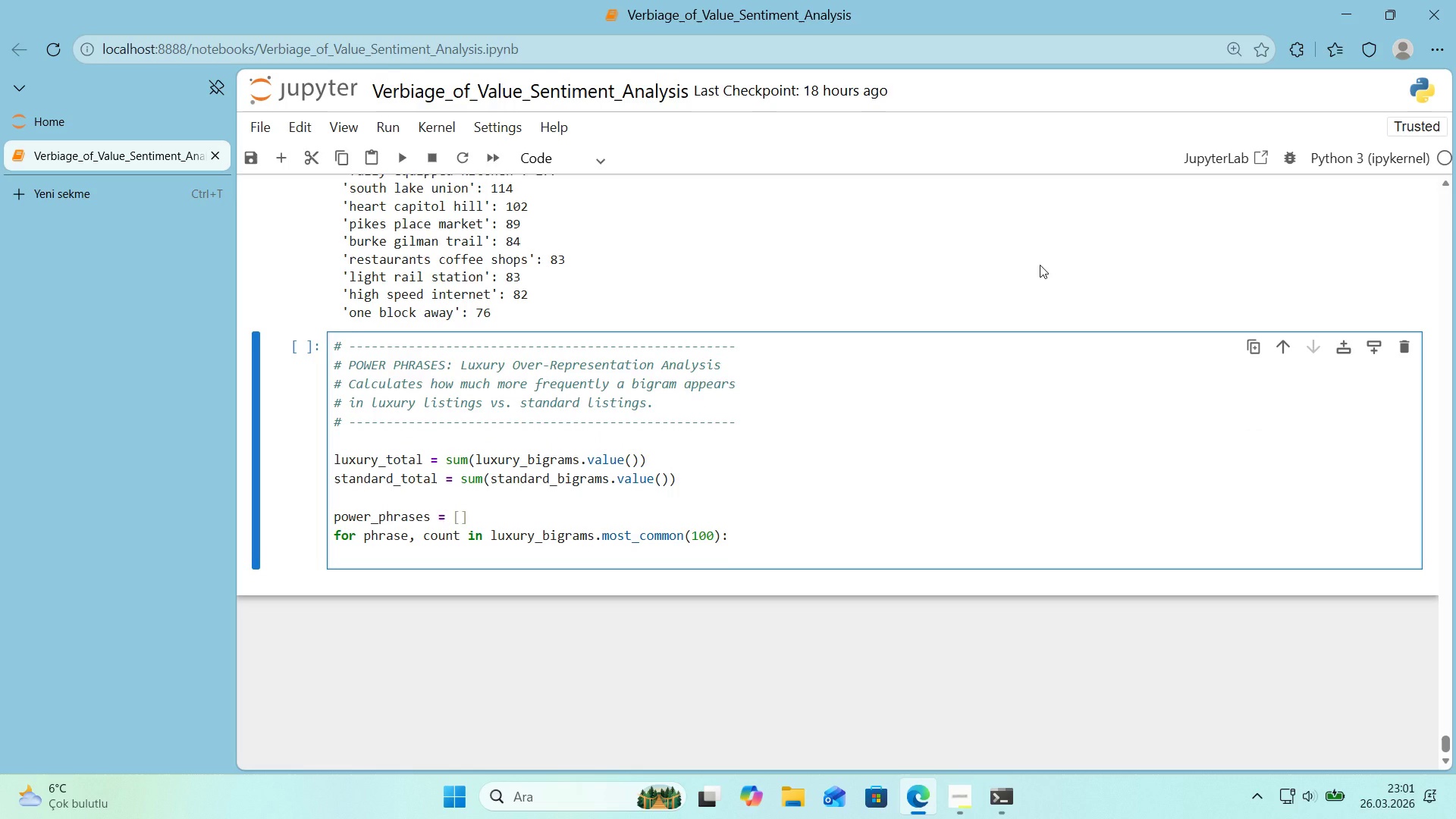 
type(lux_freq ) count / luxury_total)
 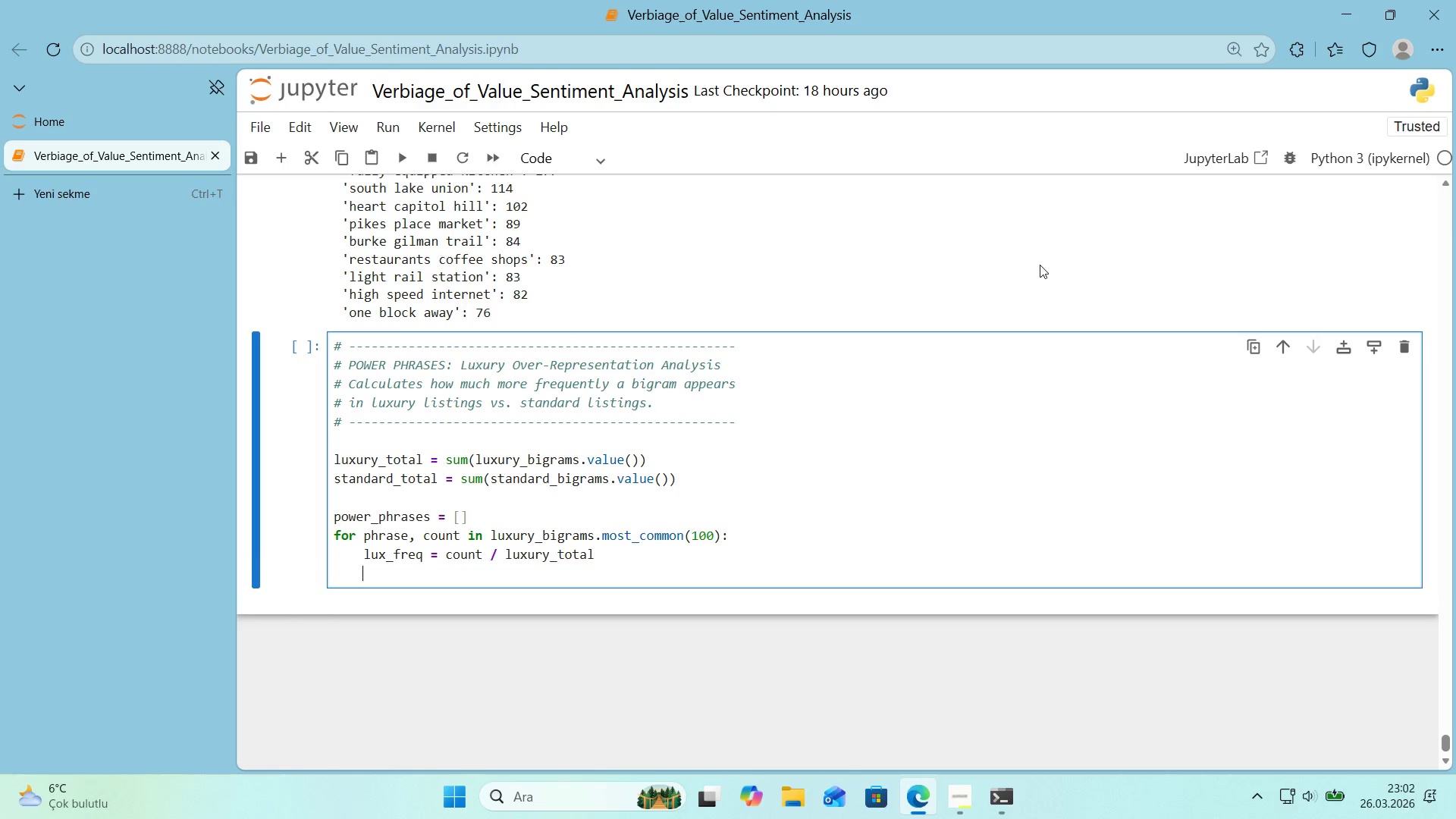 
 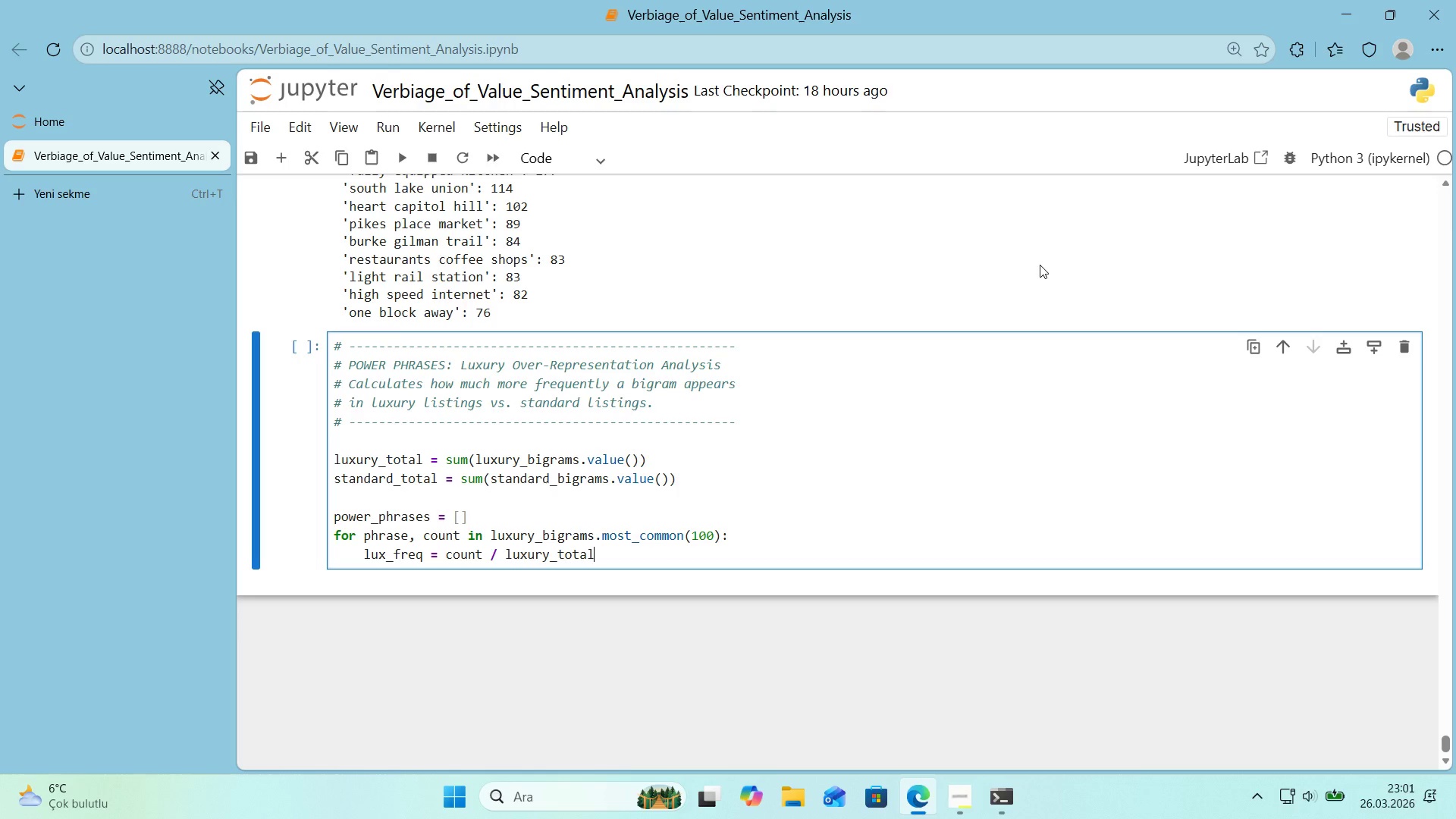 
key(Enter)
 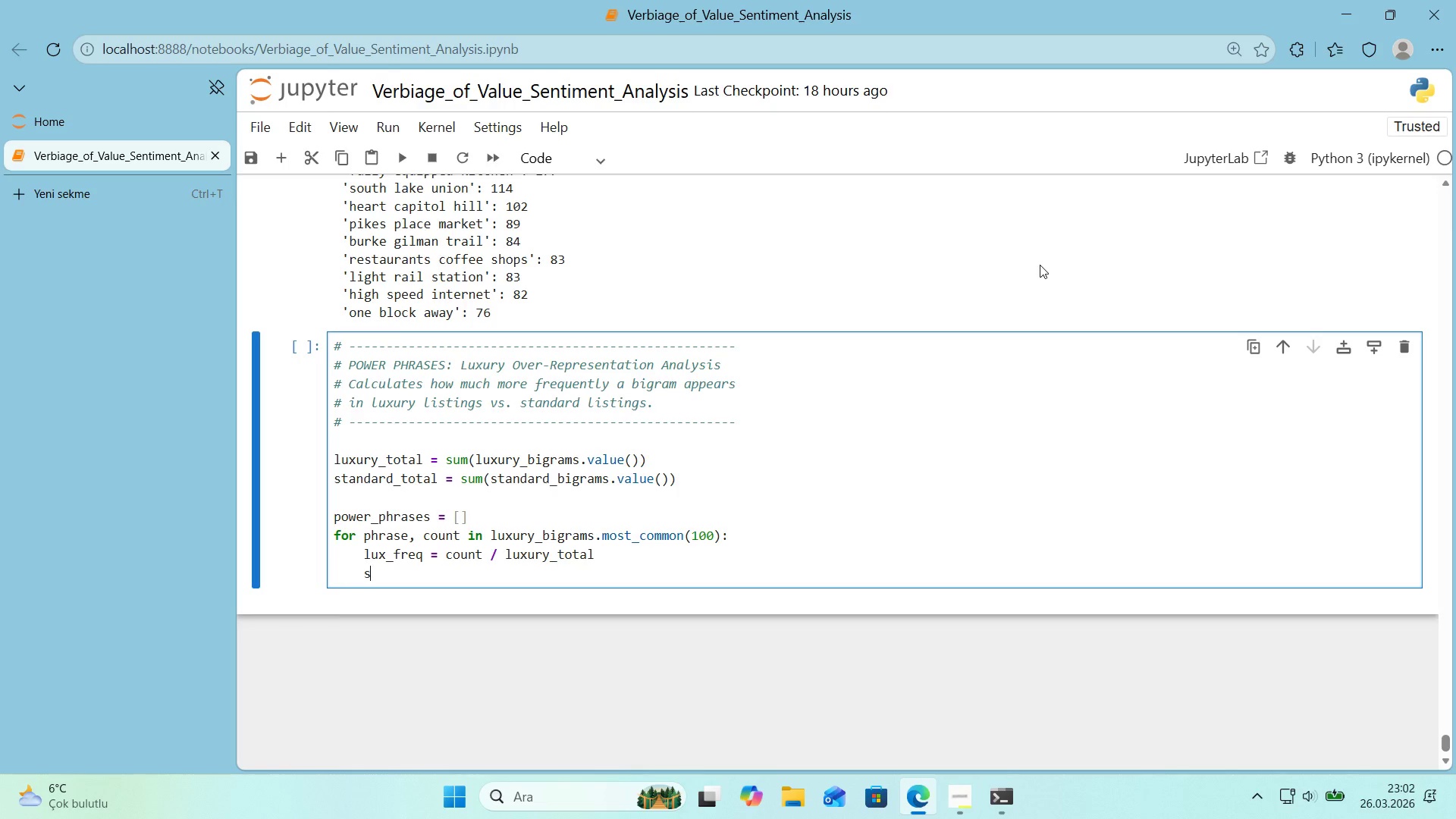 
type(std_freq ) tandard)
key(Backspace)
key(Backspace)
key(Backspace)
key(Backspace)
key(Backspace)
key(Backspace)
key(Backspace)
type(standard_b'grams)
 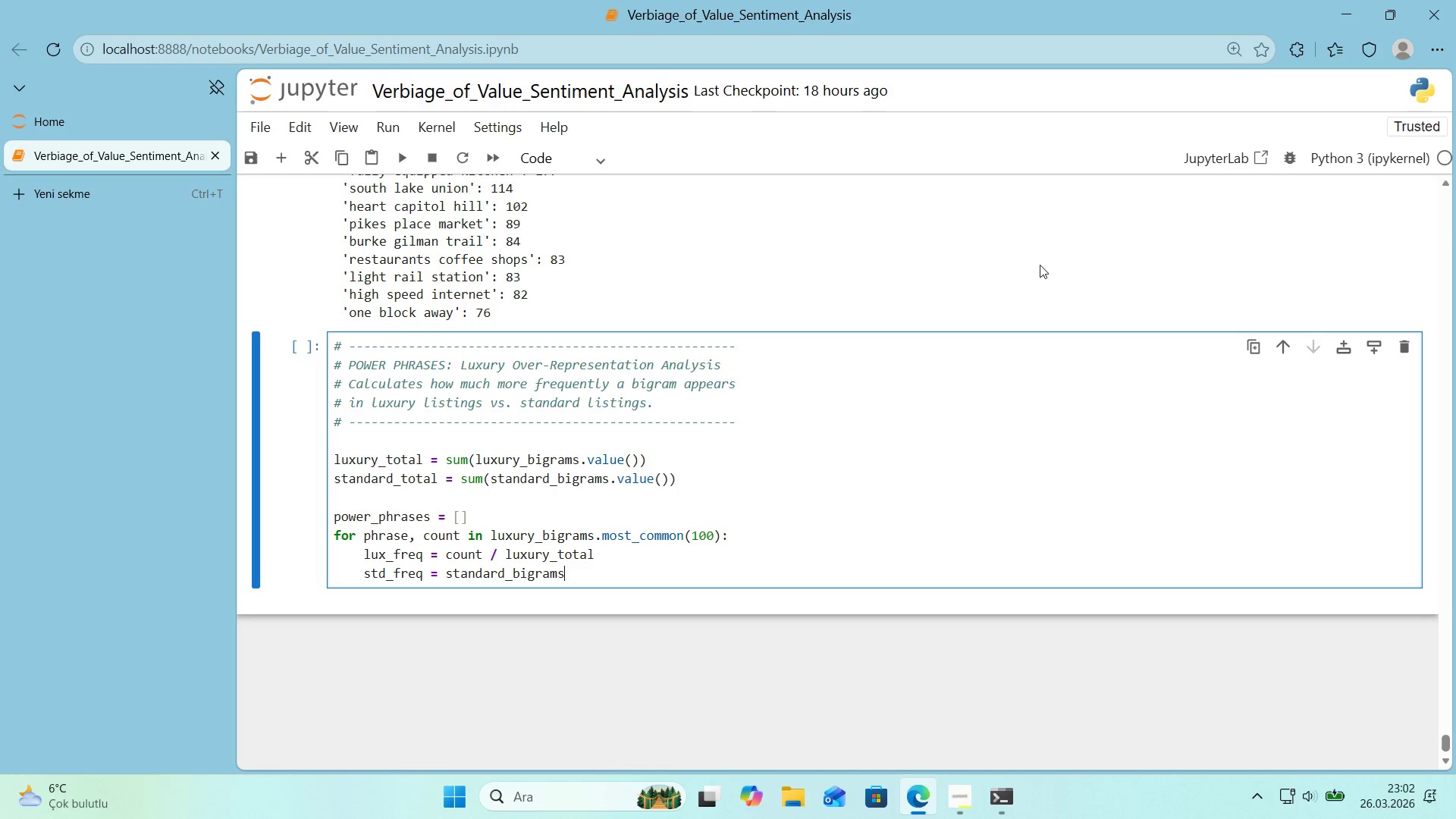 
type(.get*()
 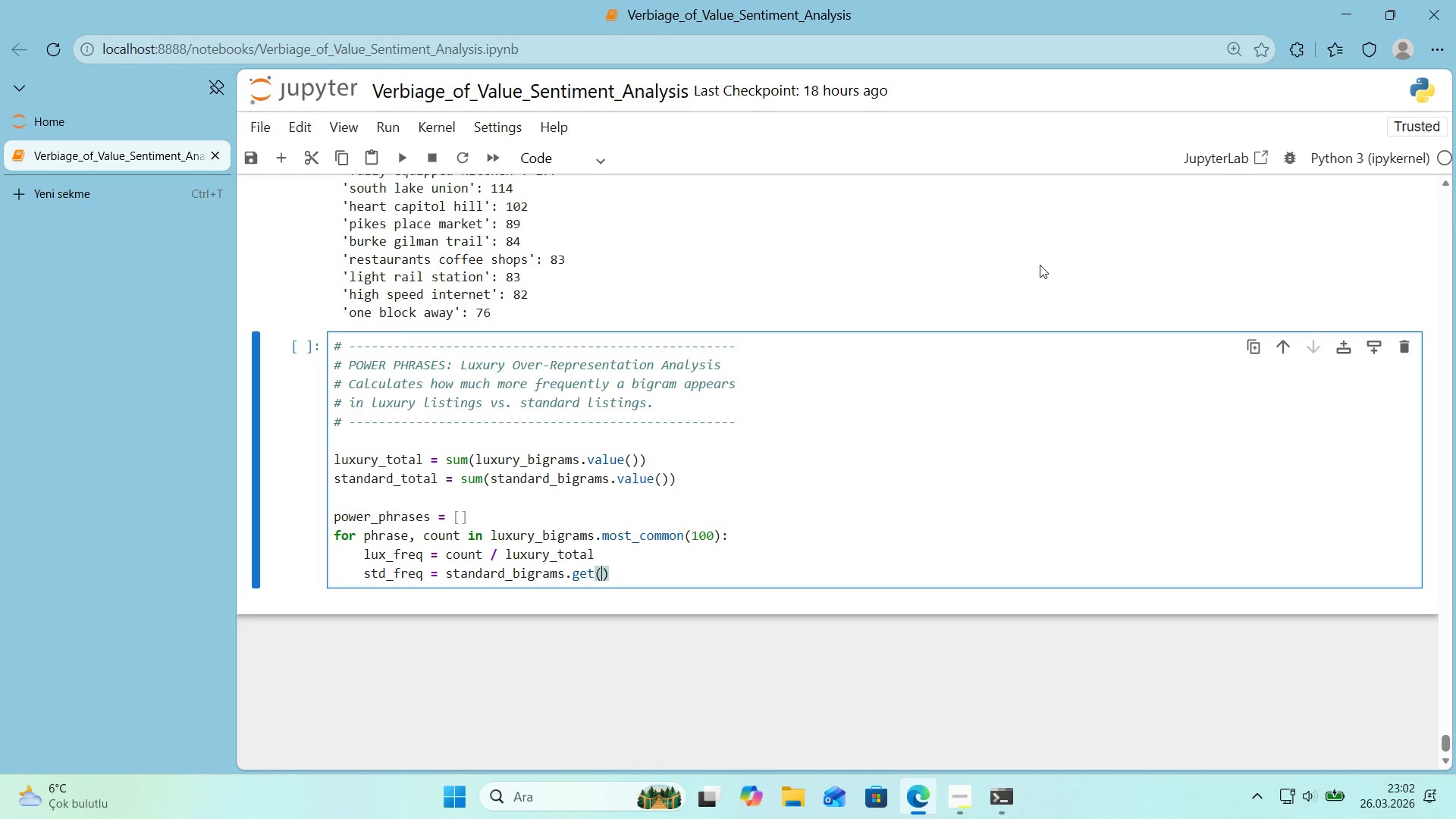 
 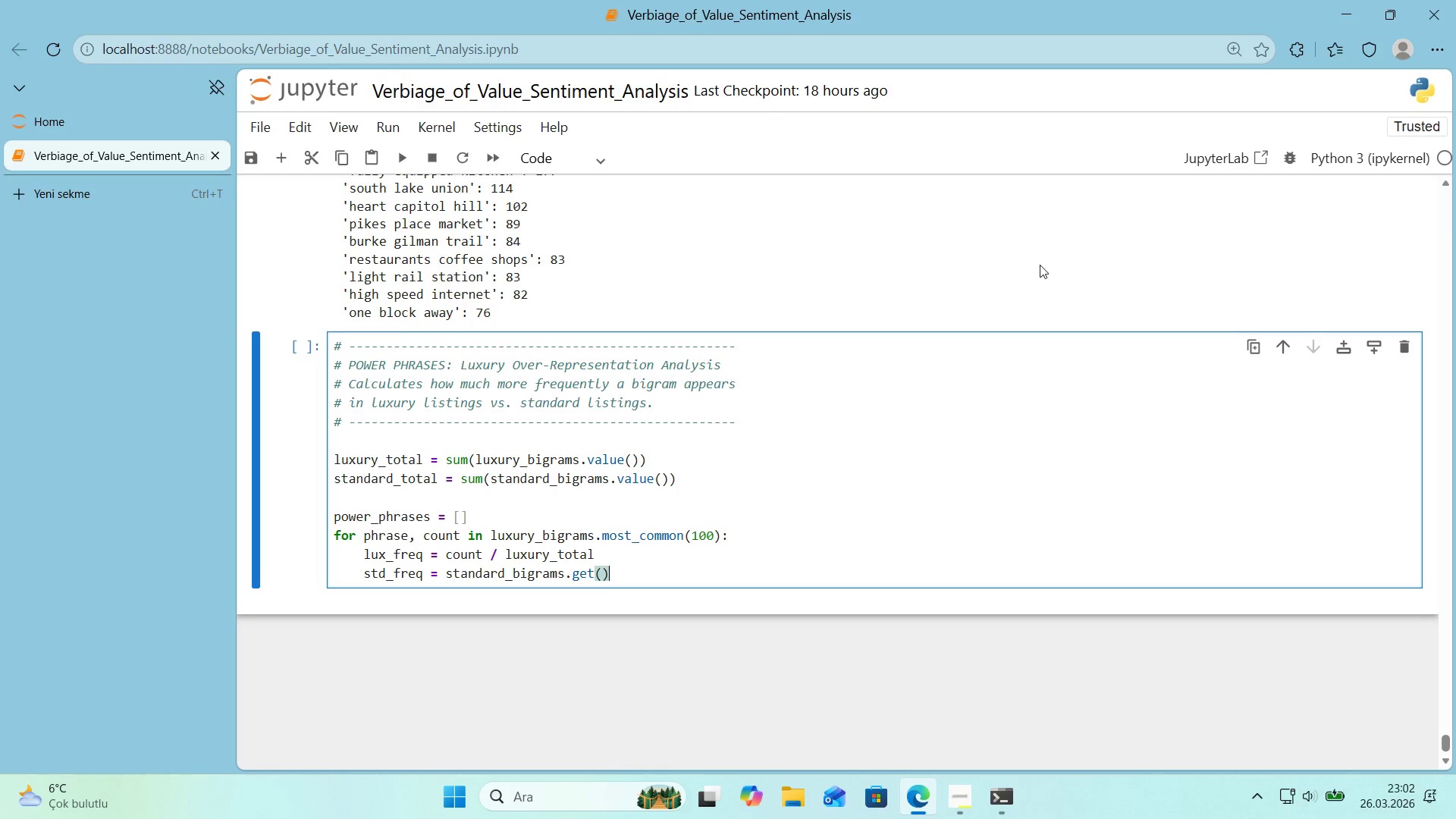 
key(ArrowLeft)
 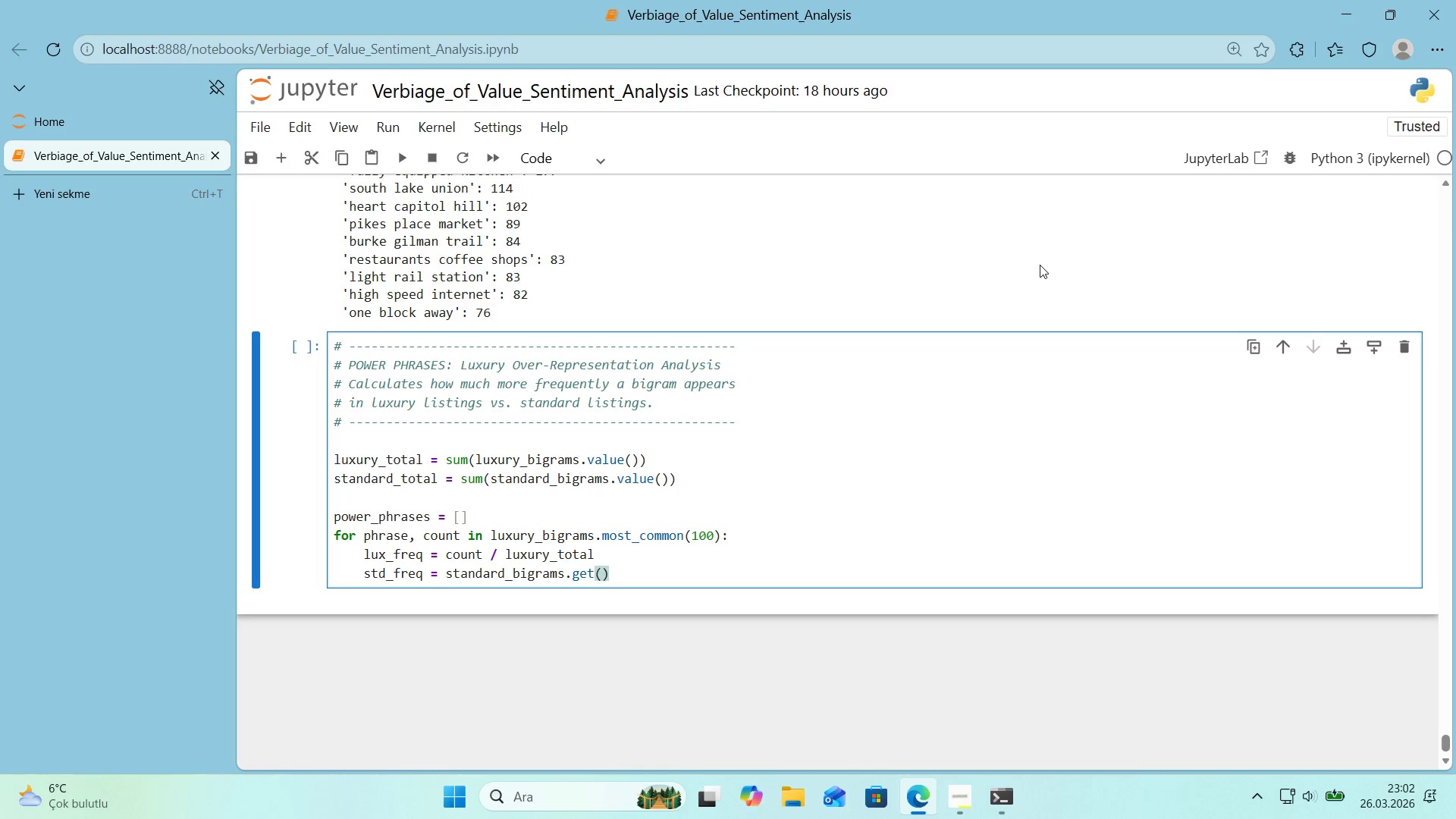 
type(phrase, 10)
 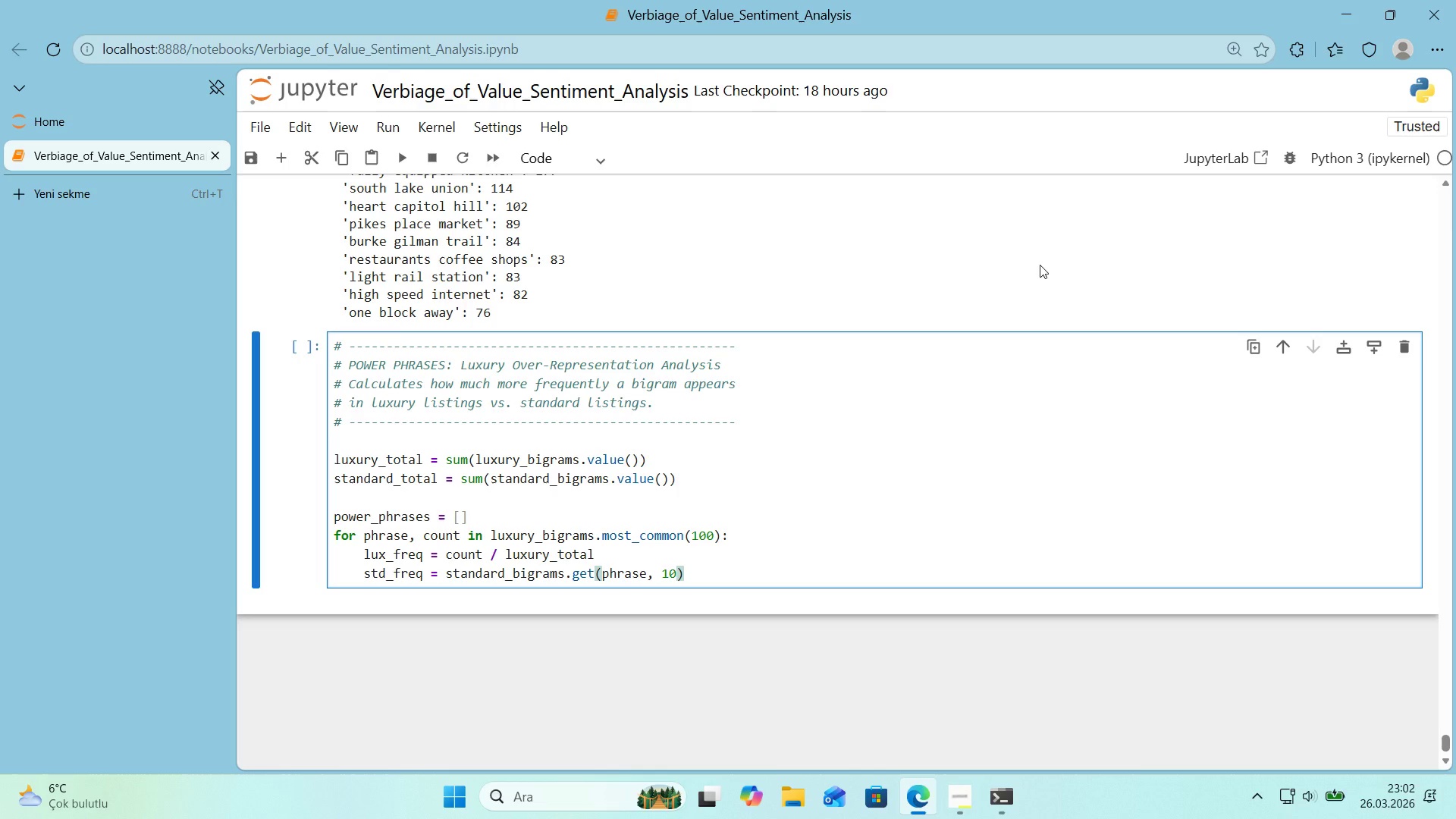 
key(ArrowRight)
 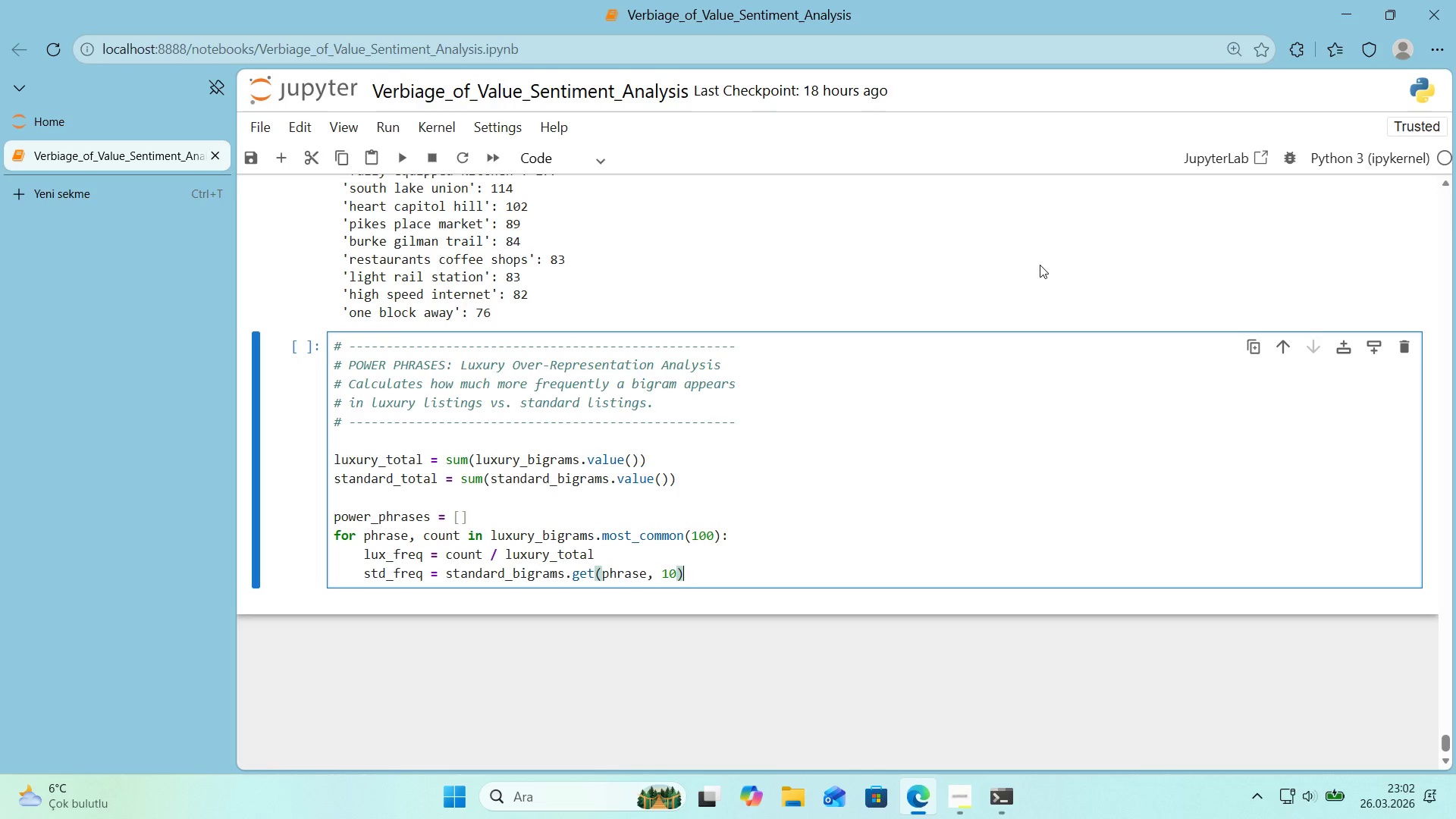 
type( / standard_total 'f standda)
key(Backspace)
key(Backspace)
type(ard_total [Break] 0 else 0)
 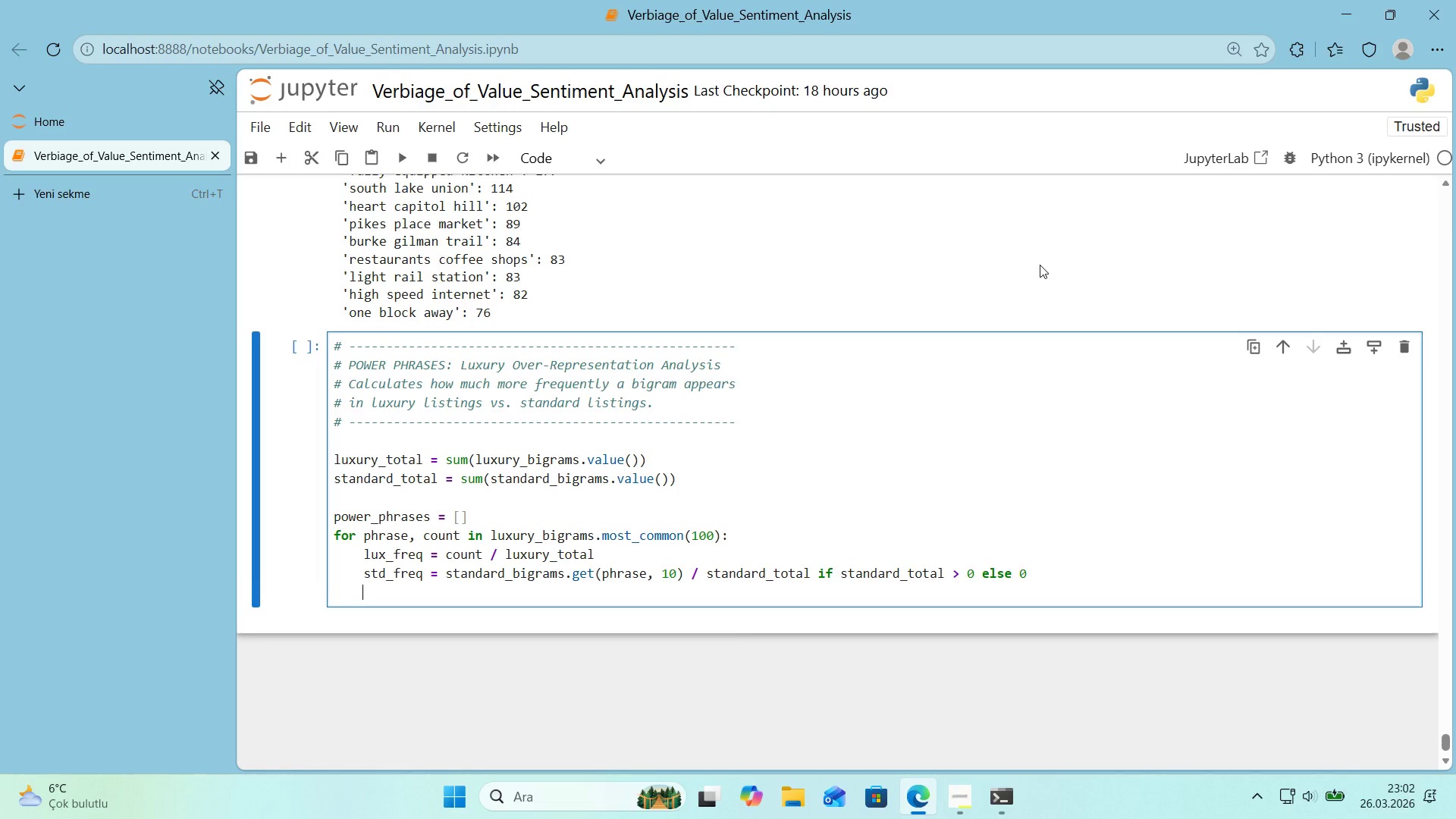 
key(Enter)
 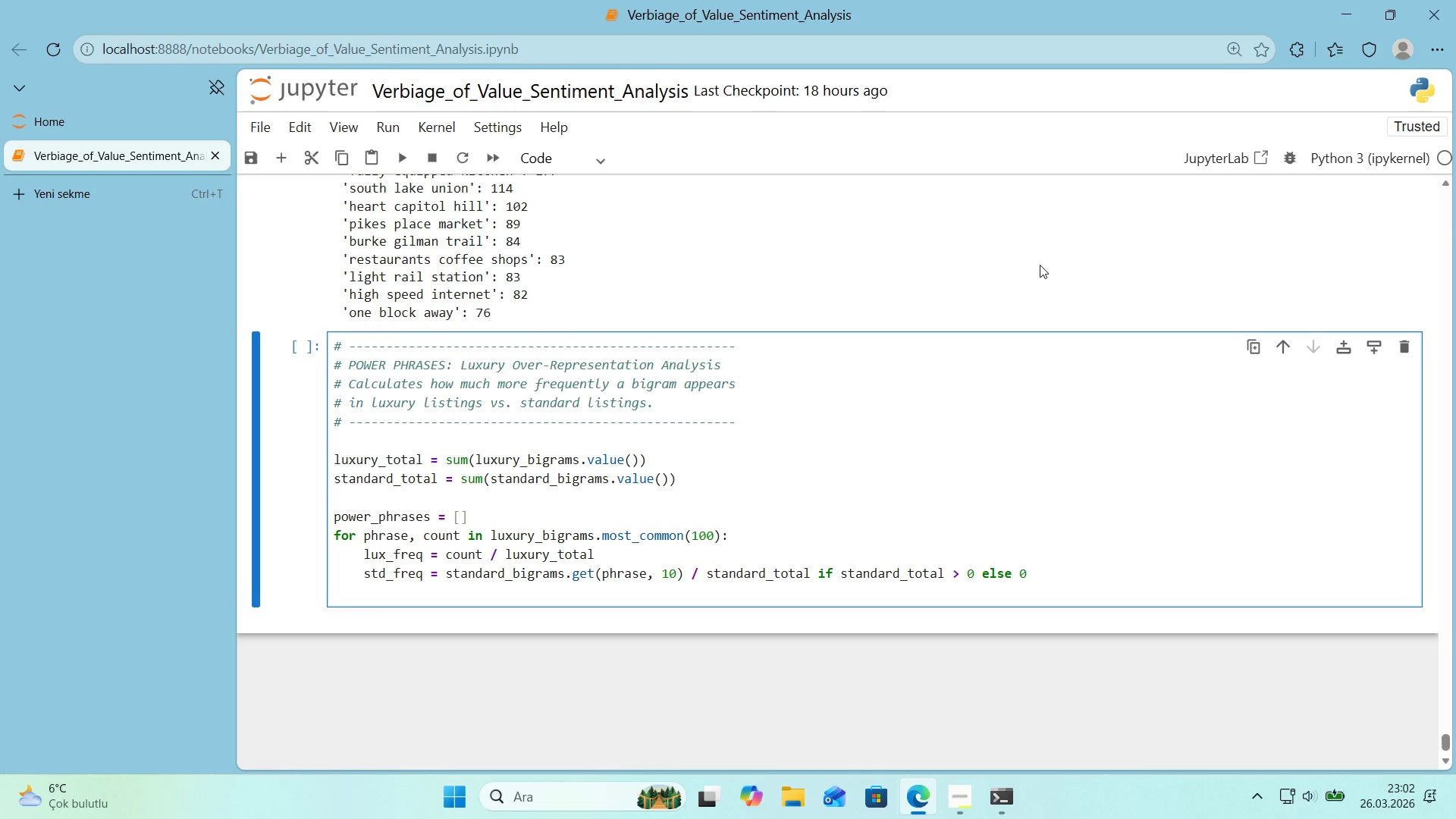 
type(rat'o ) lux__)
key(Backspace)
type(freq & std_freq)
 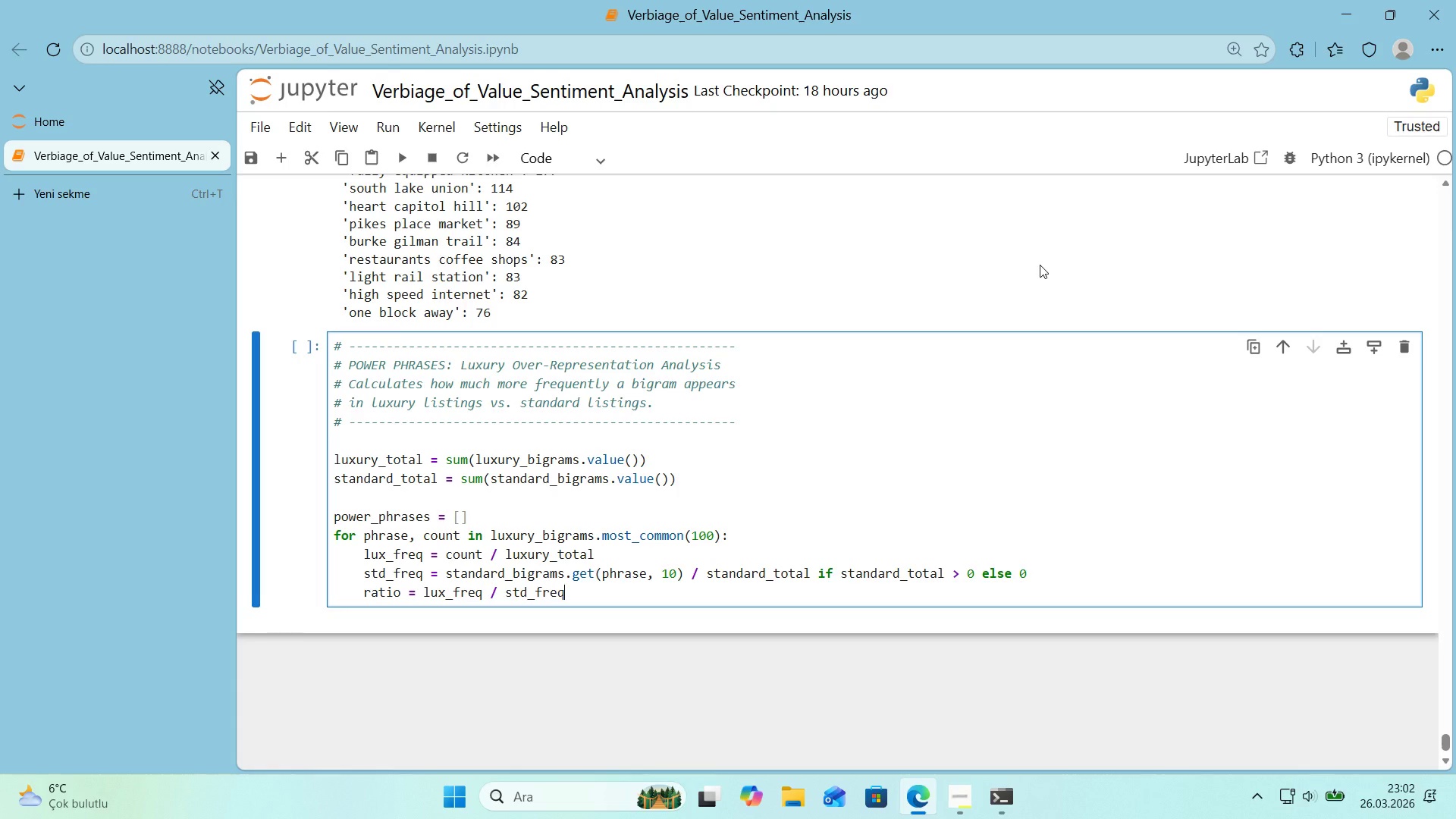 
key(ArrowLeft)
 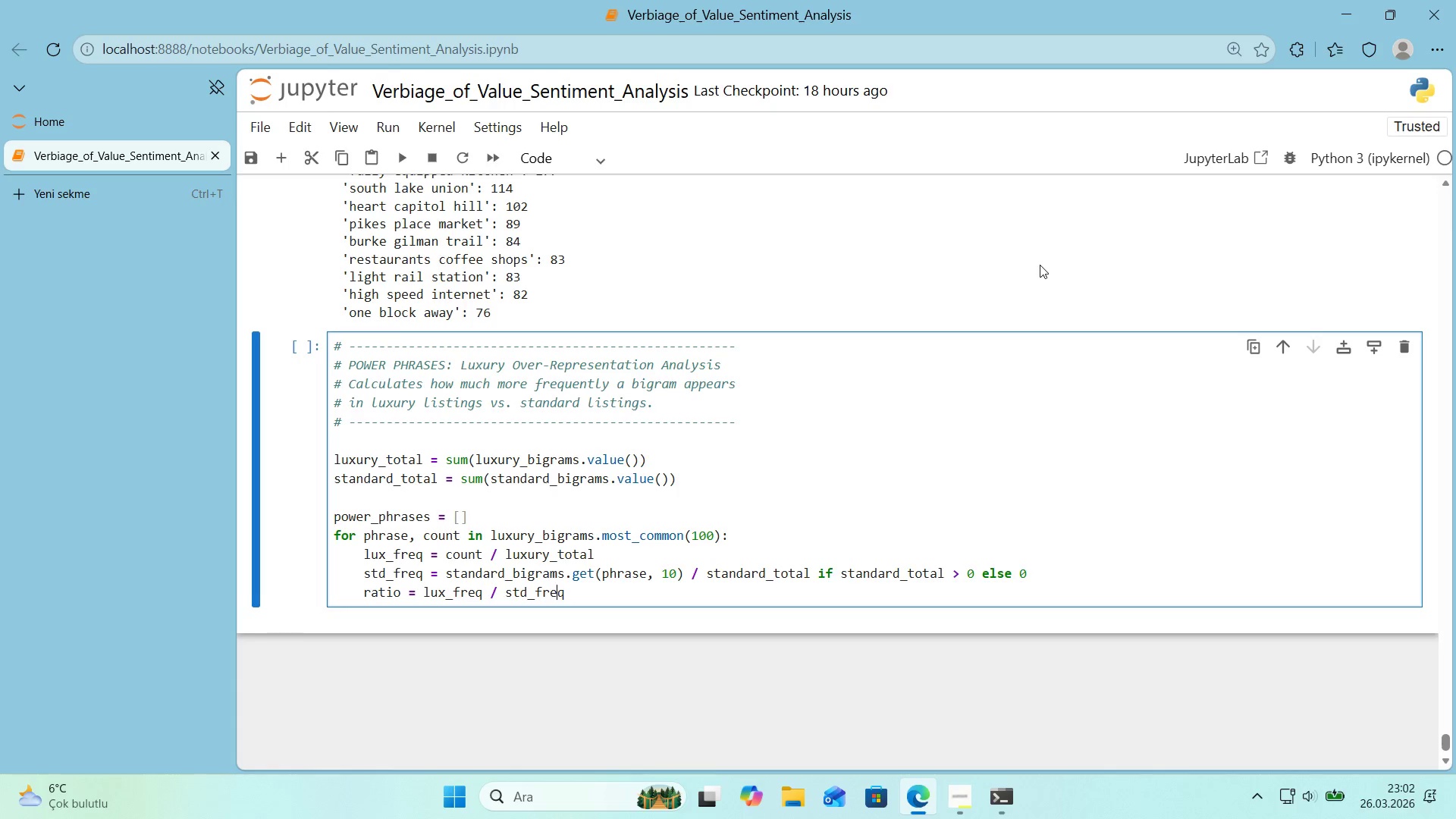 
key(ArrowLeft)
 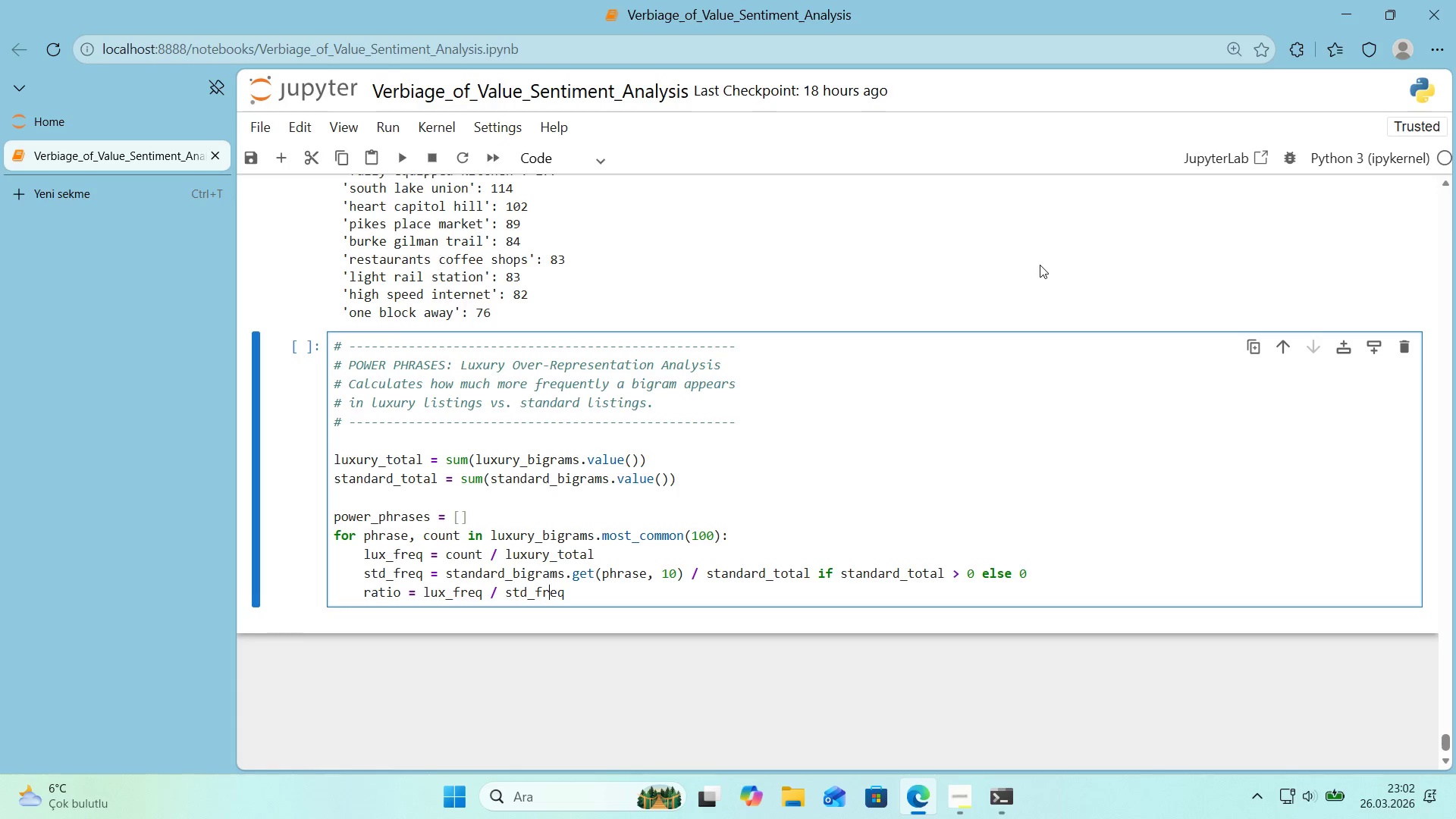 
key(ArrowLeft)
 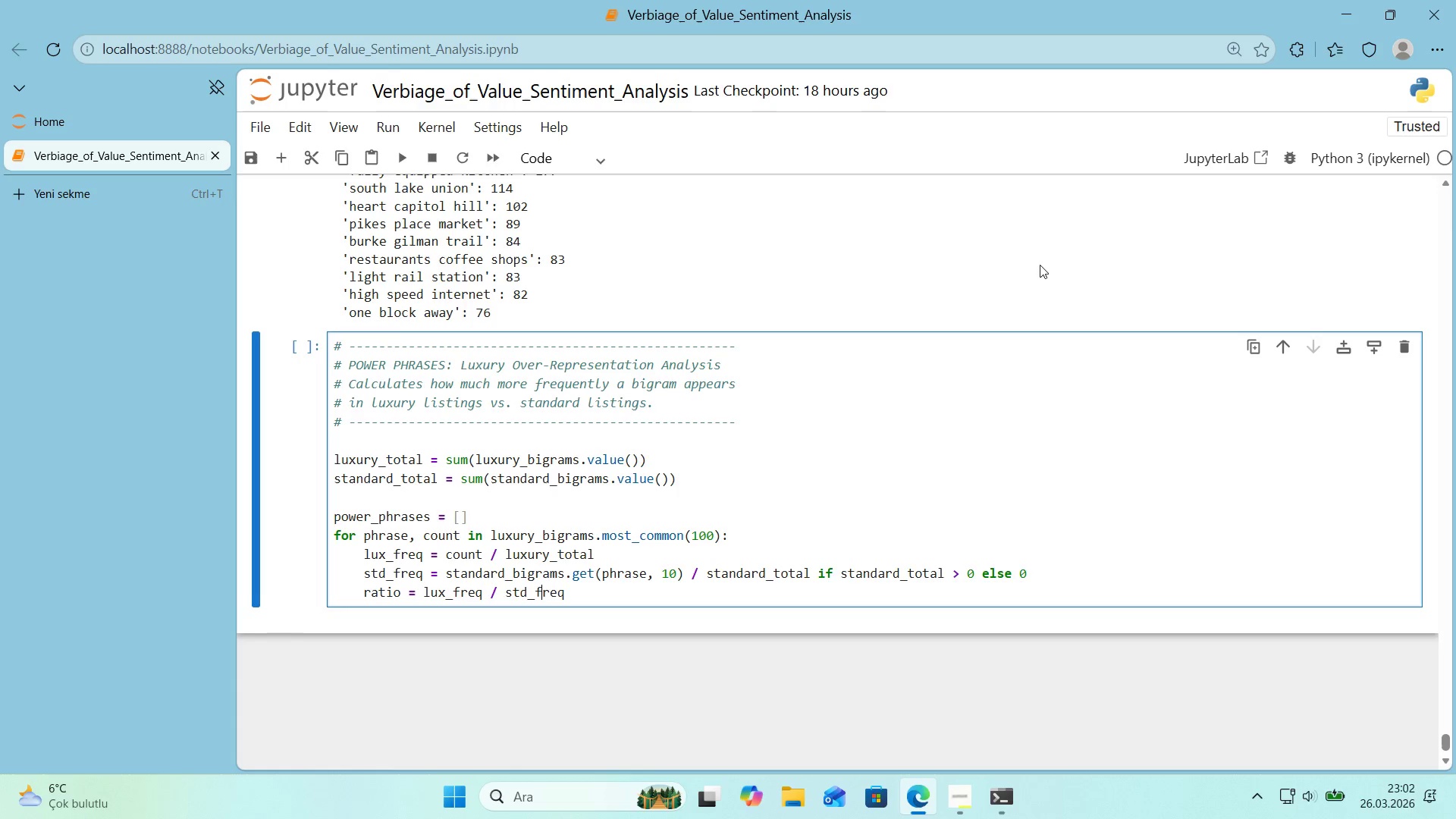 
key(ArrowLeft)
 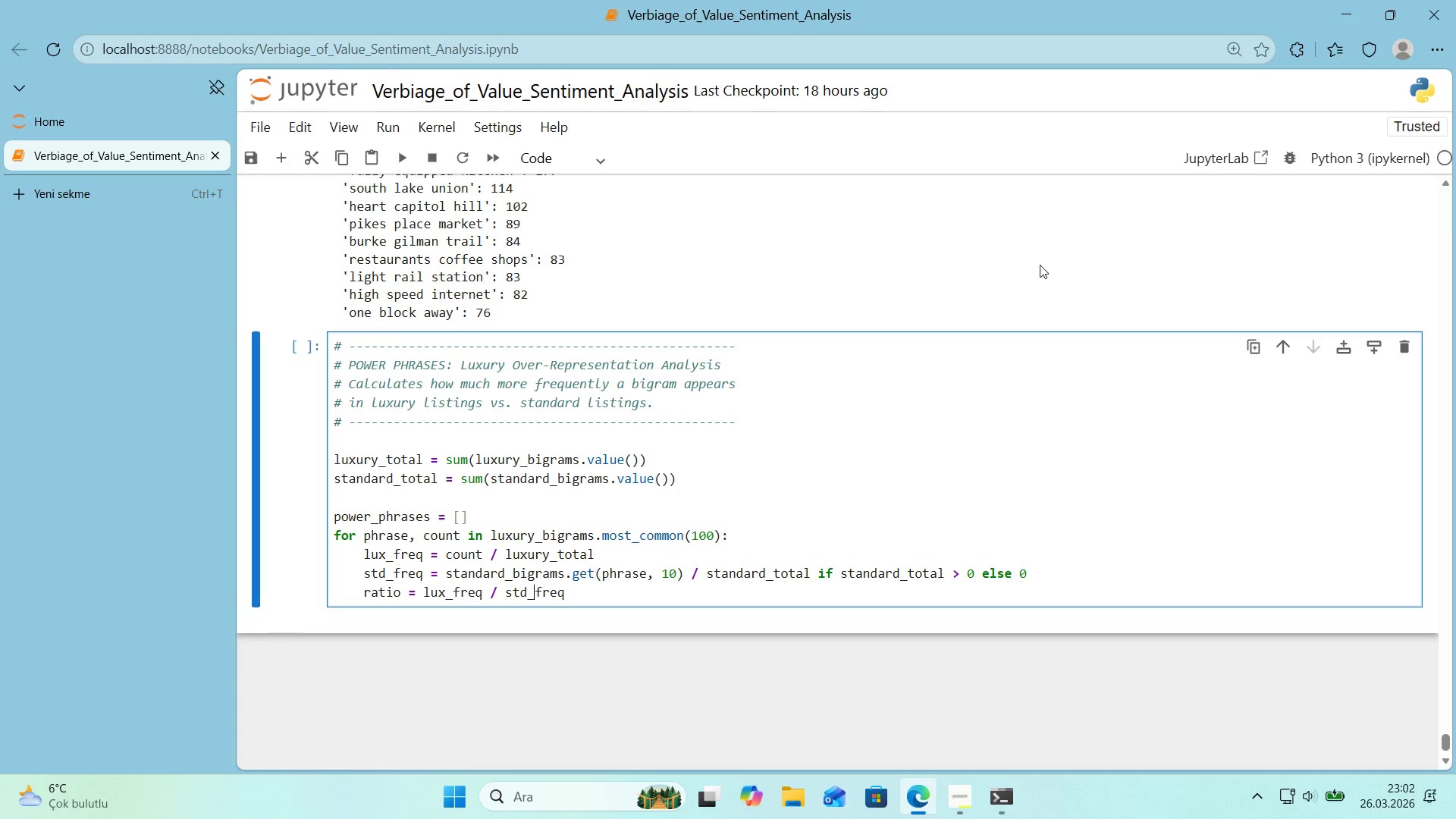 
key(ArrowLeft)
 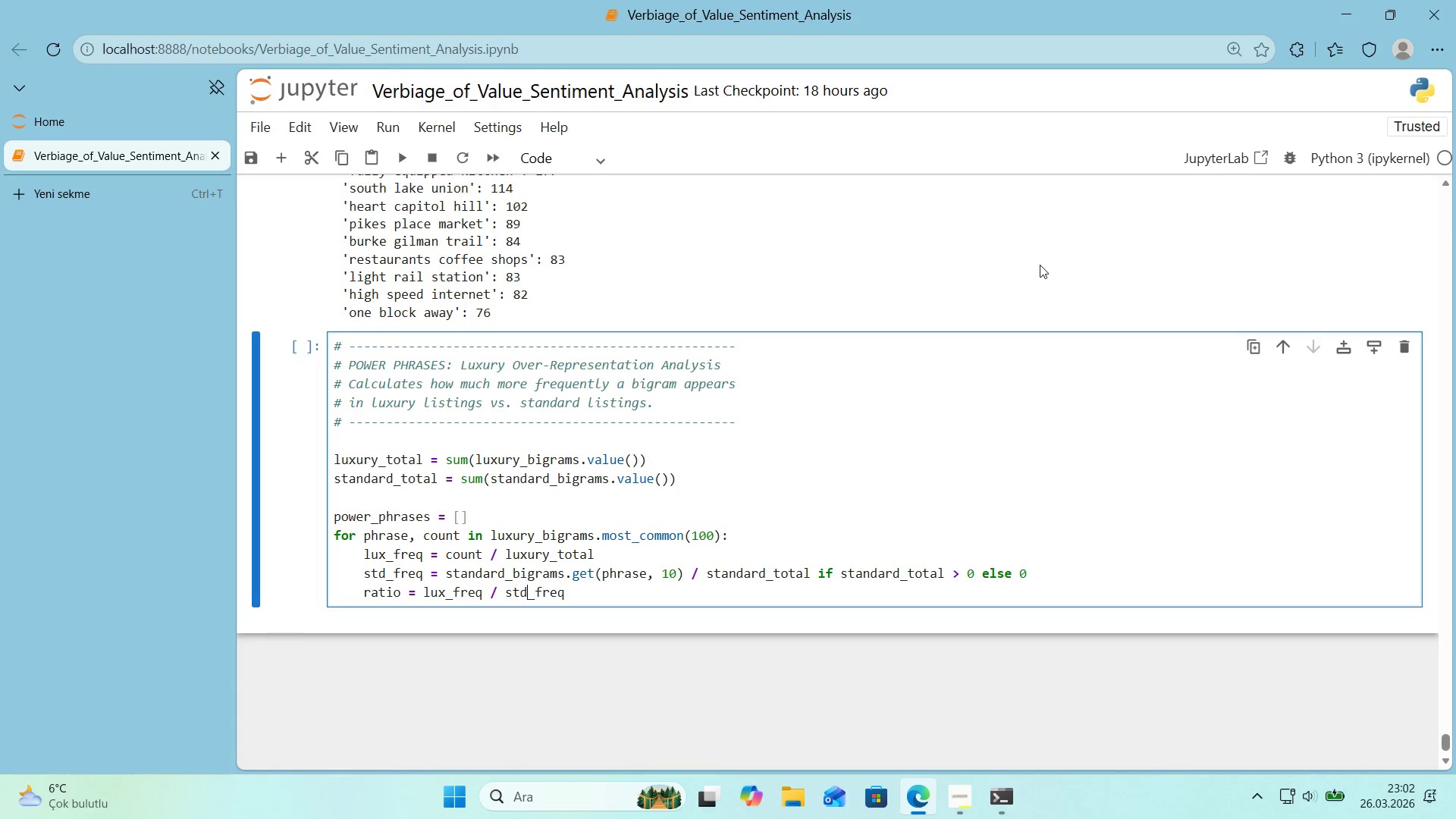 
key(ArrowLeft)
 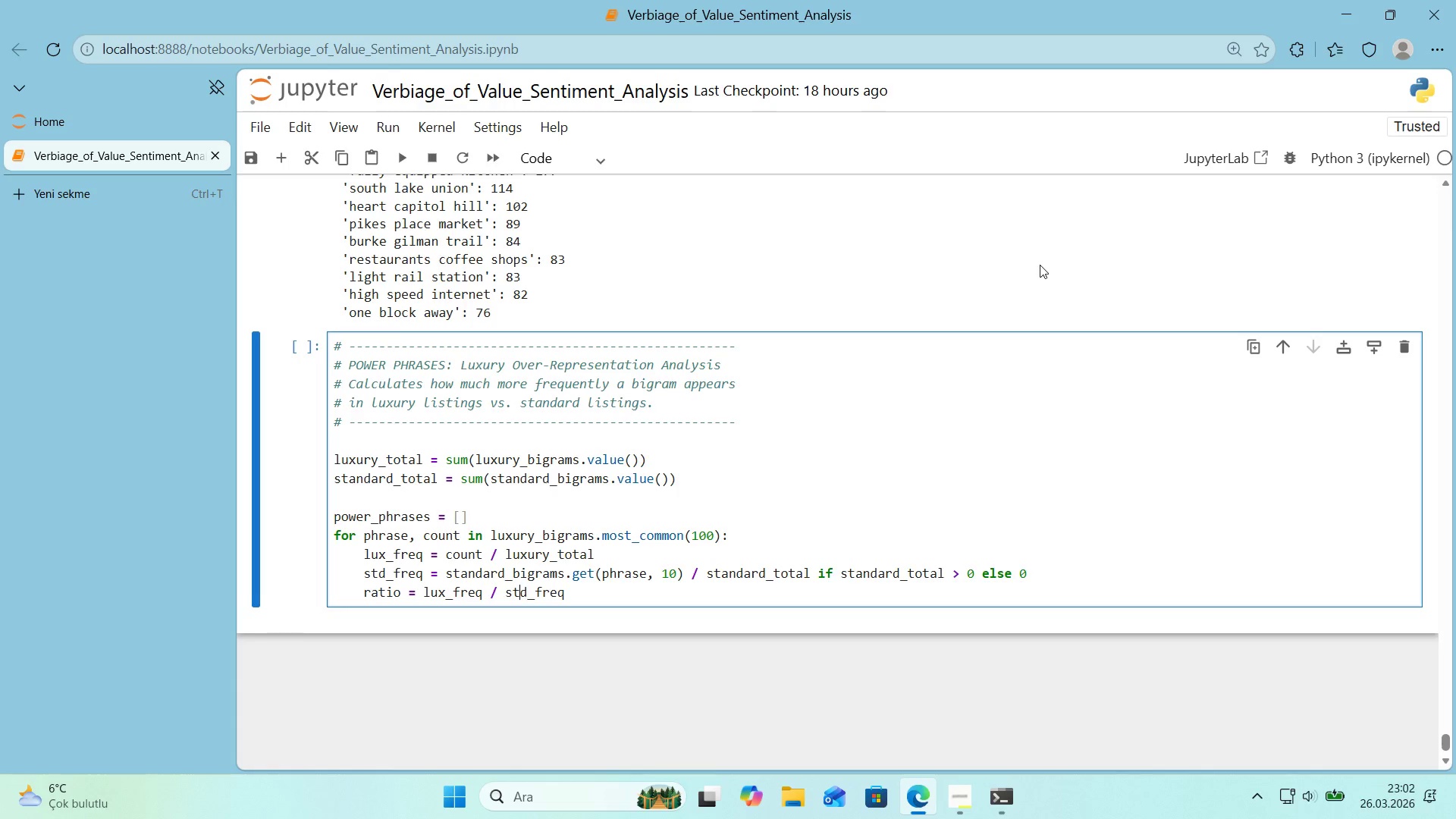 
key(ArrowLeft)
 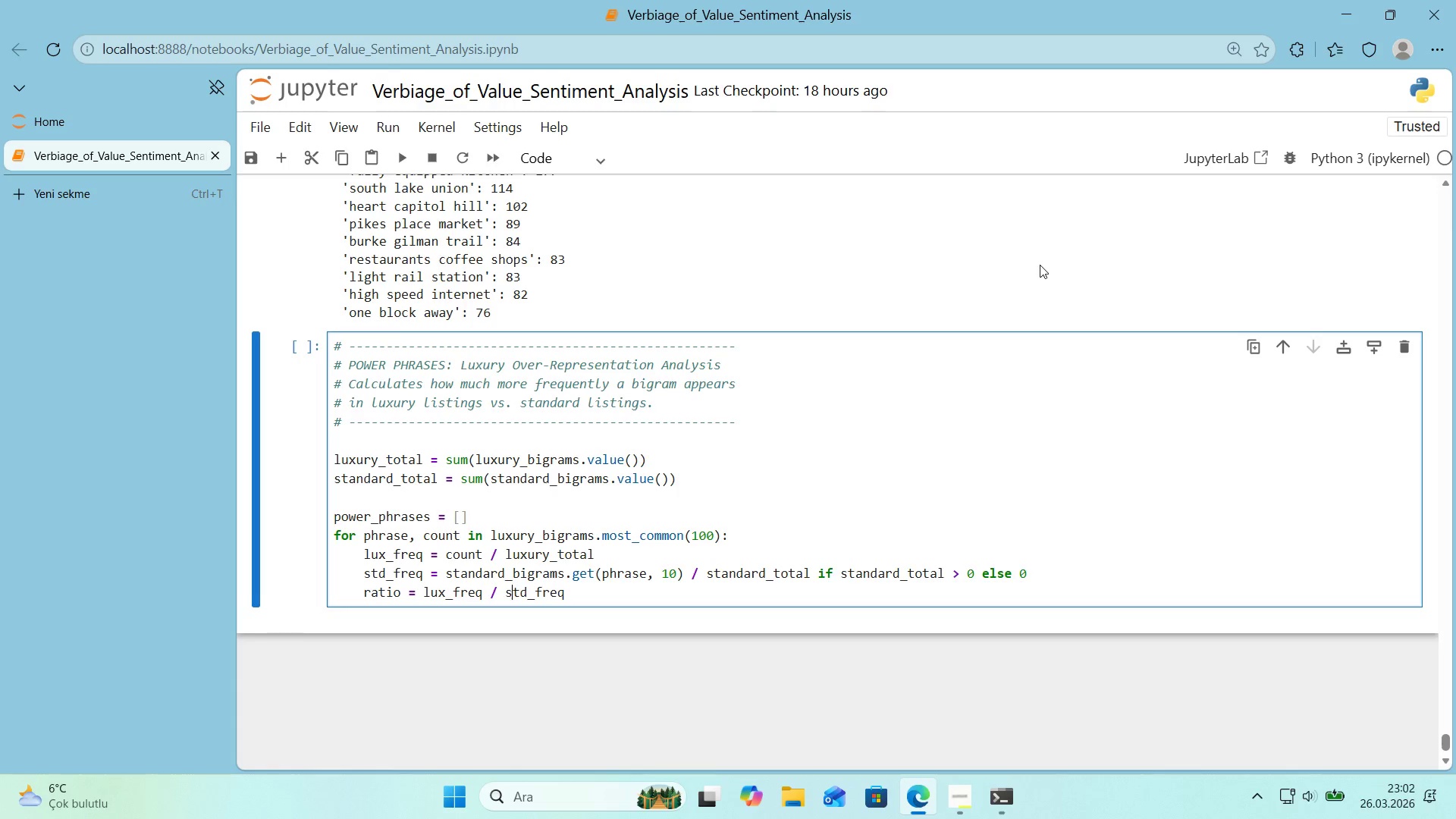 
key(ArrowLeft)
 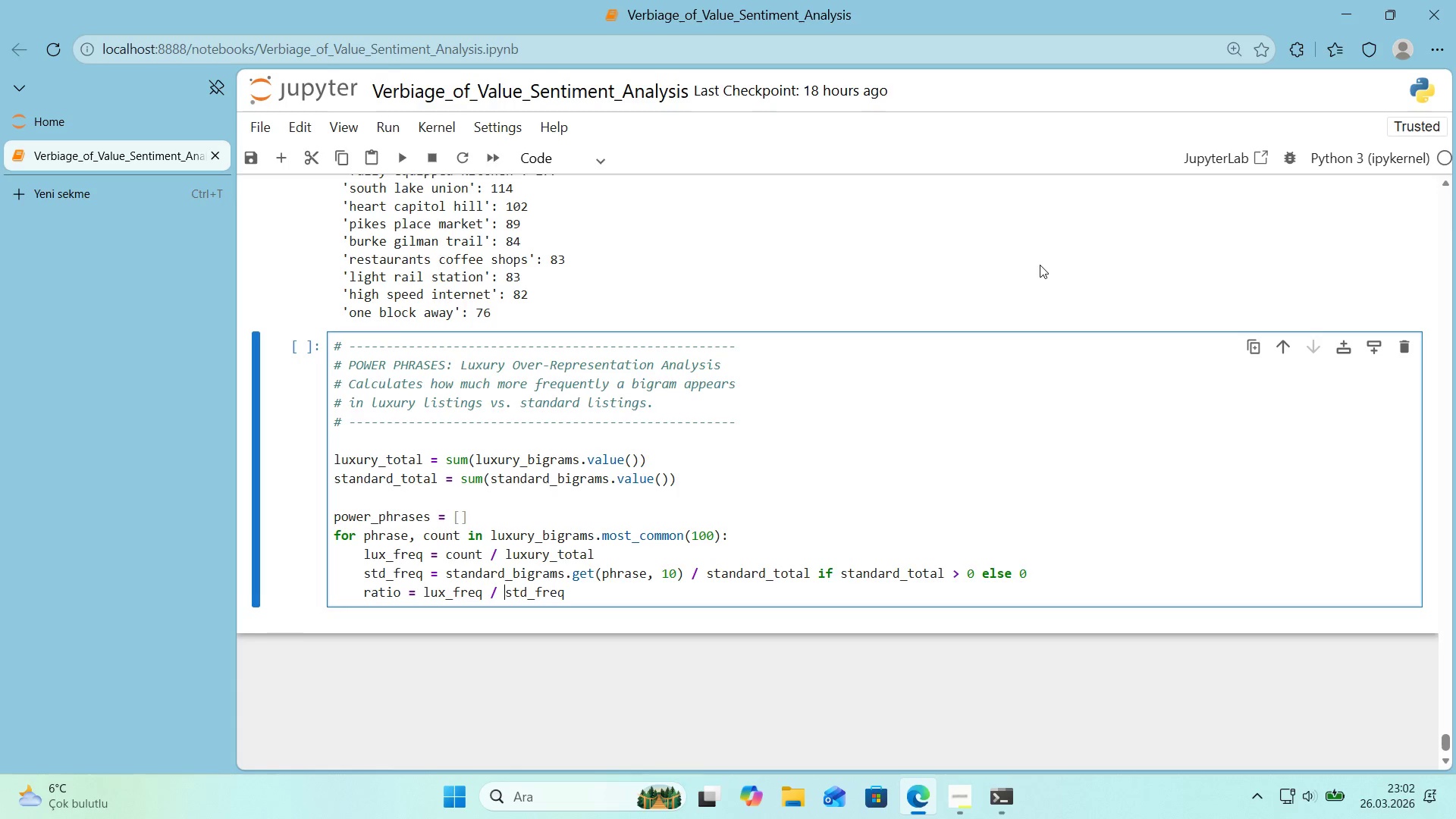 
key(Shift+ShiftRight)
 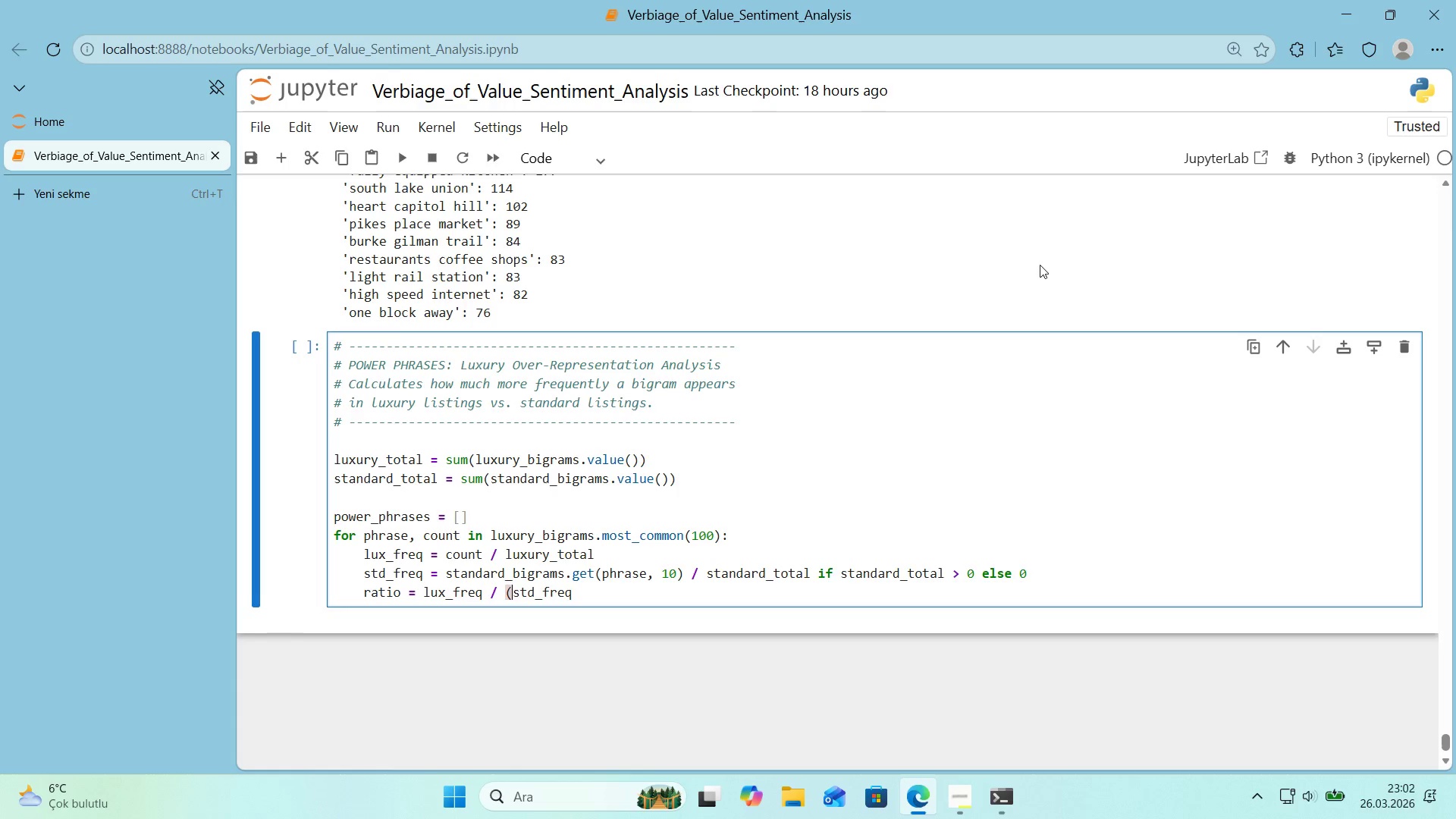 
key(Shift+8)
 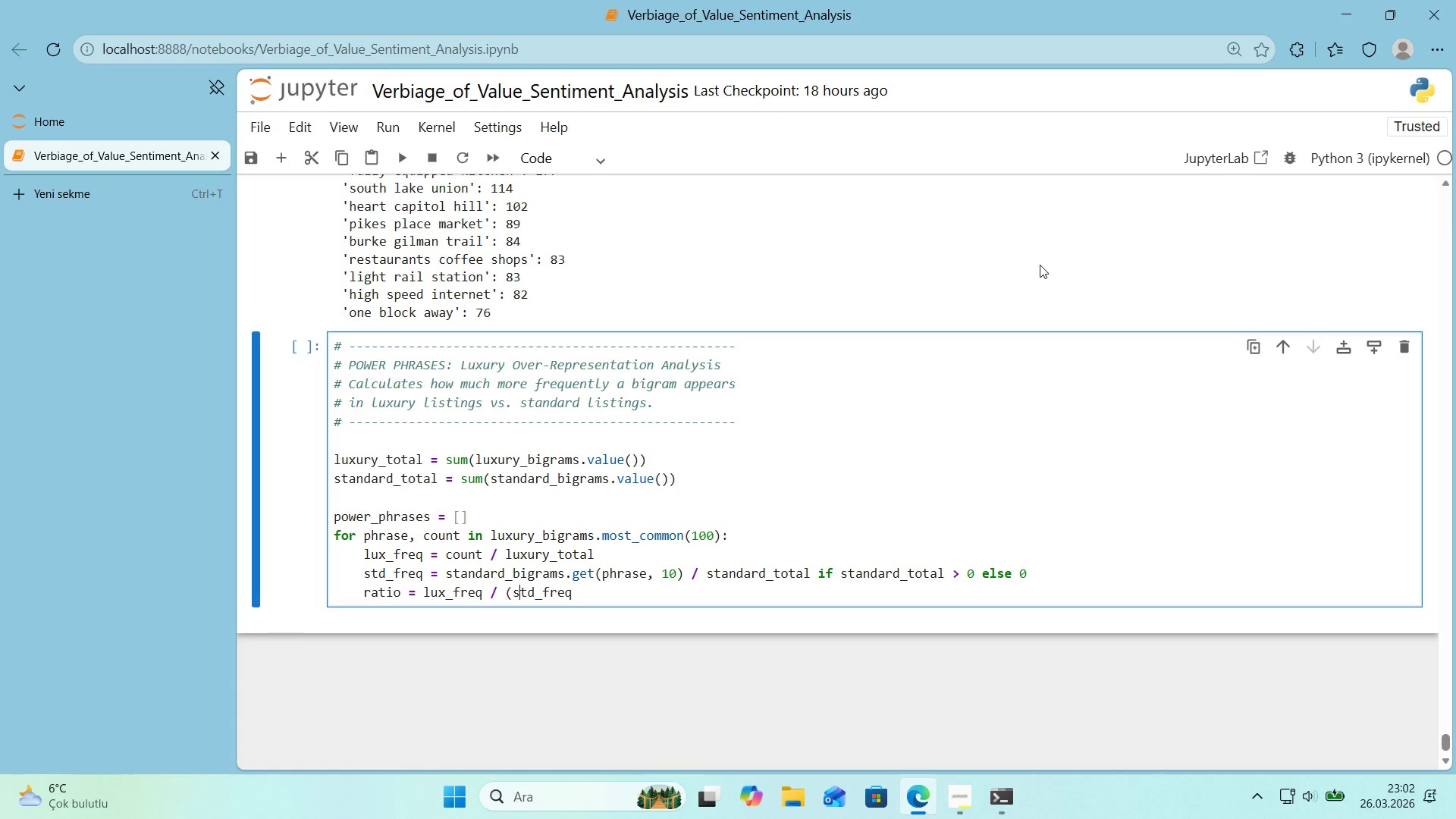 
hold_key(key=ArrowRight, duration=0.44)
 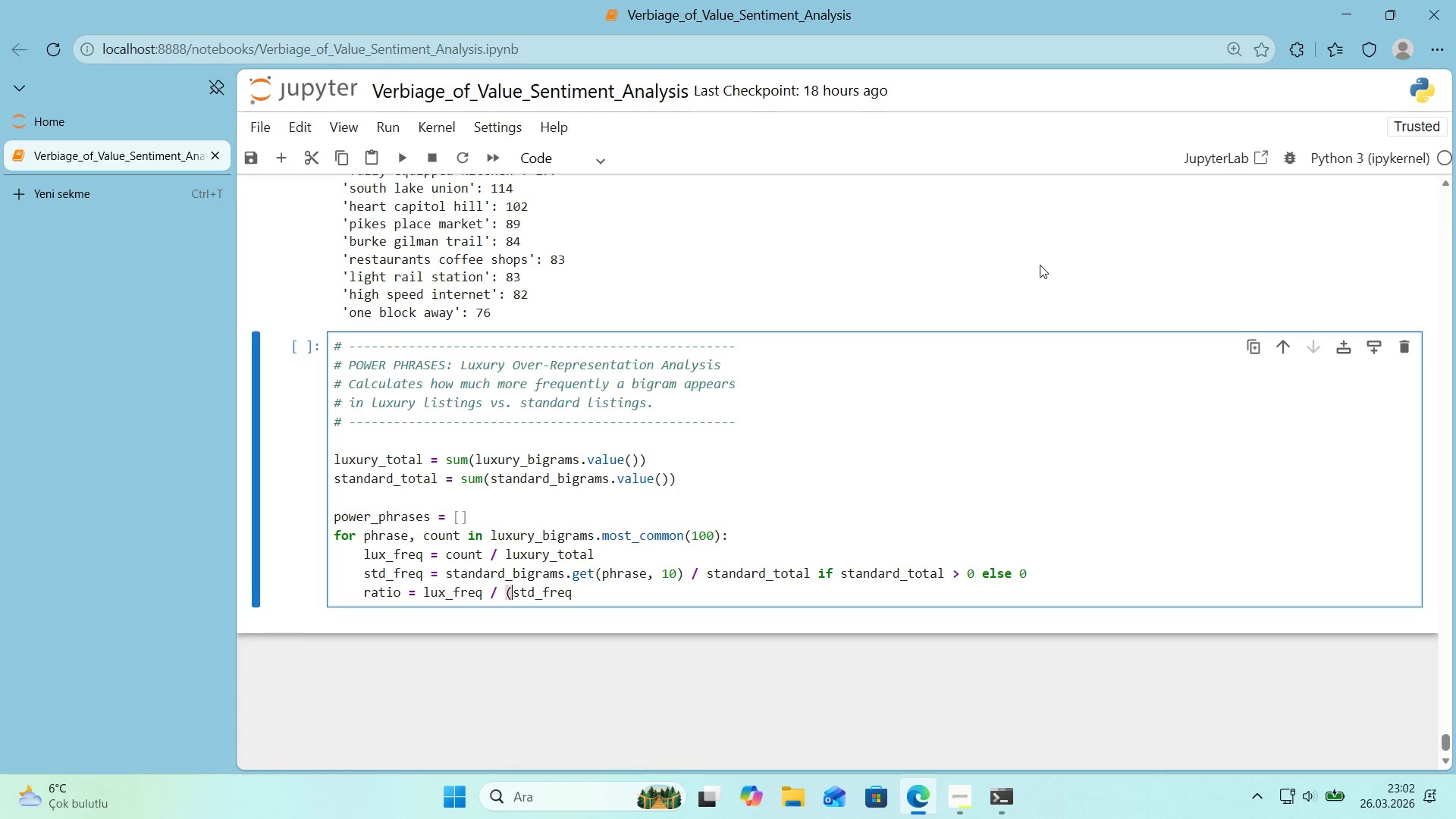 
key(ArrowLeft)
 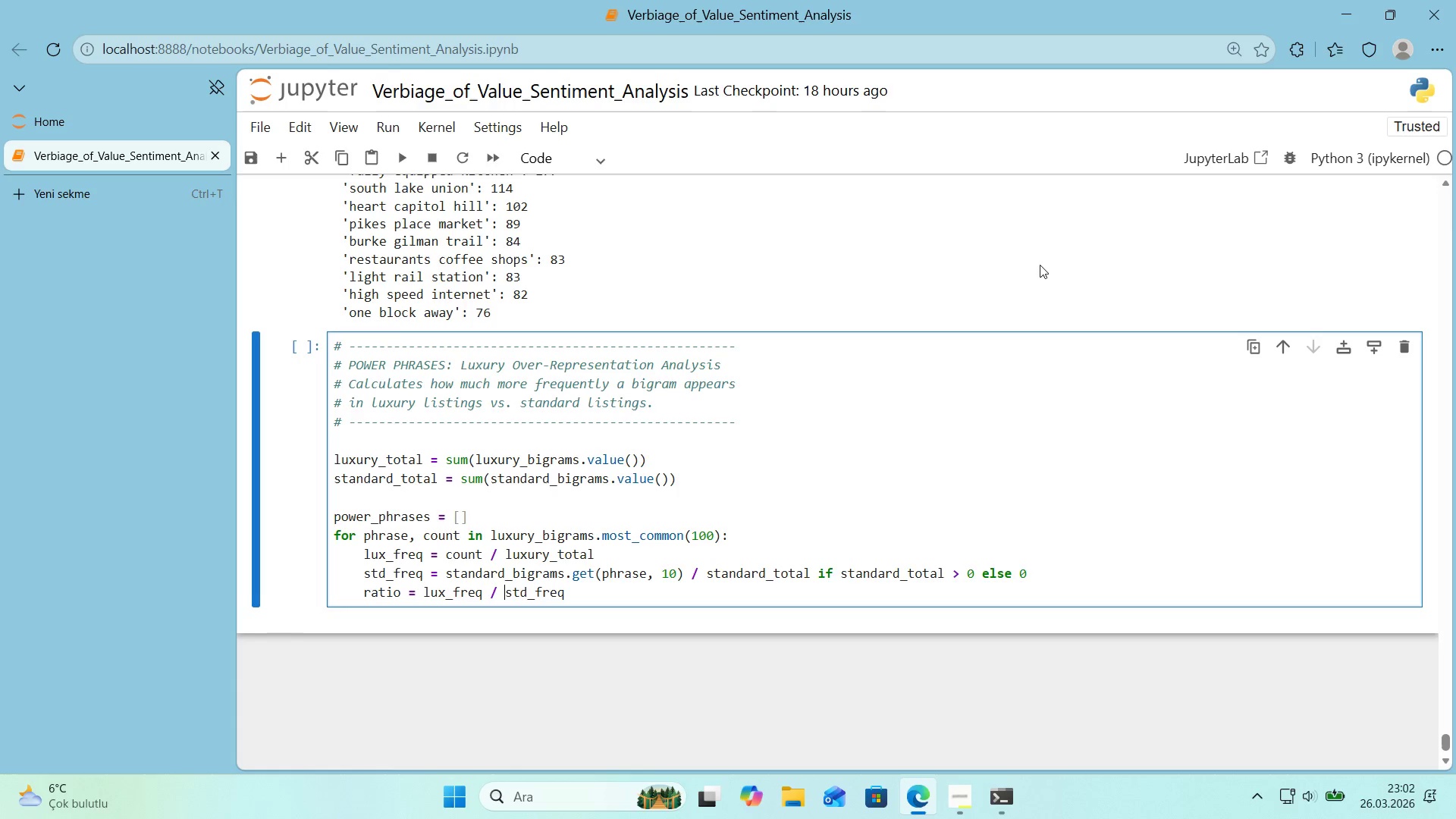 
key(Backspace)
type( + 1e-10()
 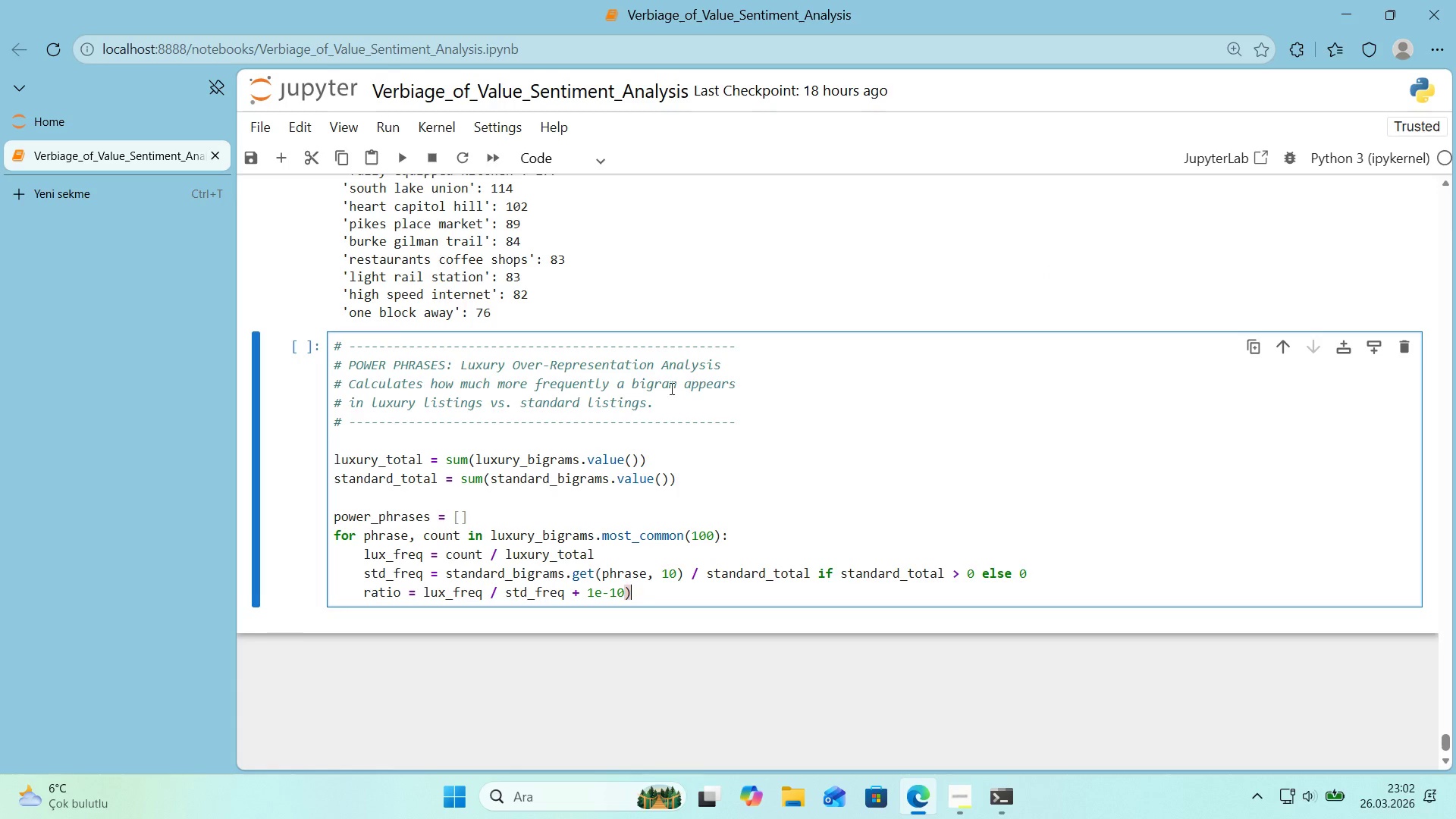 
hold_key(key=ArrowRight, duration=0.7)
 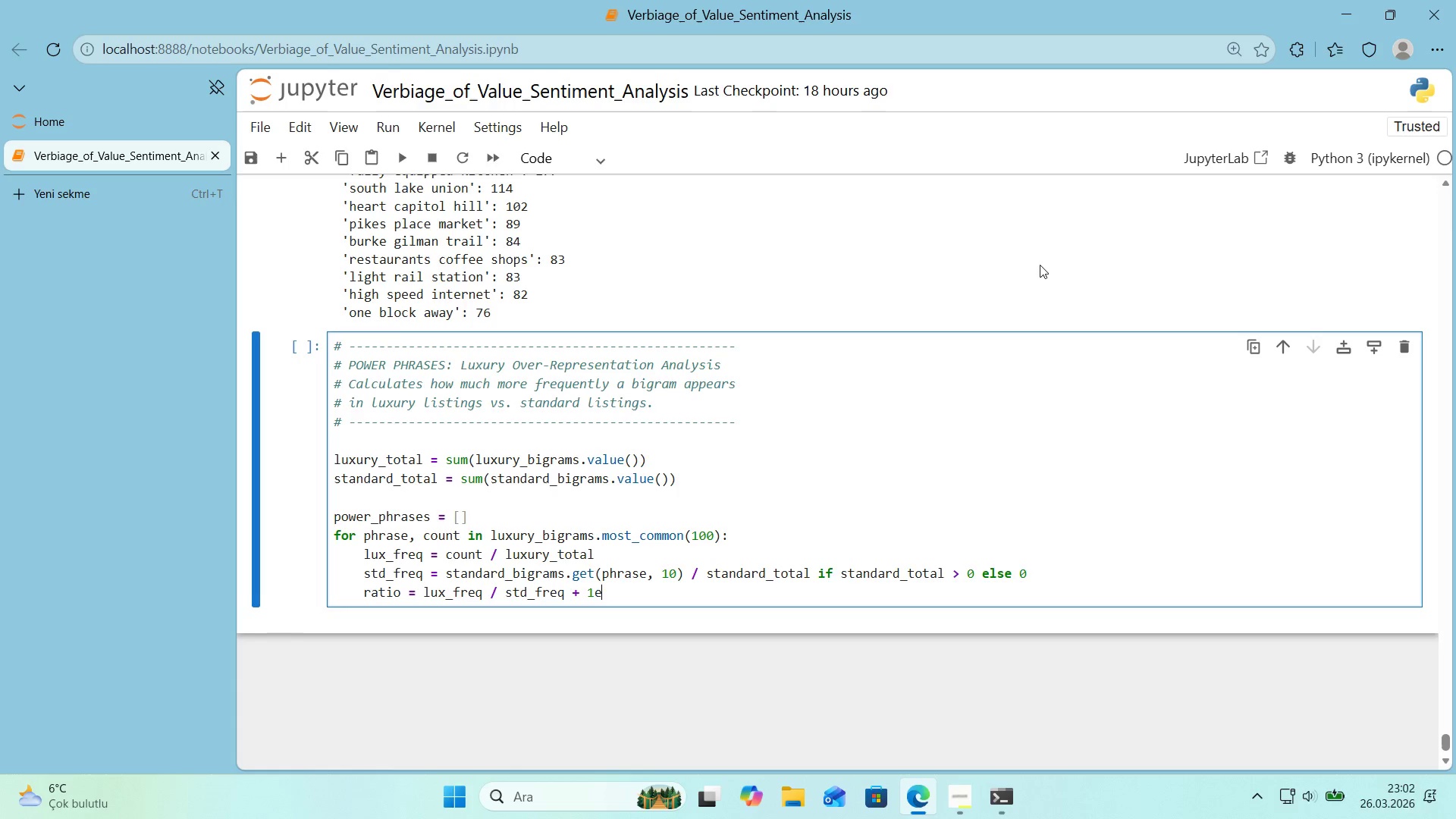 
key(Shift+ShiftRight)
 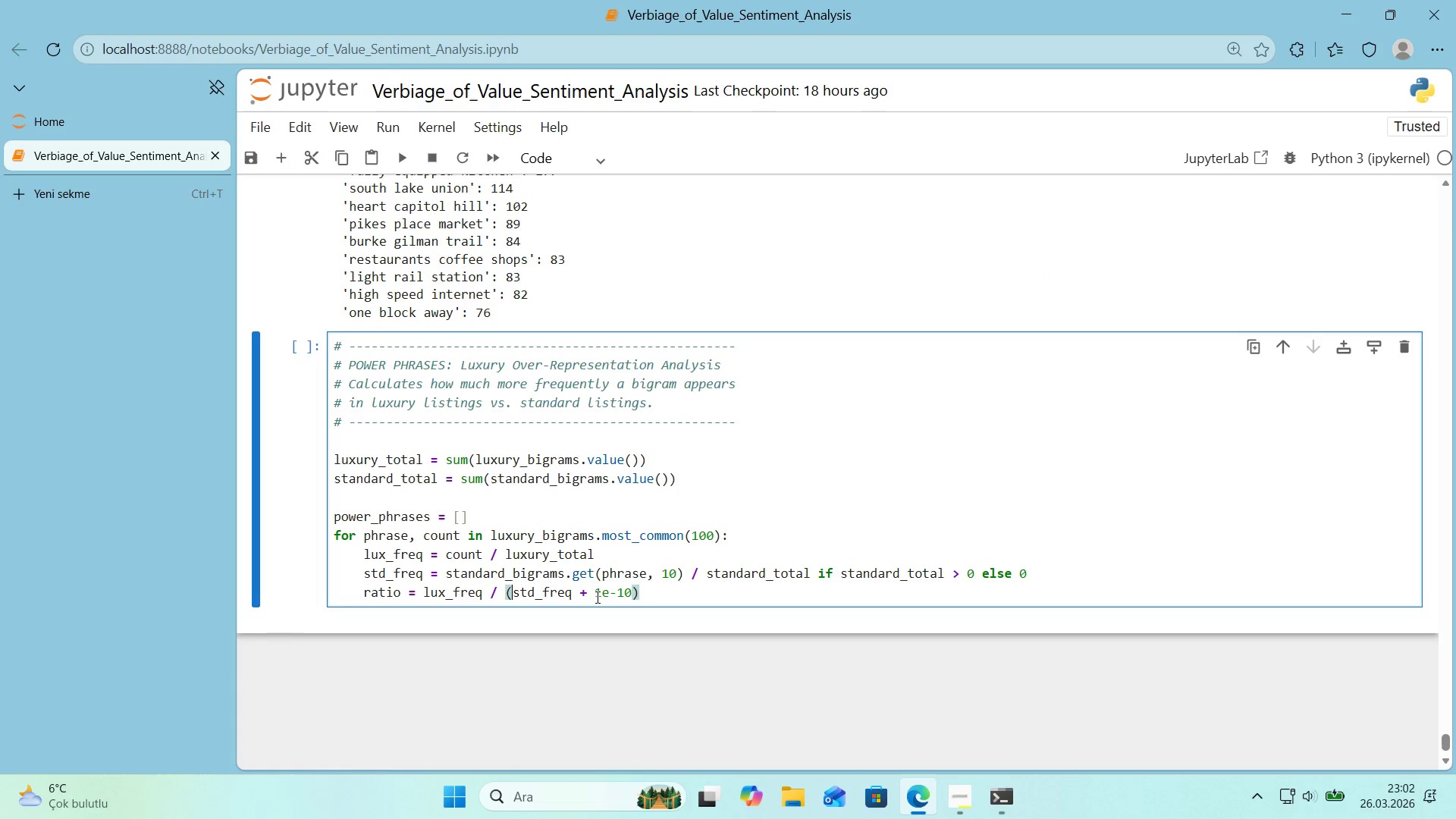 
key(Shift+8)
 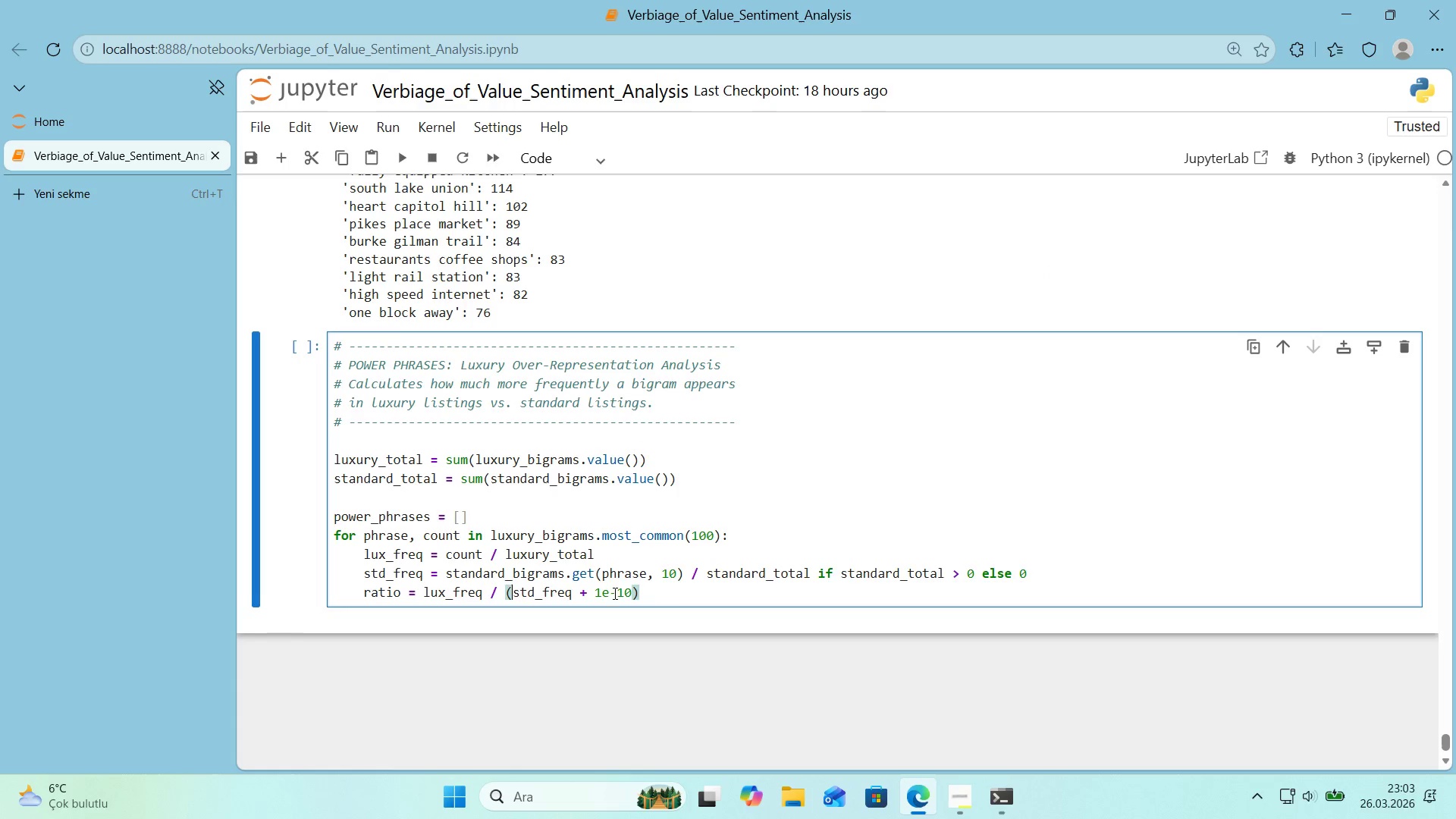 
left_click([677, 596])
 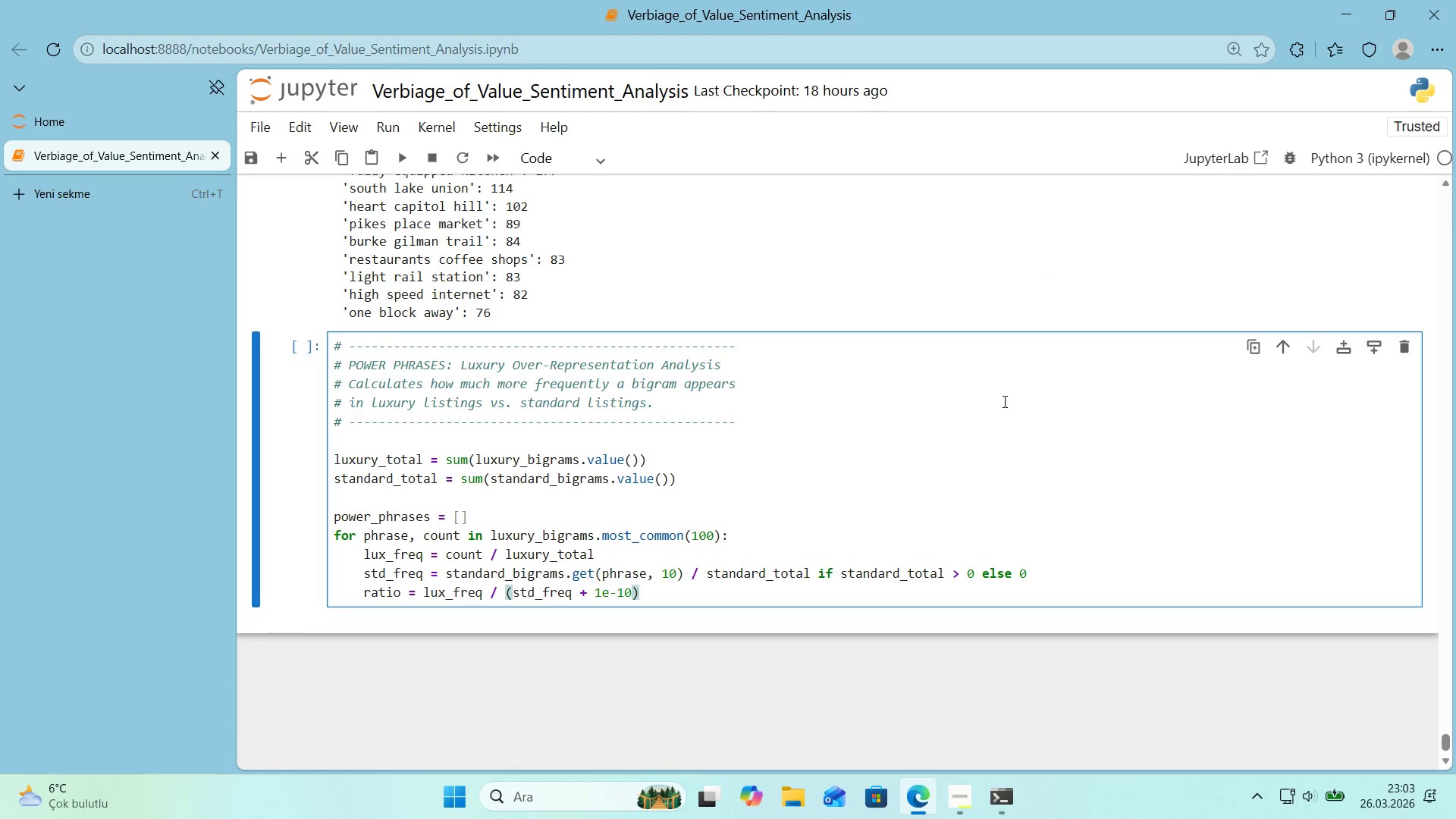 
key(Space)
 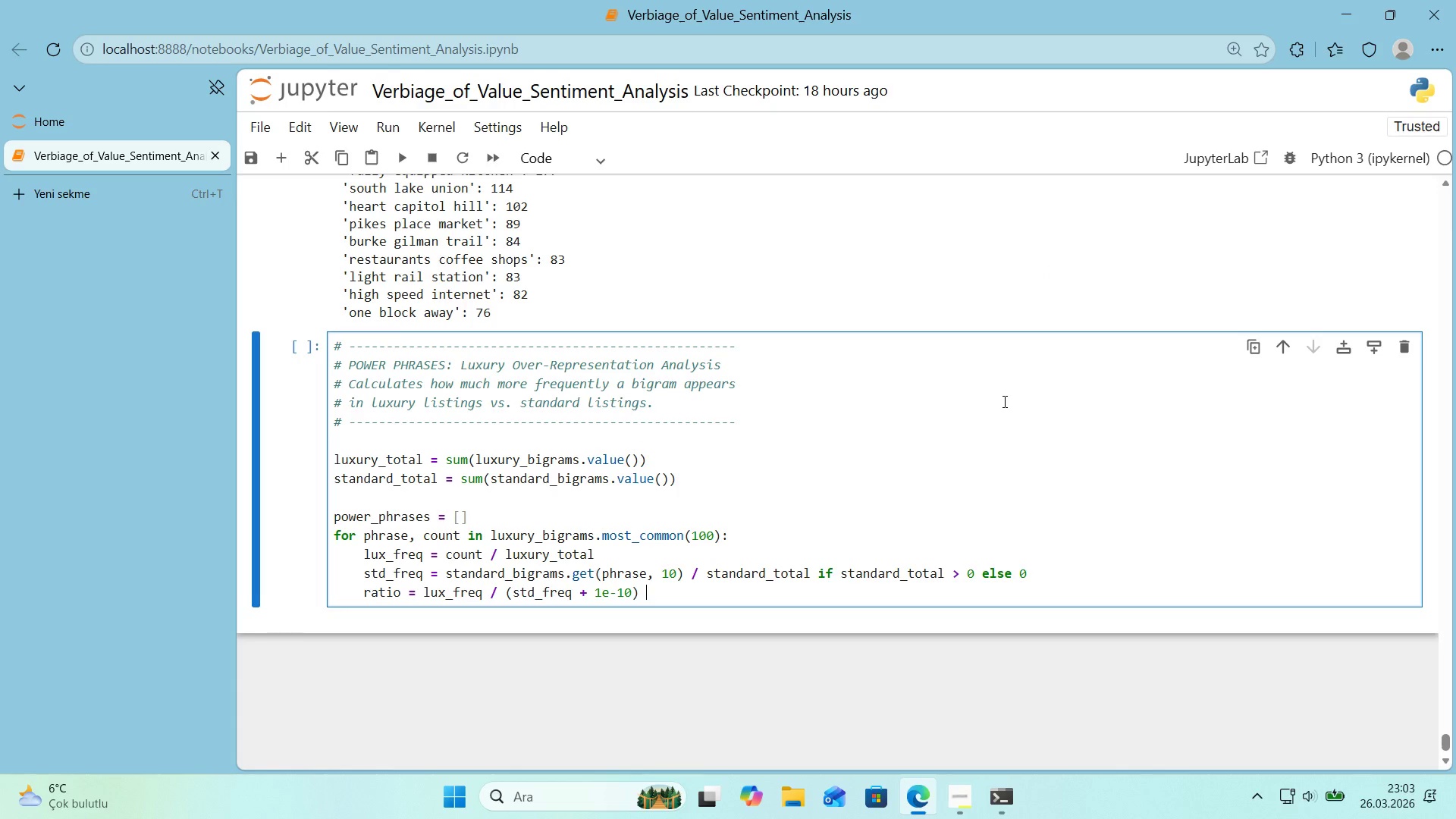 
key(Alt+Control+3)
 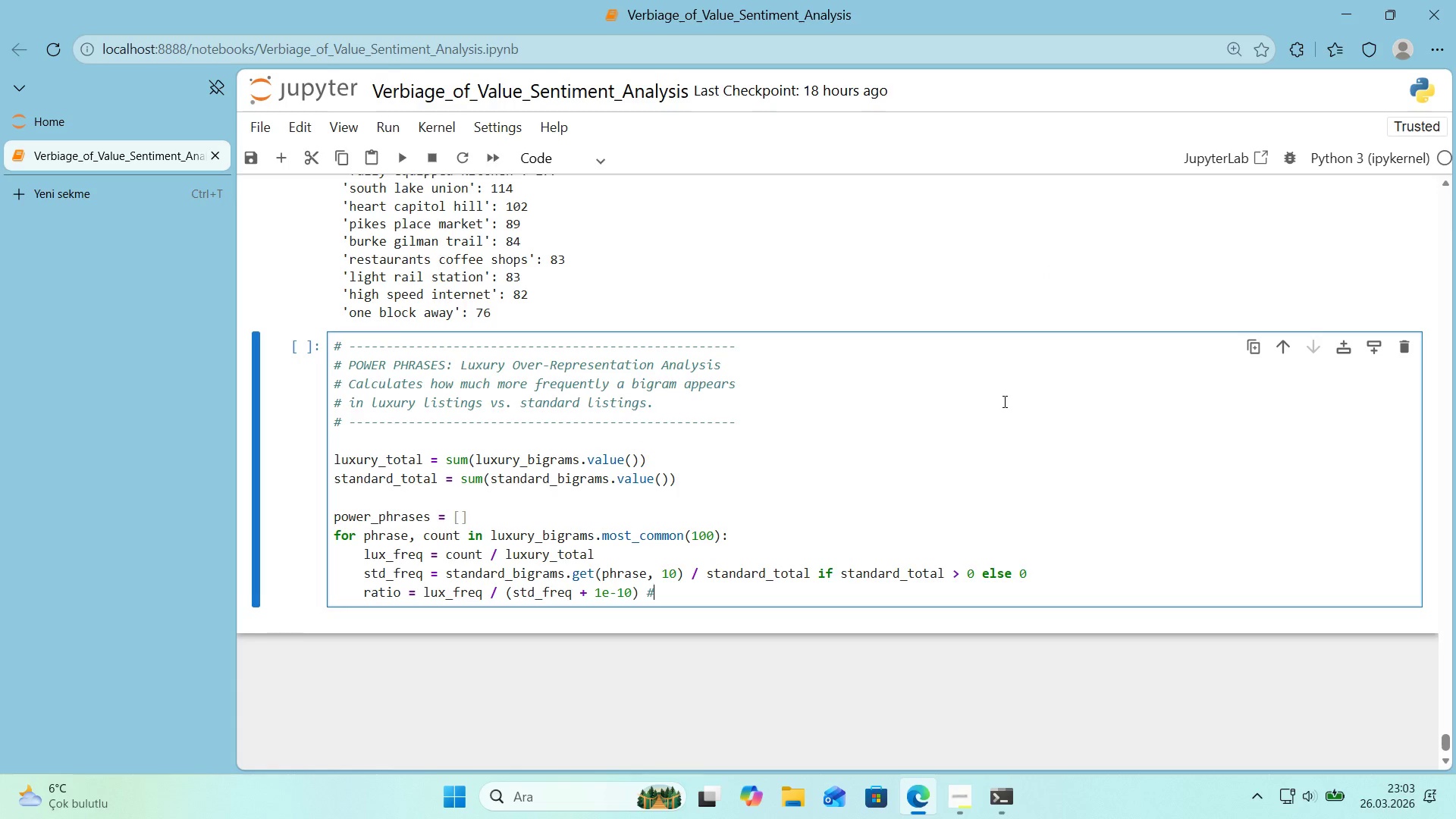 
key(Alt+Control+Space)
 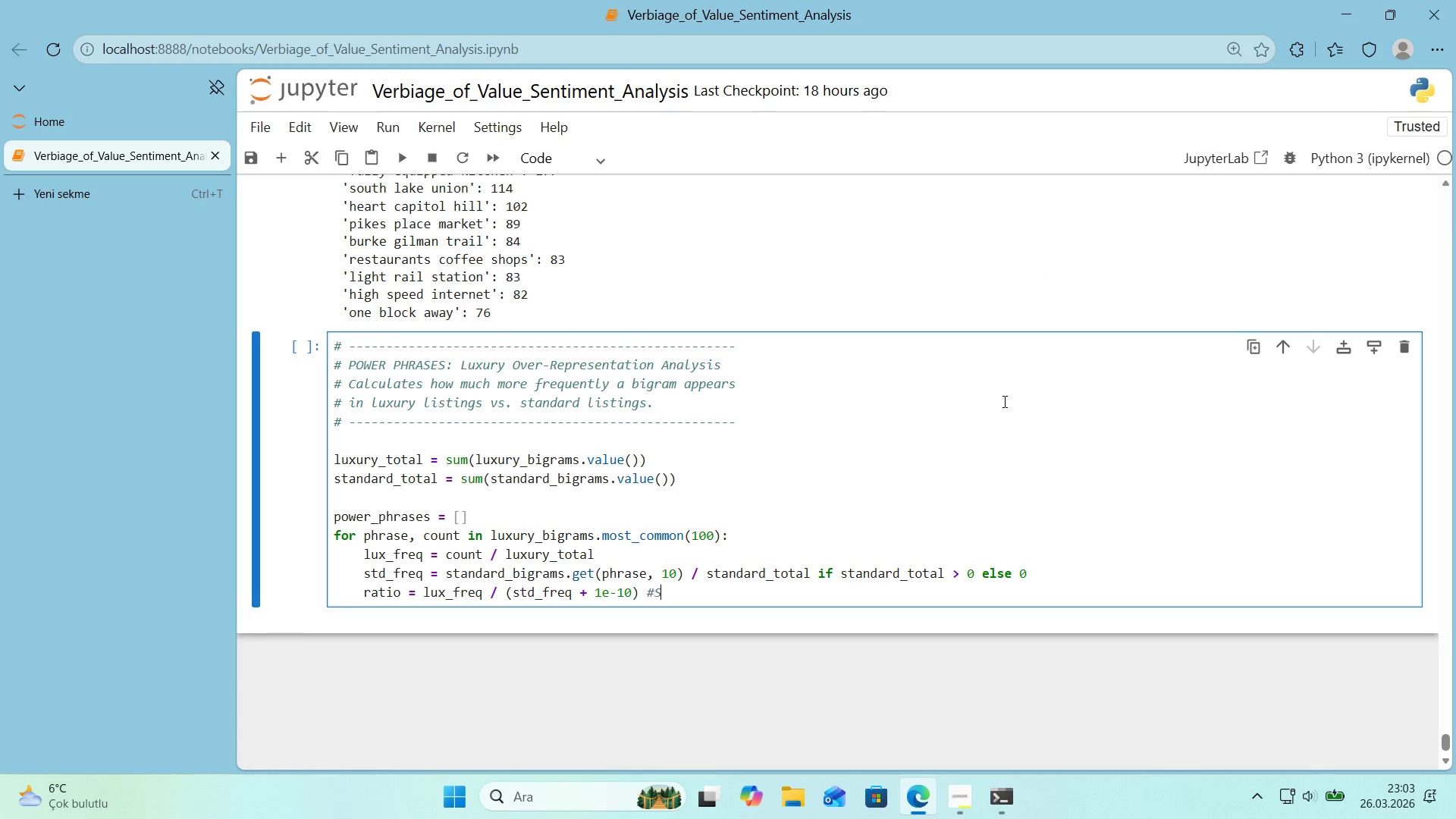 
type(Sma'll eps'lon o)
key(Backspace)
key(Backspace)
type(t)
key(Backspace)
type( to avo'd f)
key(Backspace)
type(d'v's'on by zero)
 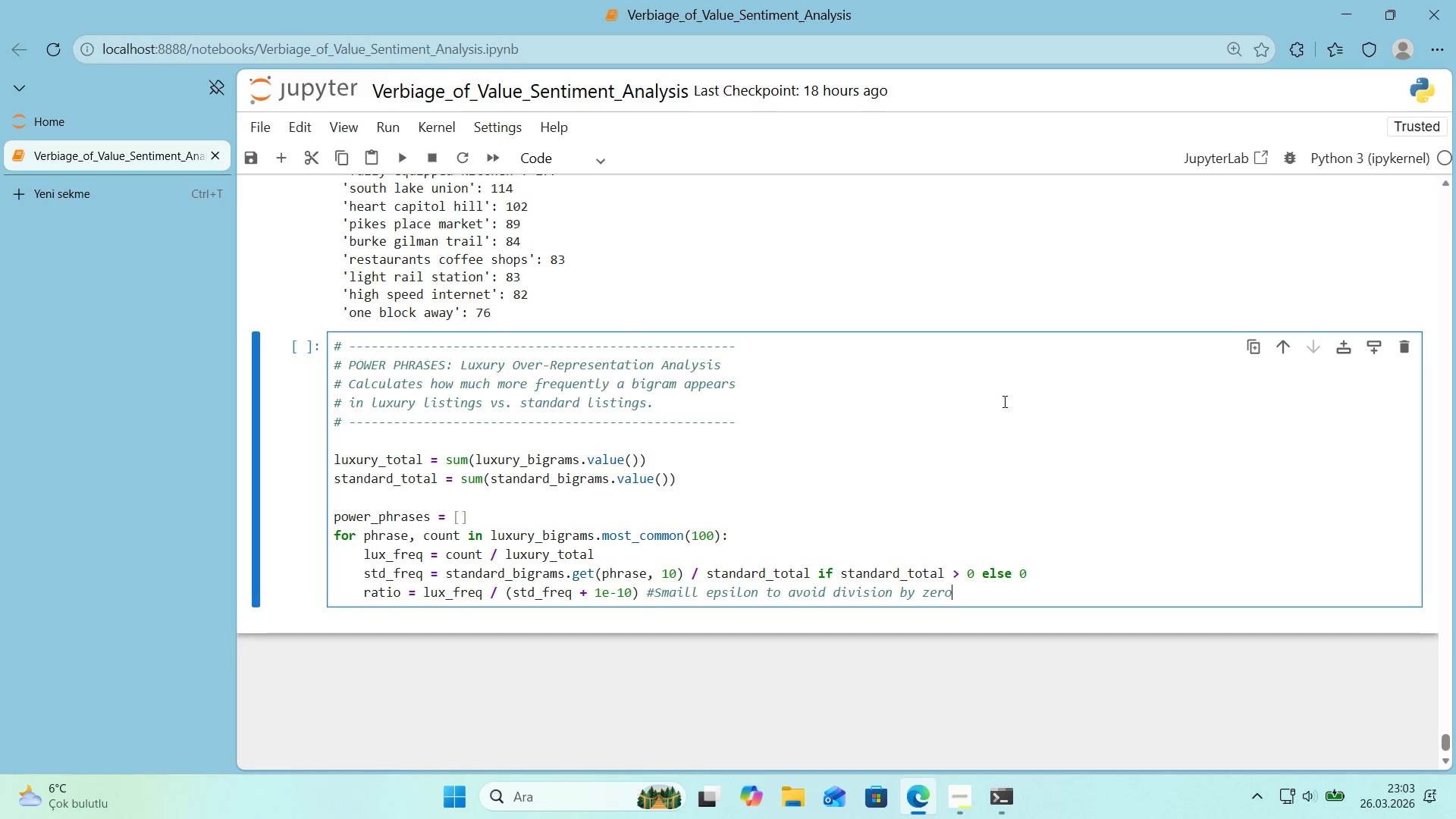 
key(Enter)
 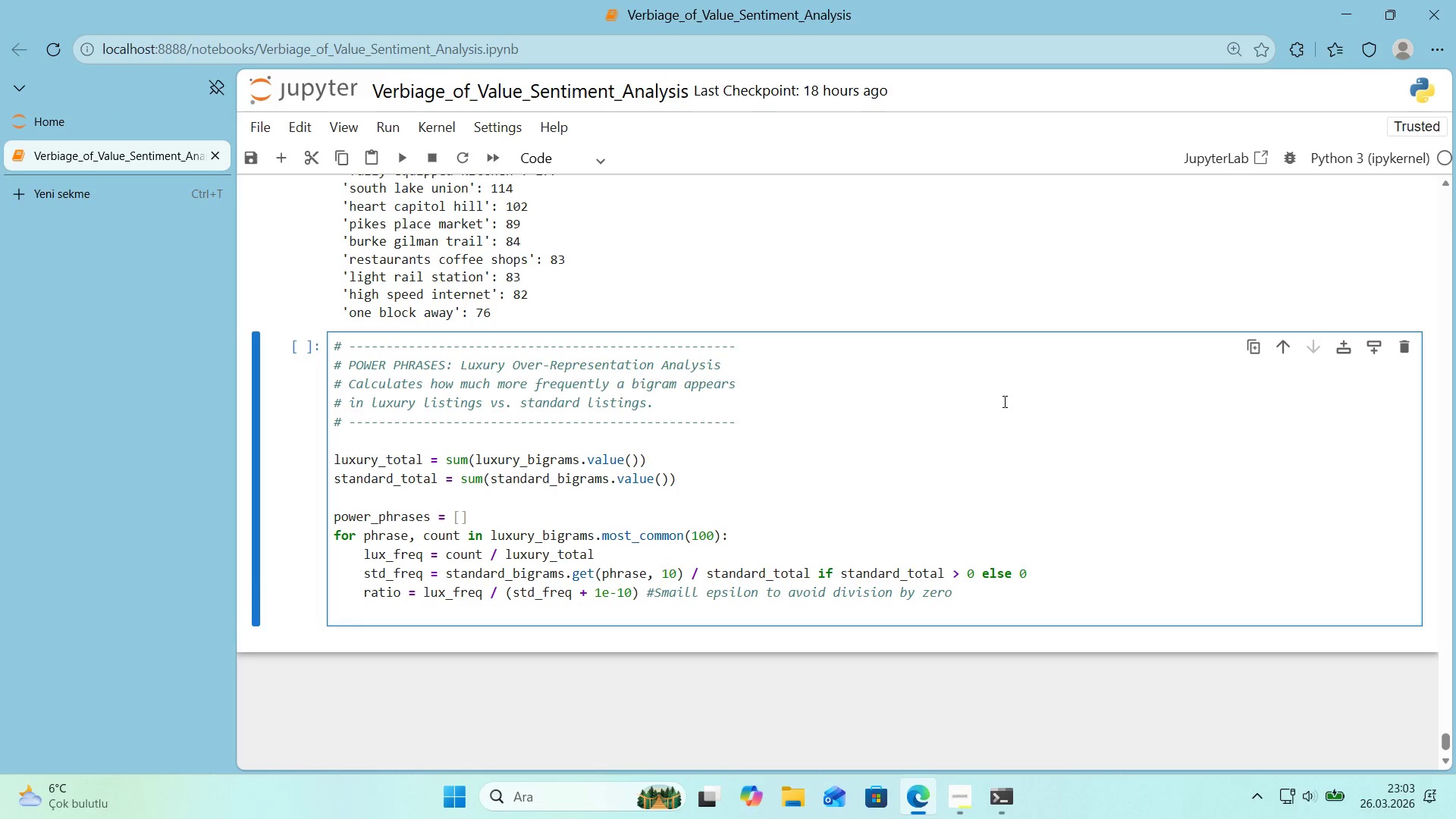 
type(power_phrases.append*()
 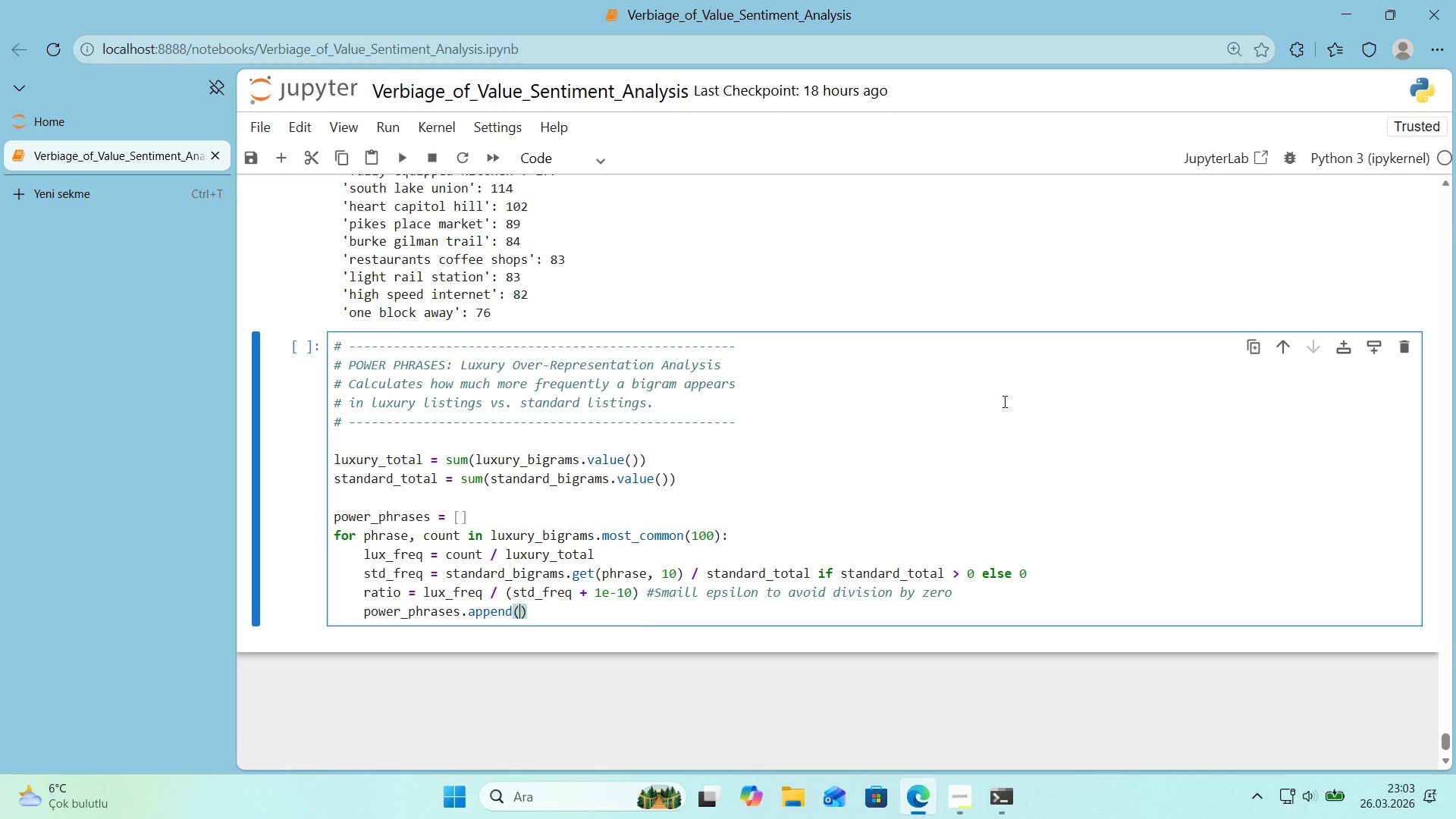 
 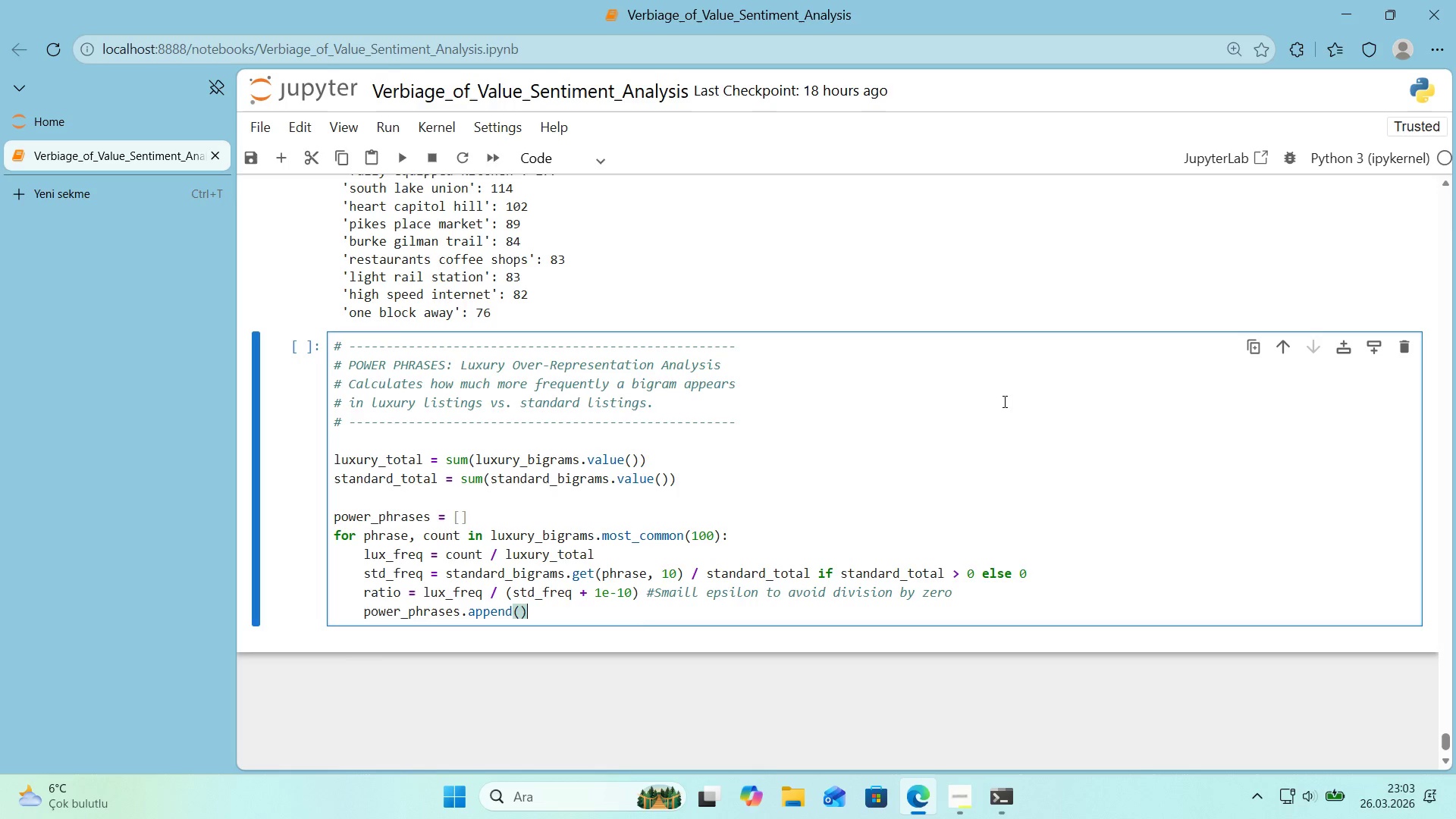 
key(ArrowLeft)
 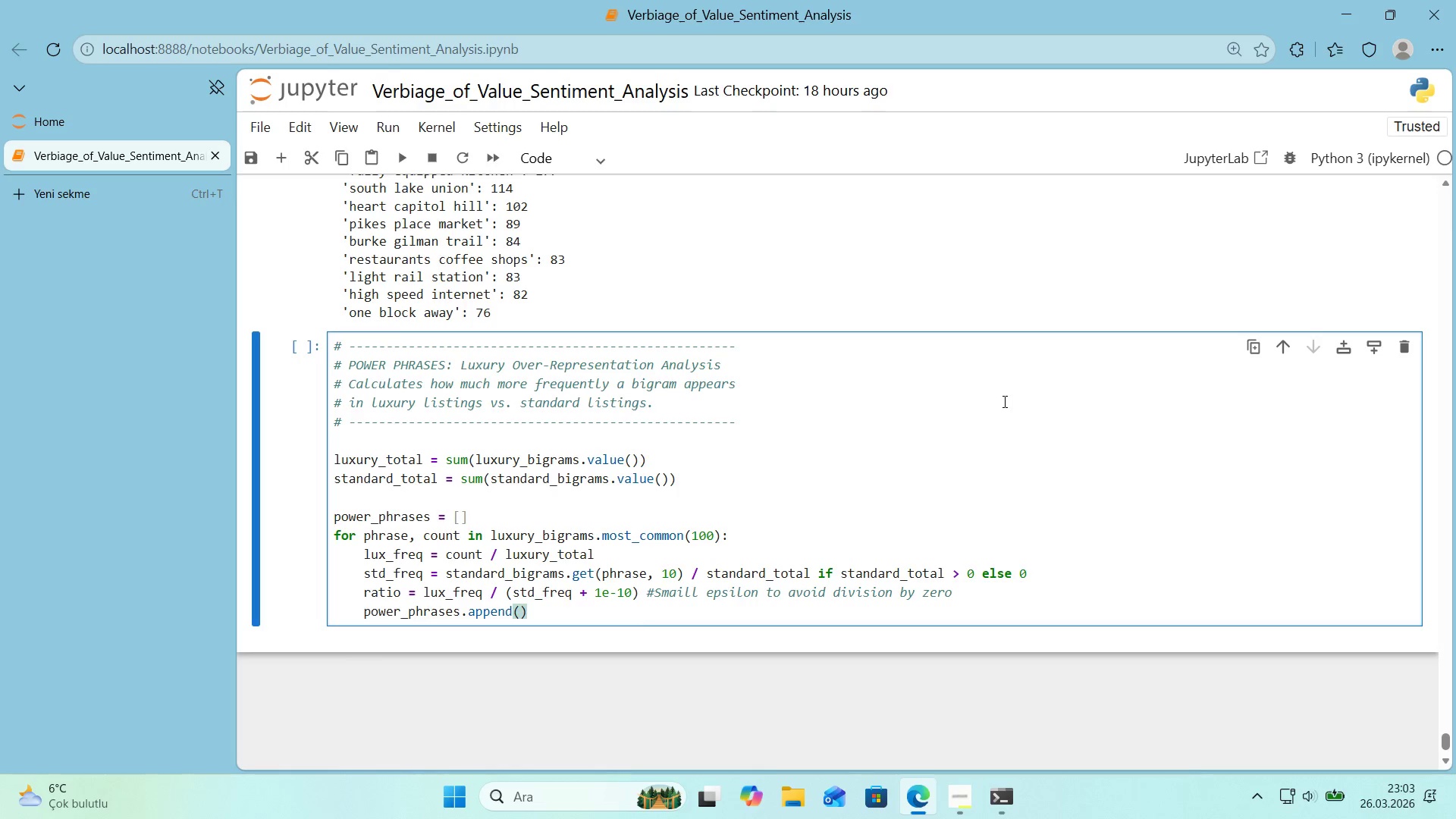 
type(*()
 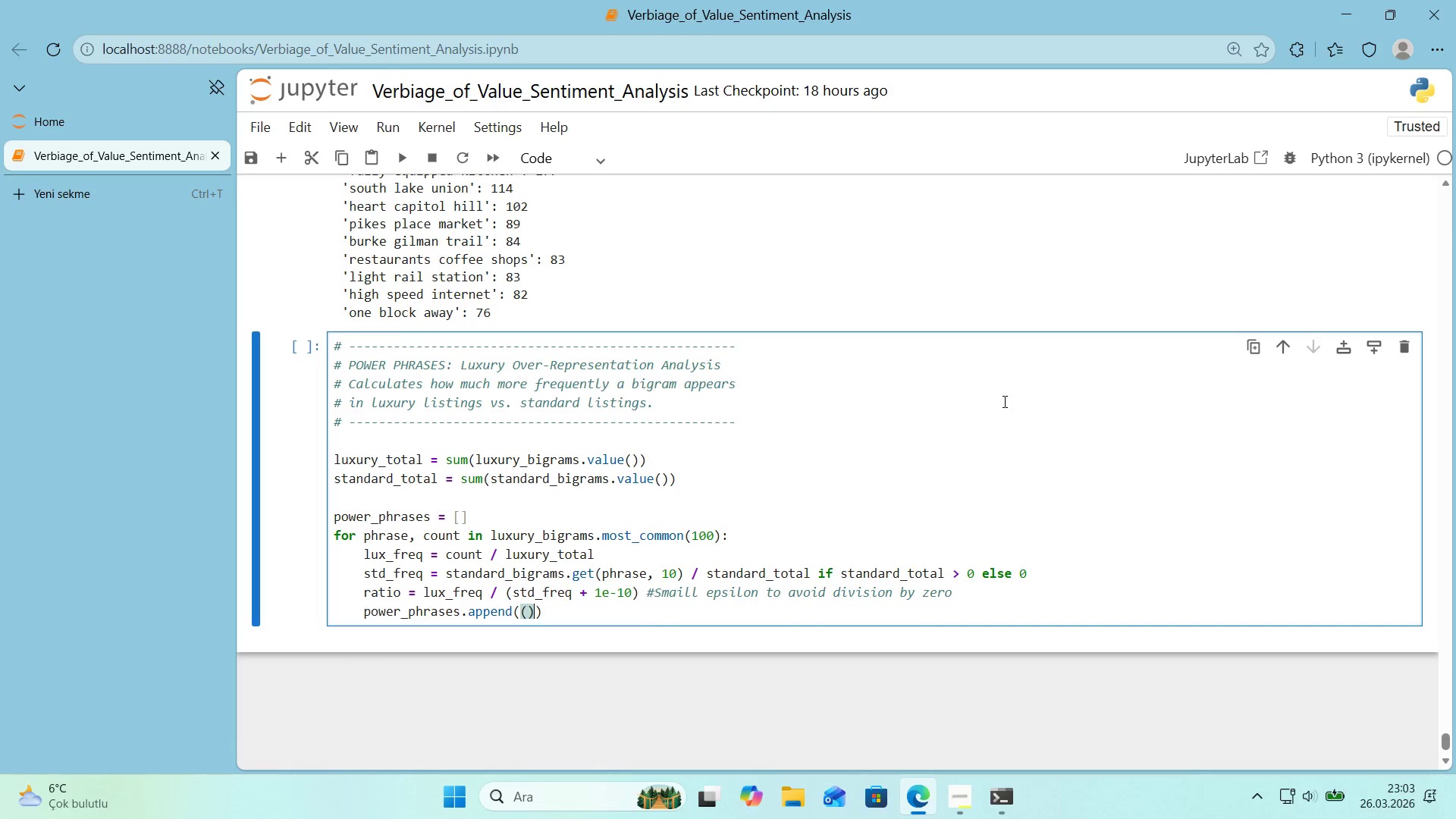 
key(ArrowLeft)
 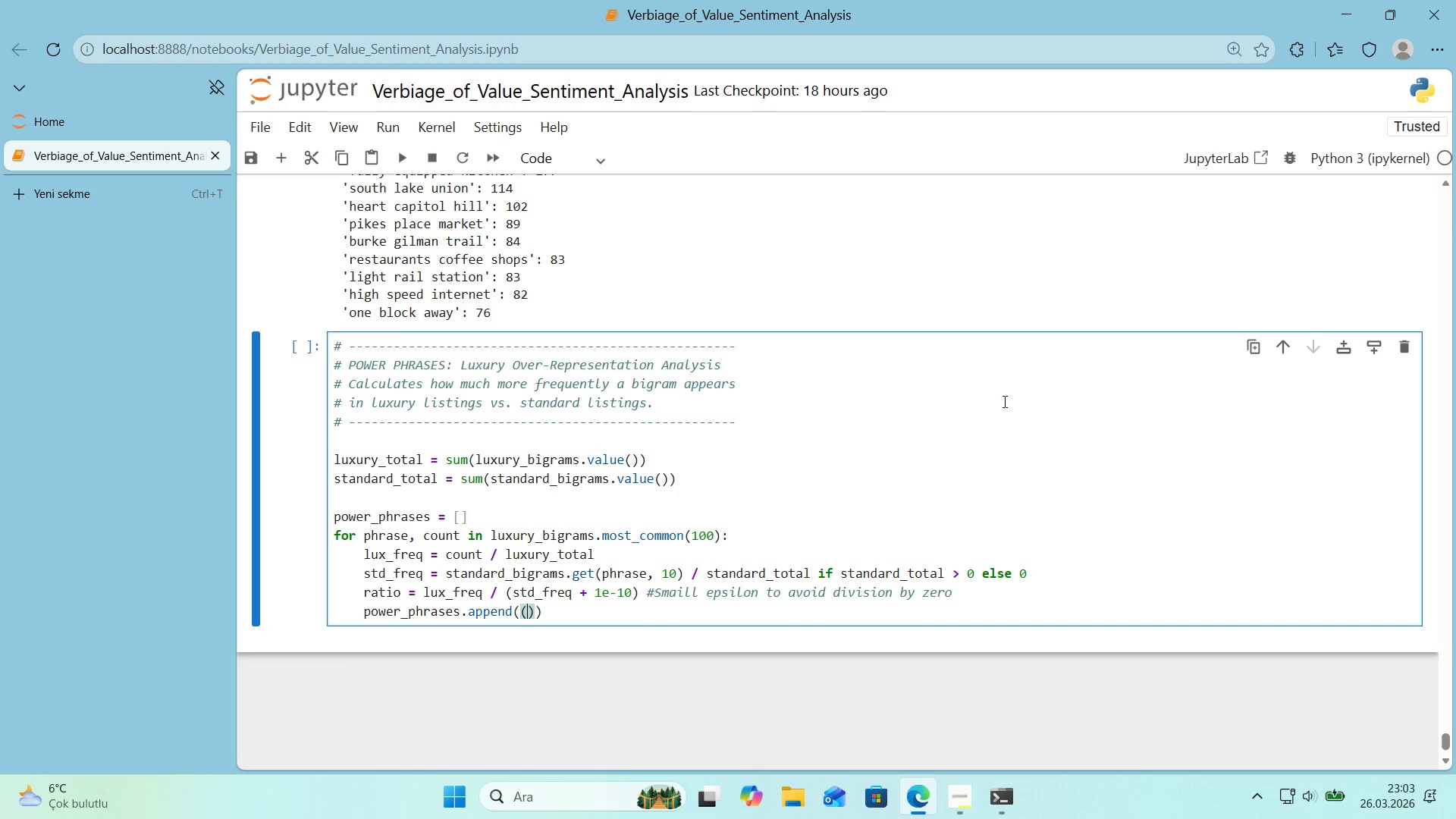 
type(phrase, count_)
key(Backspace)
type(, lux_Fre)
key(Backspace)
key(Backspace)
key(Backspace)
type(F)
key(Backspace)
type(freq)
 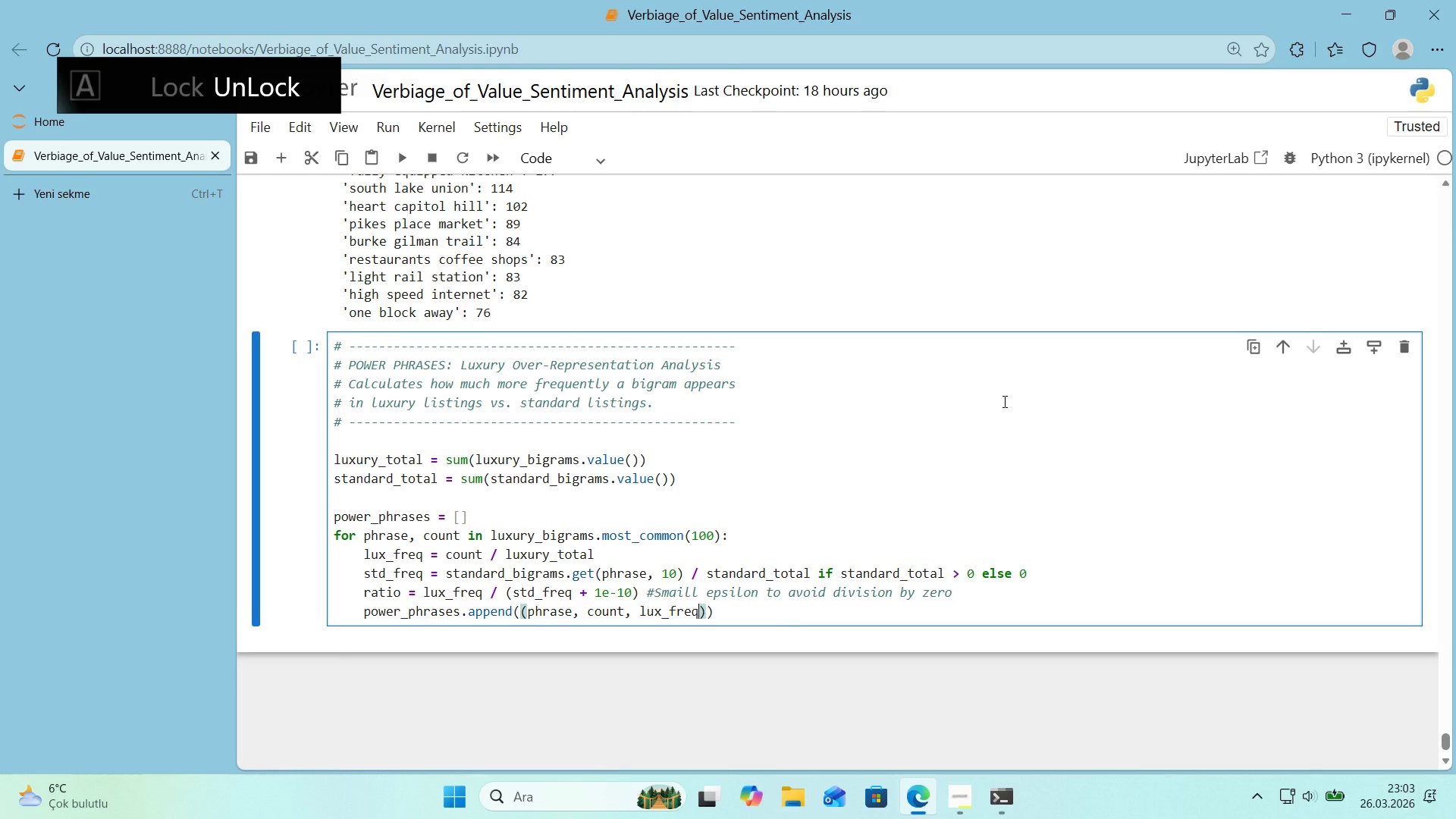 
wait(5.47)
 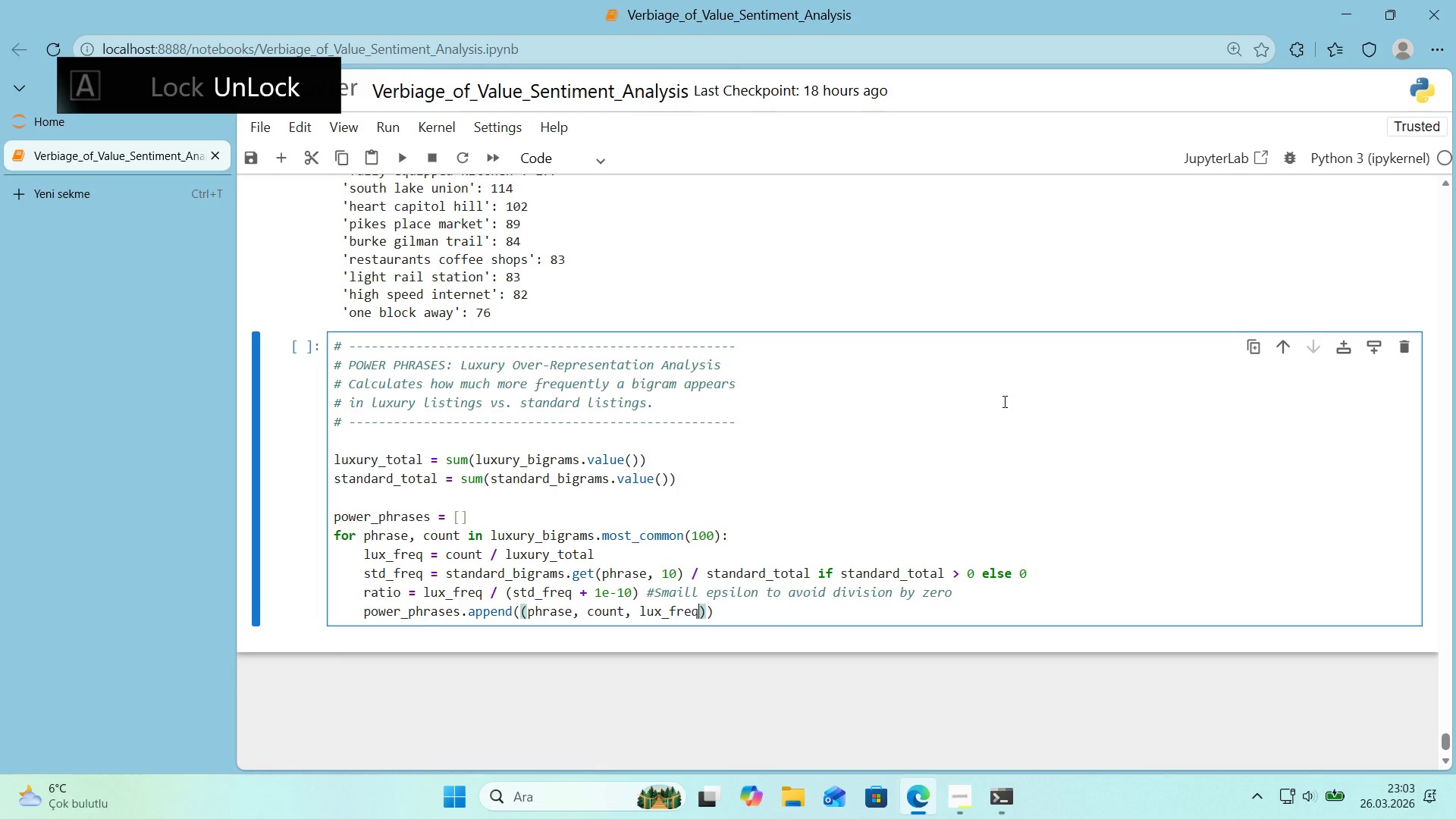 
type(, std_freq, rat'o)
 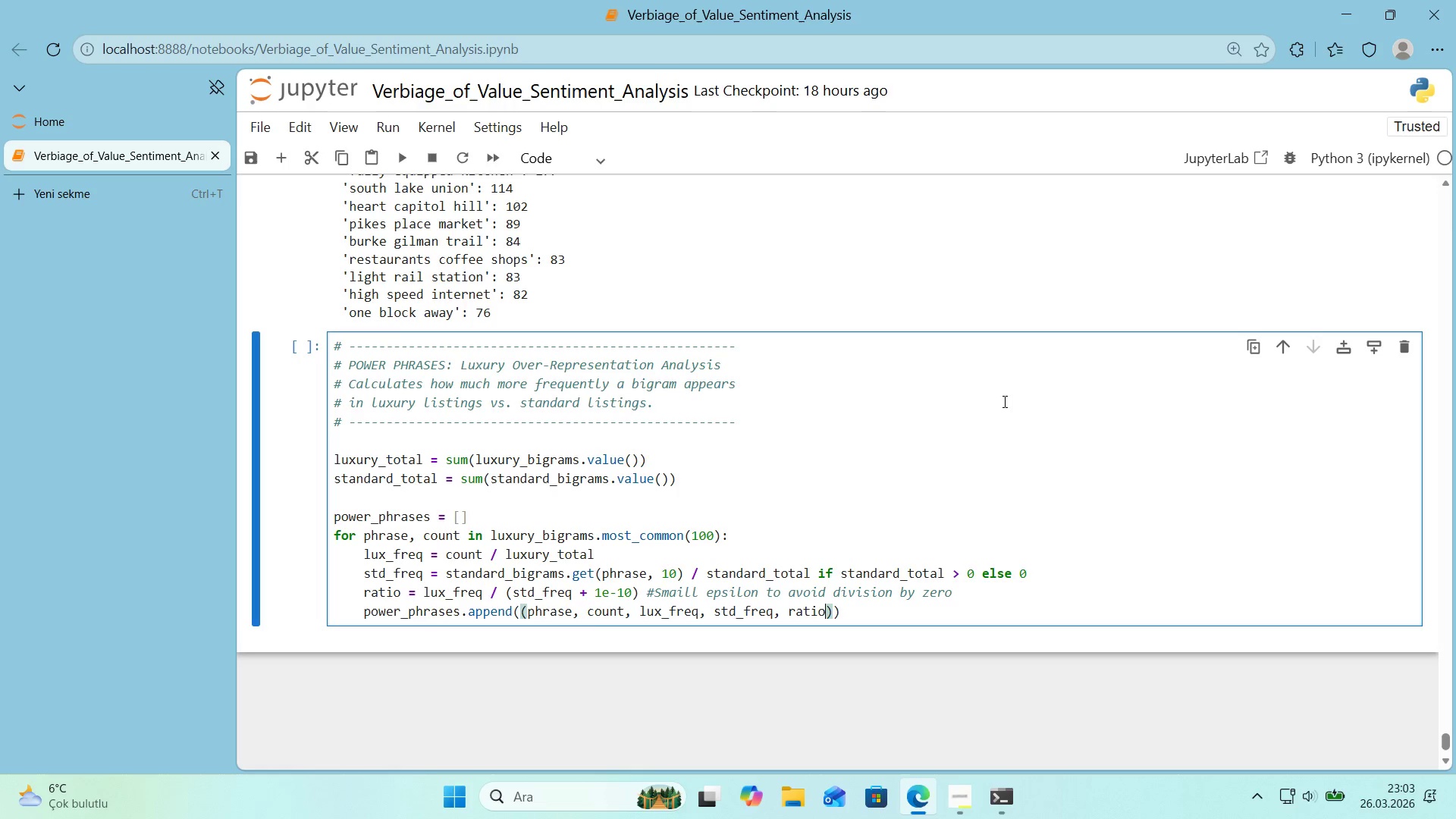 
key(ArrowRight)
 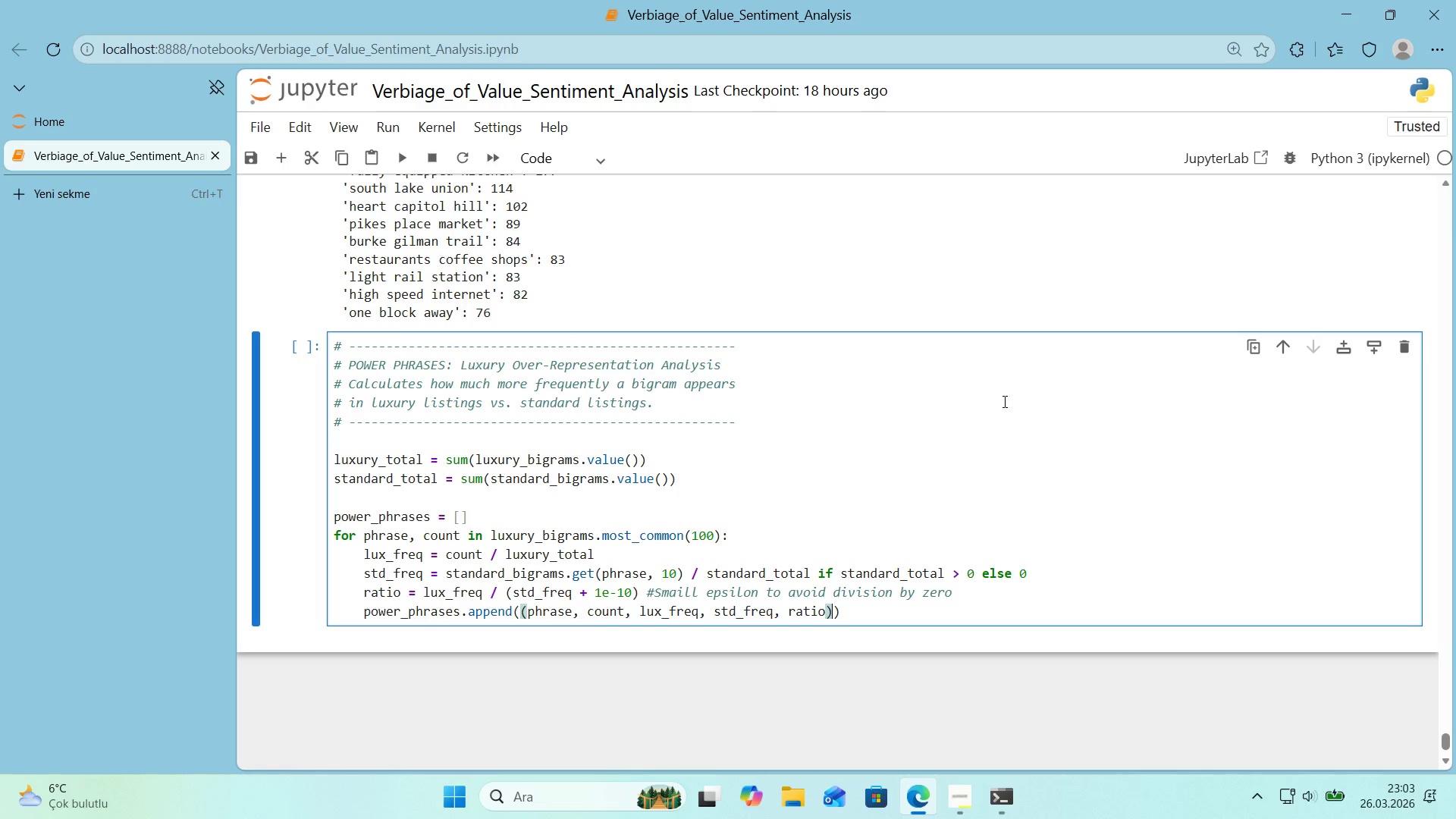 
key(ArrowRight)
 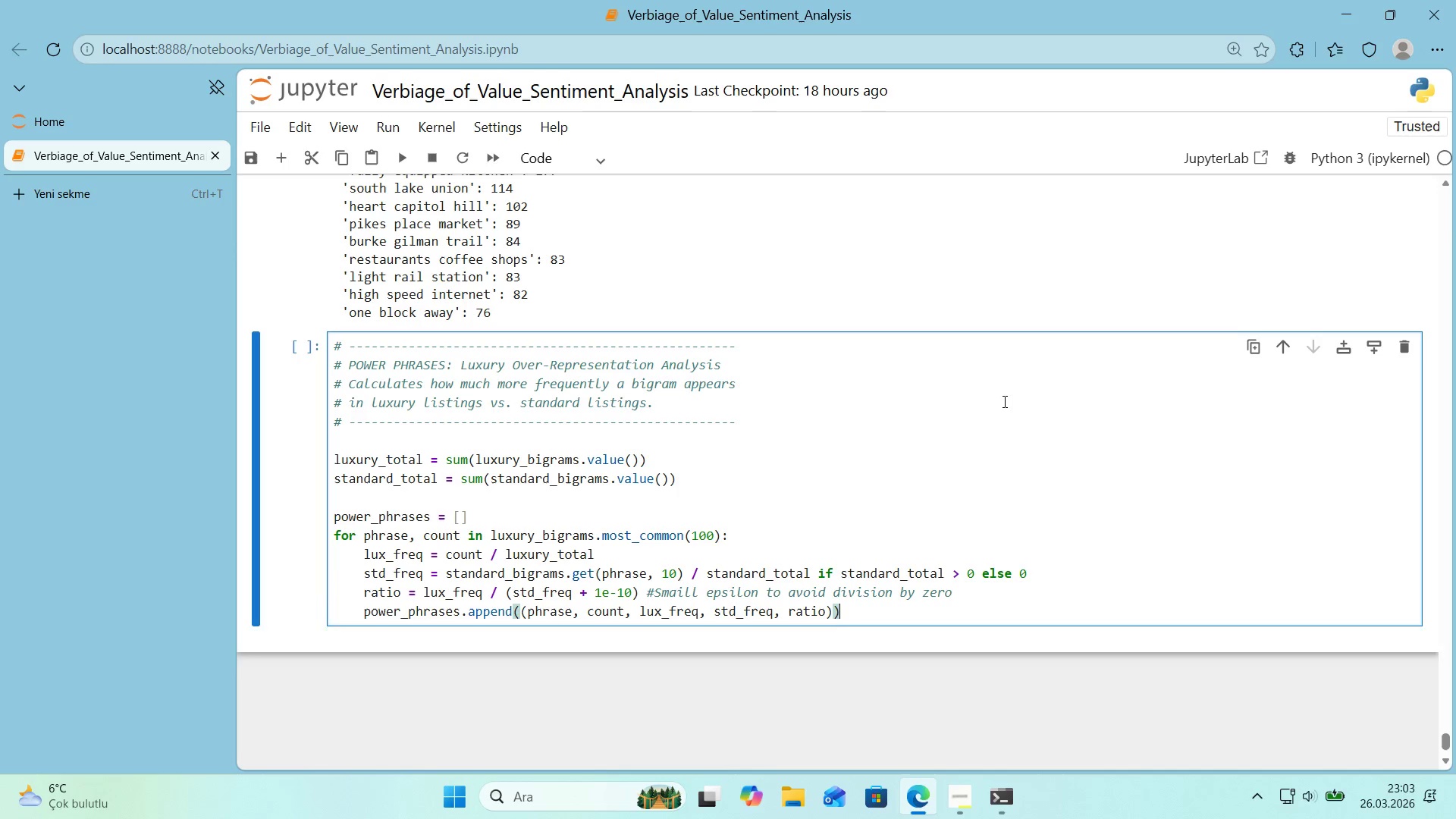 
key(Enter)
 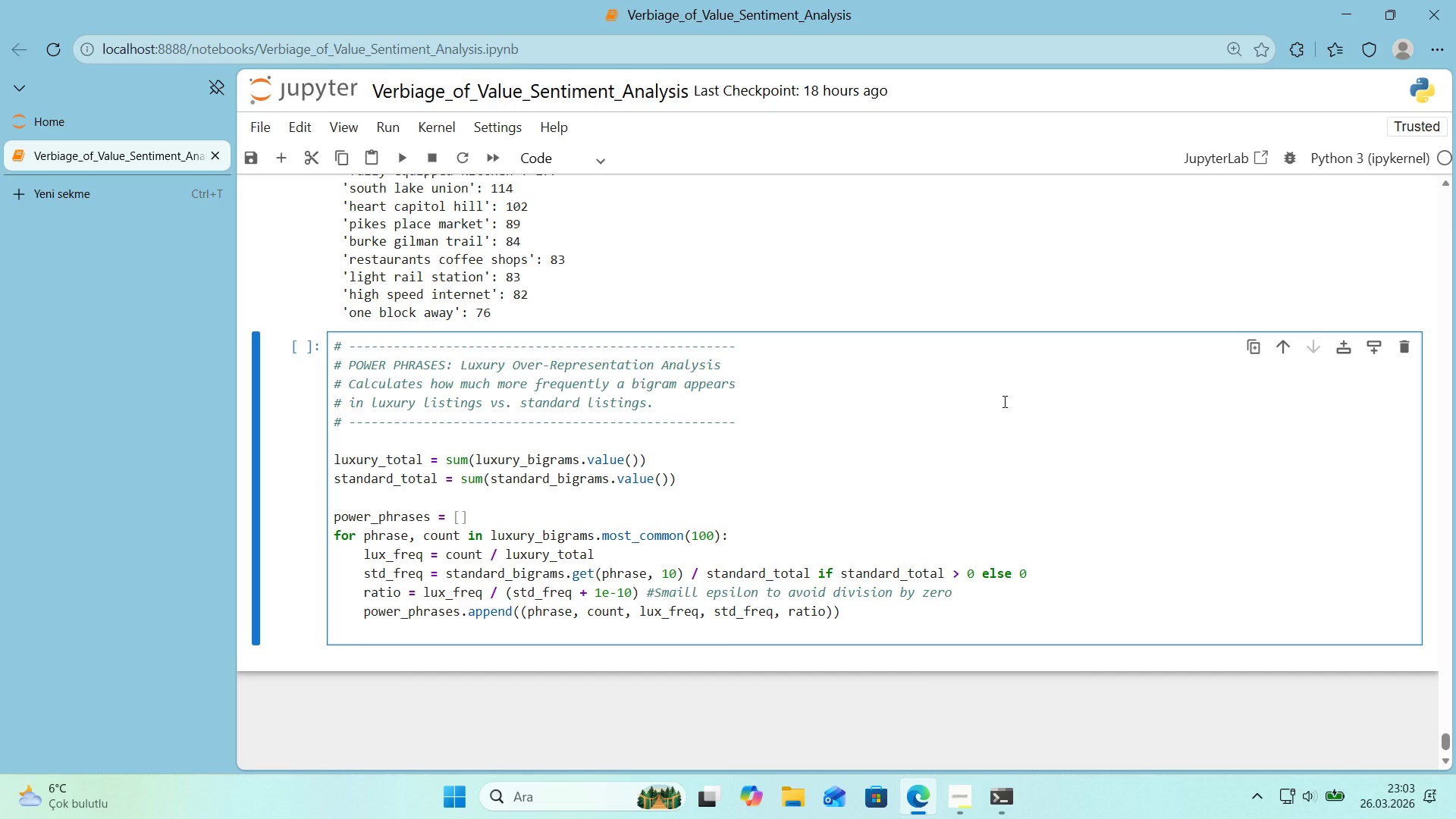 
key(Enter)
 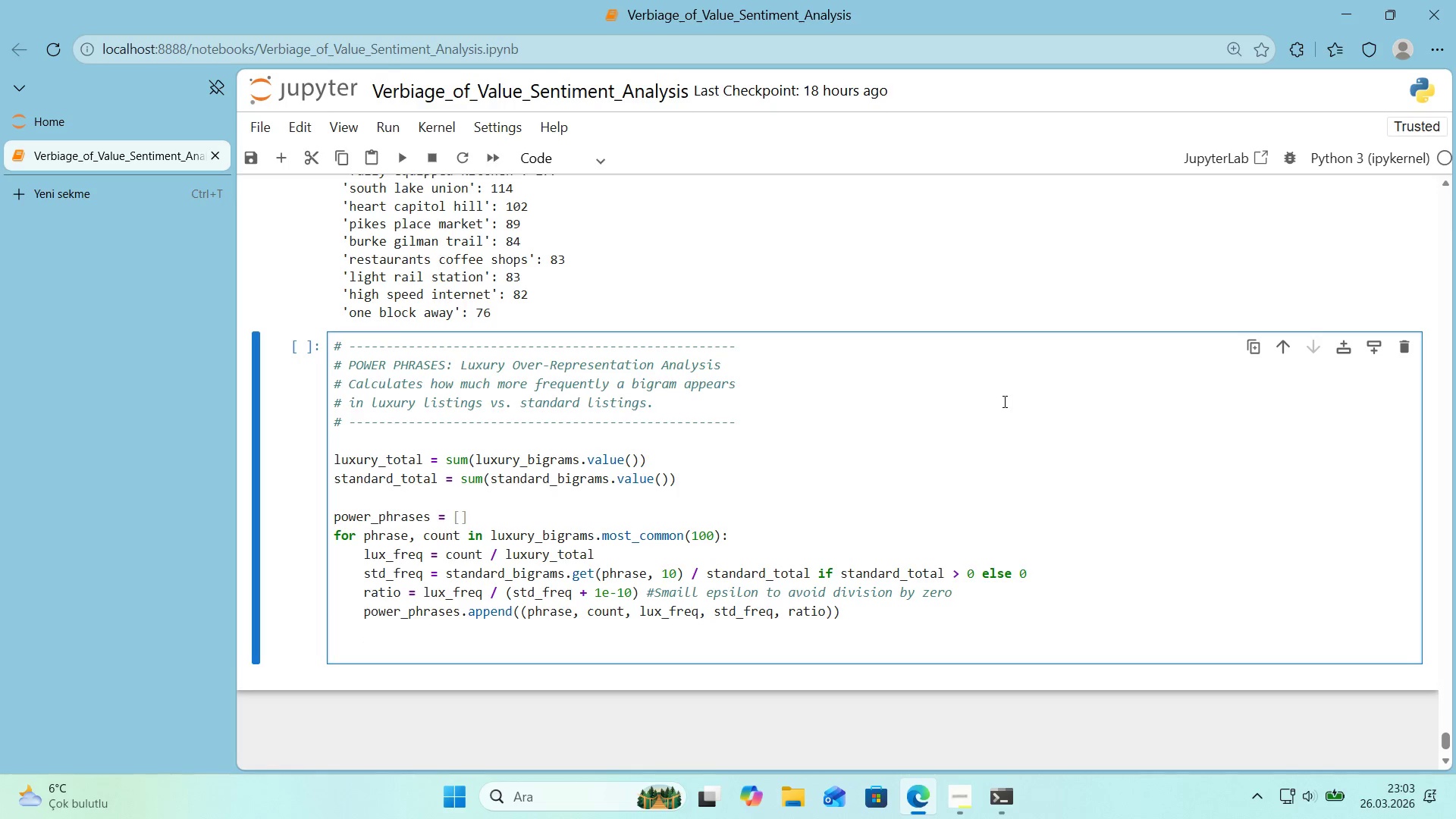 
type(power_phrases.sort*()
 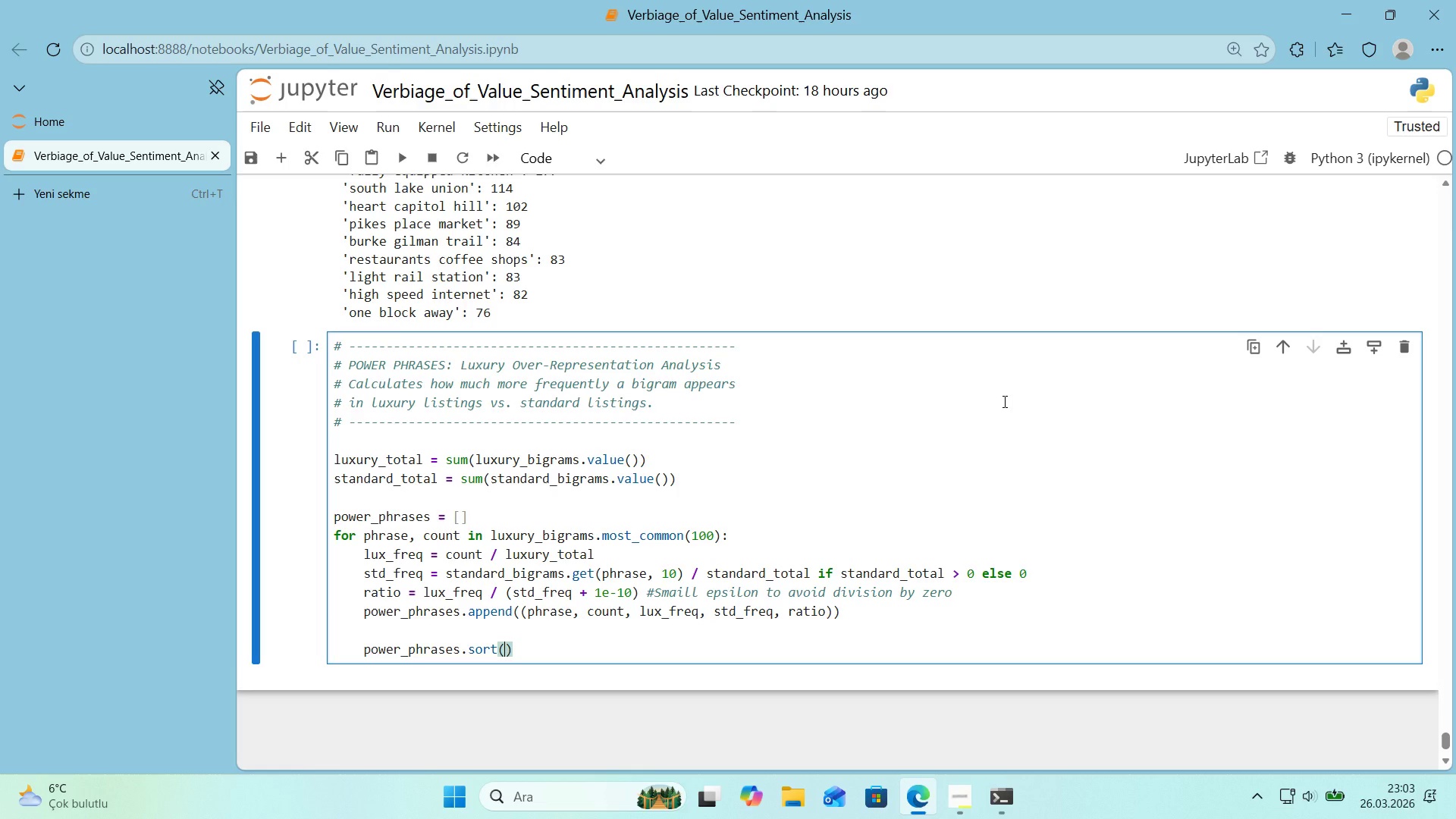 
 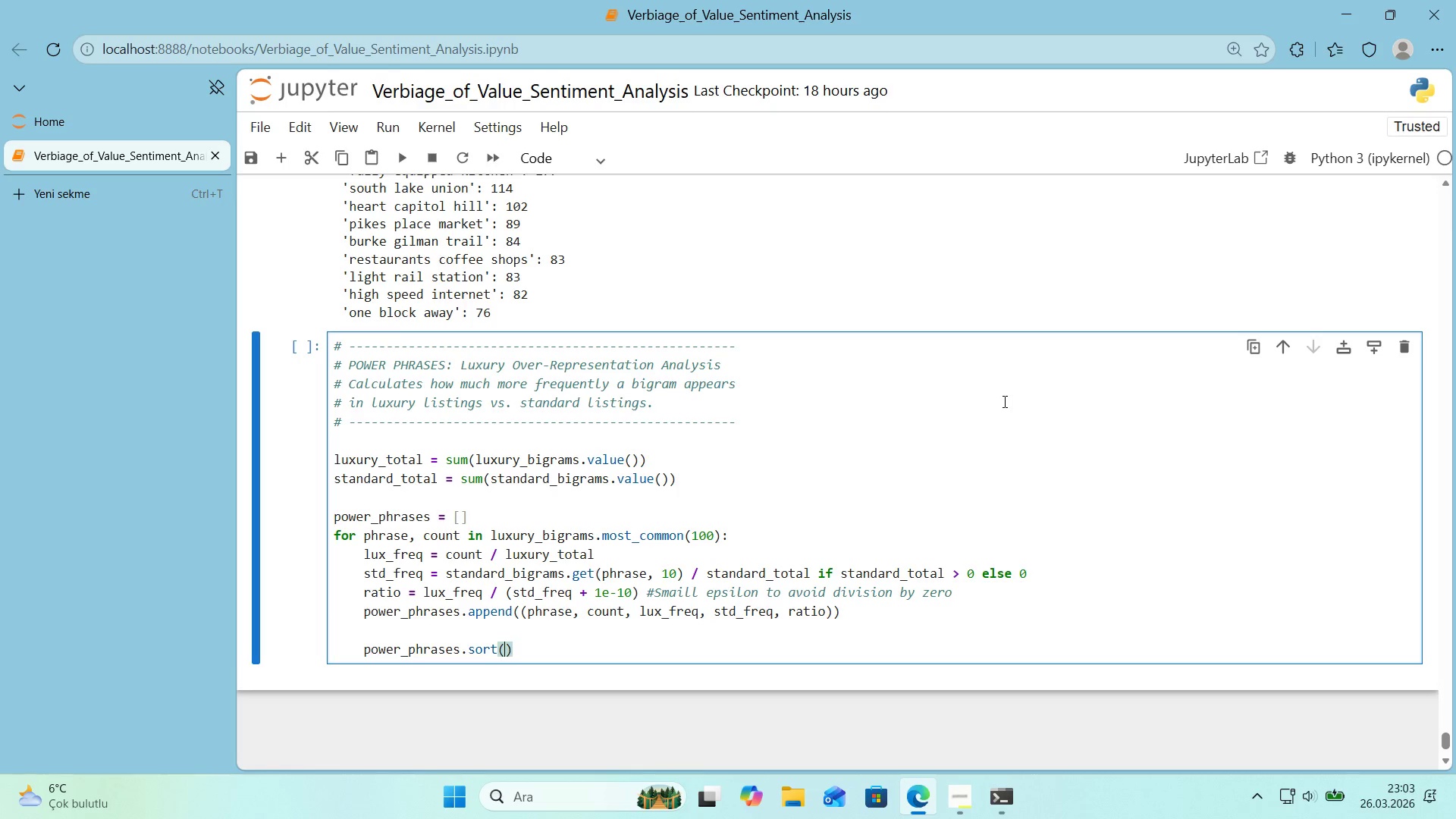 
key(ArrowLeft)
 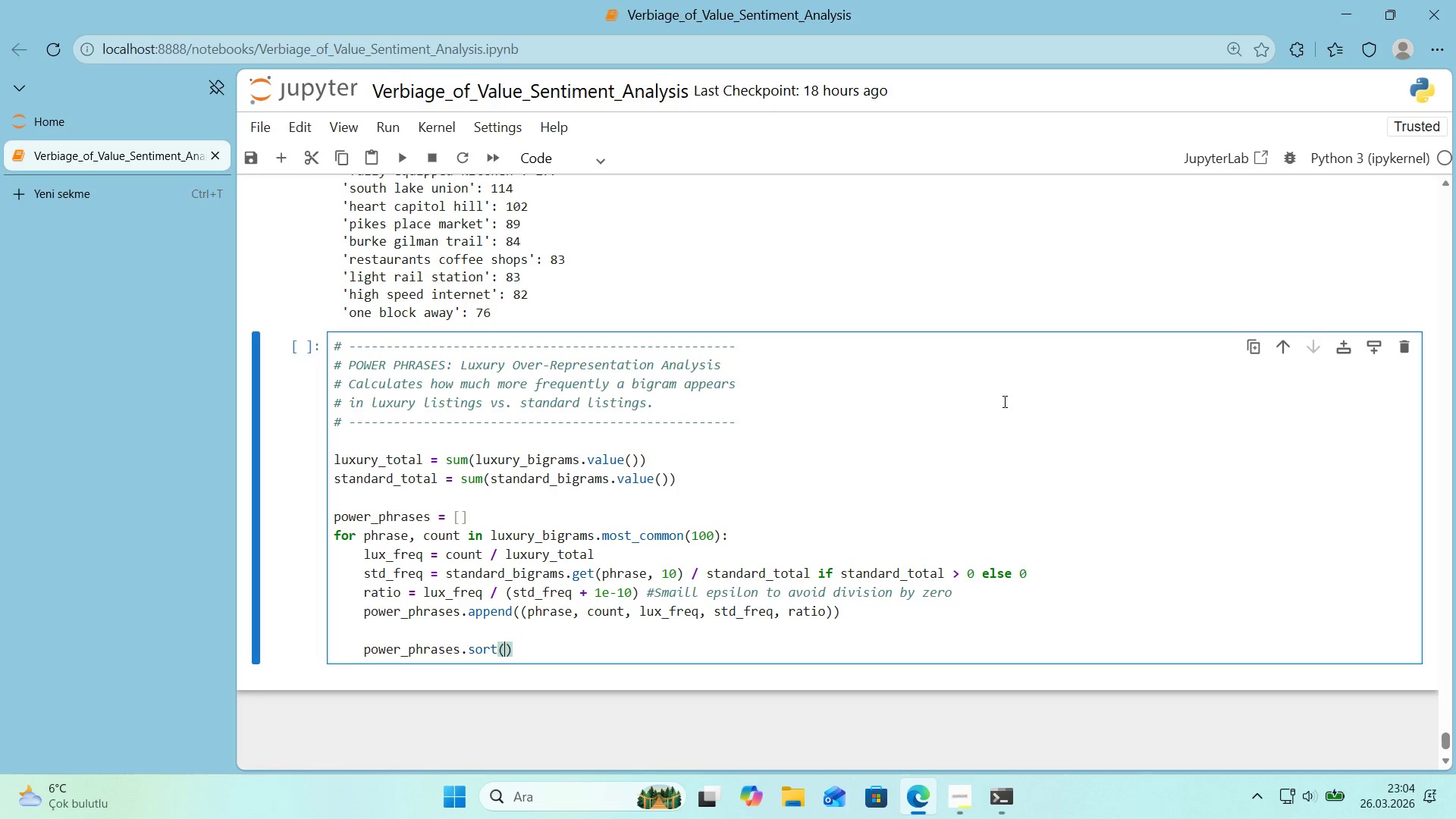 
wait(6.64)
 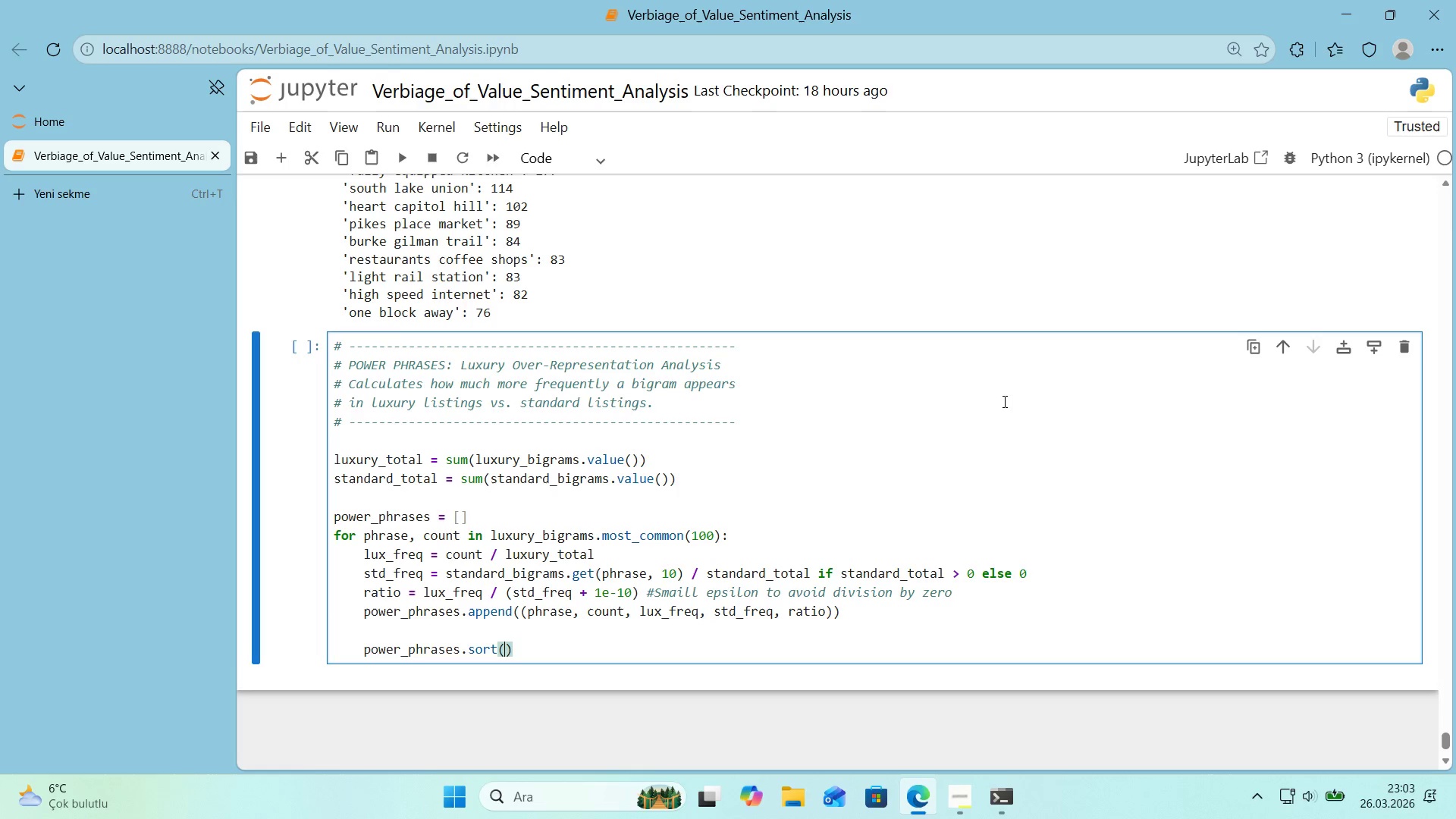 
type(key)lambda x> x)
 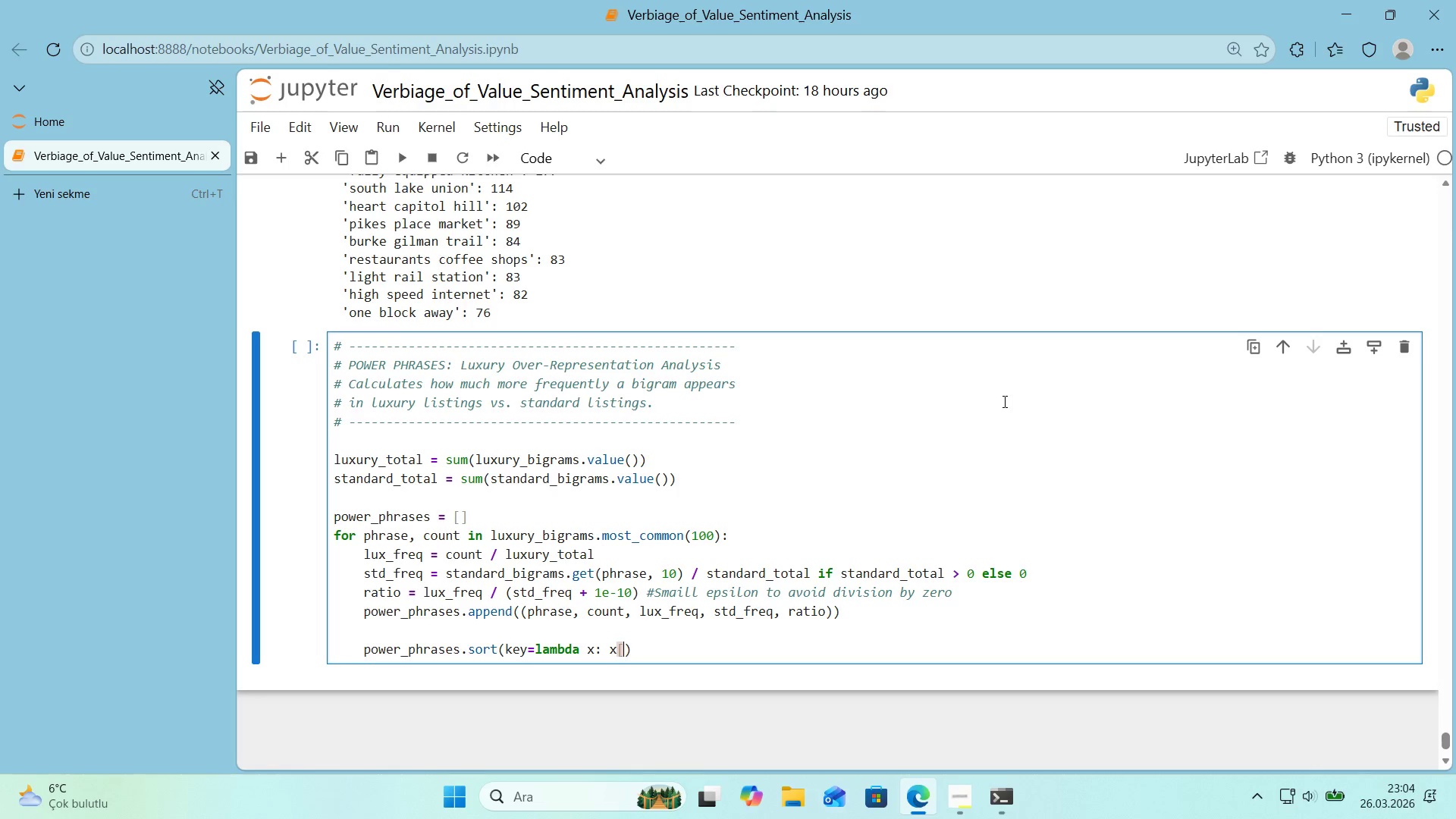 
key(Alt+Control+8)
 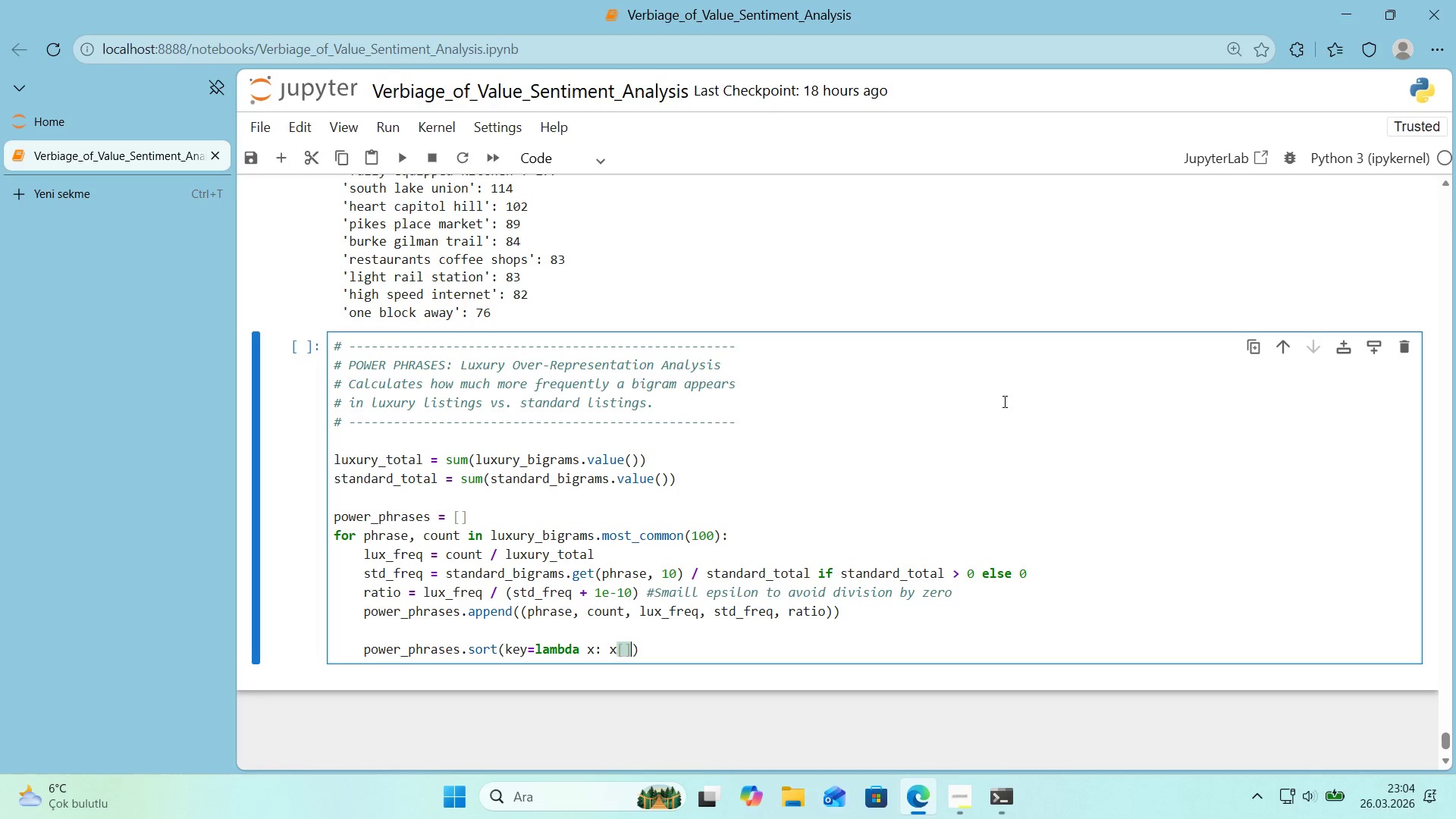 
key(Alt+Control+9)
 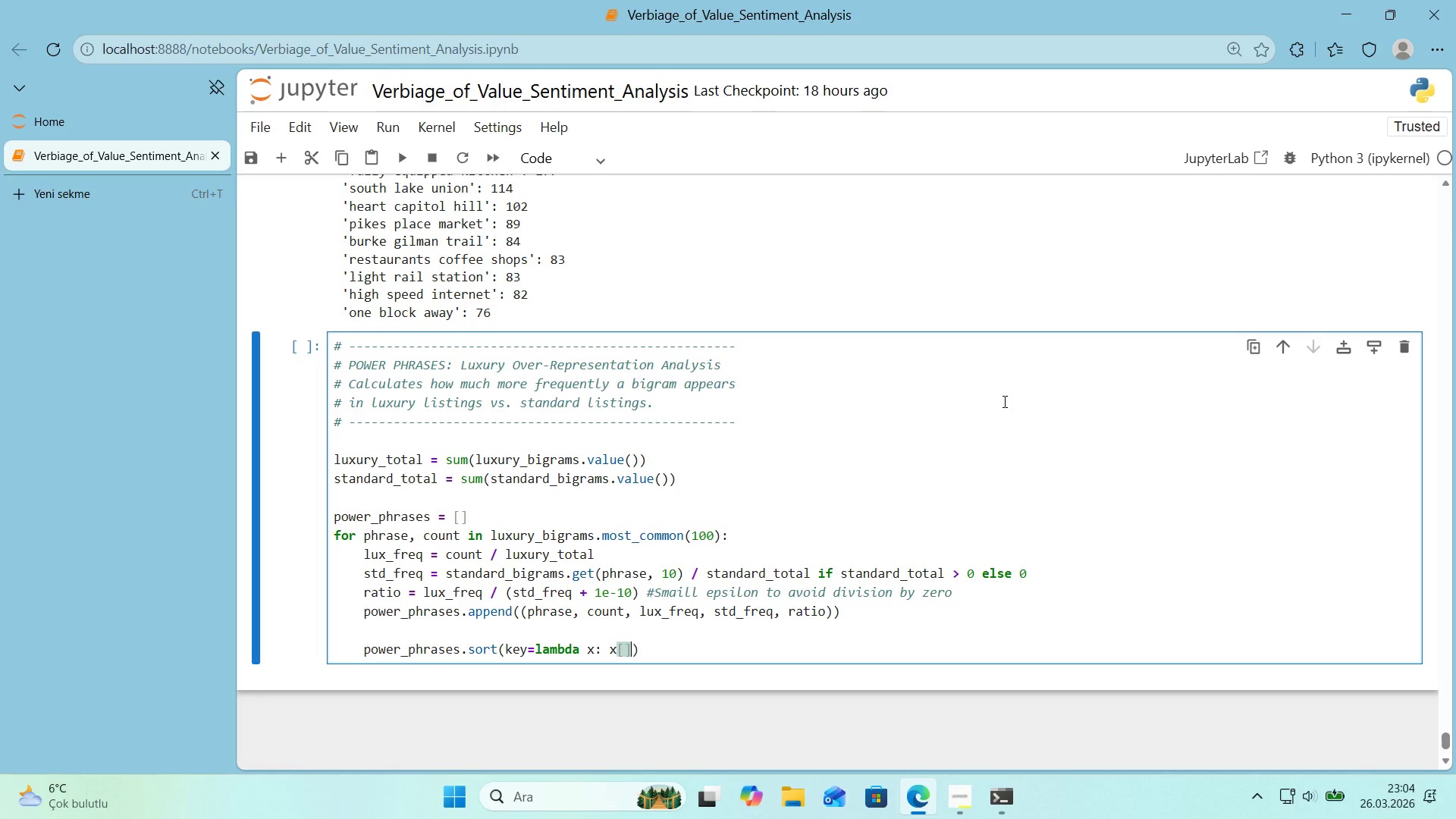 
key(ArrowLeft)
 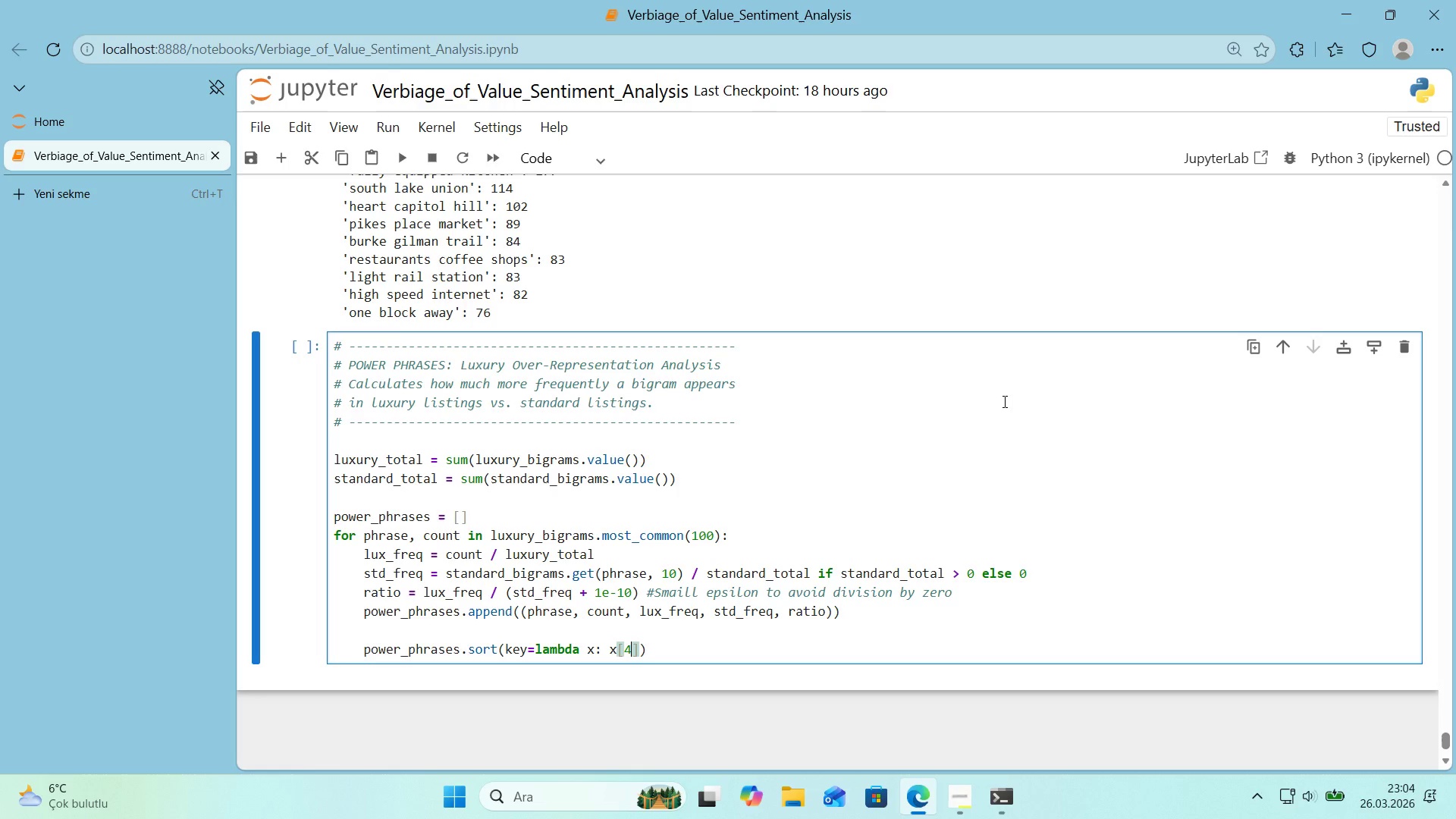 
key(4)
 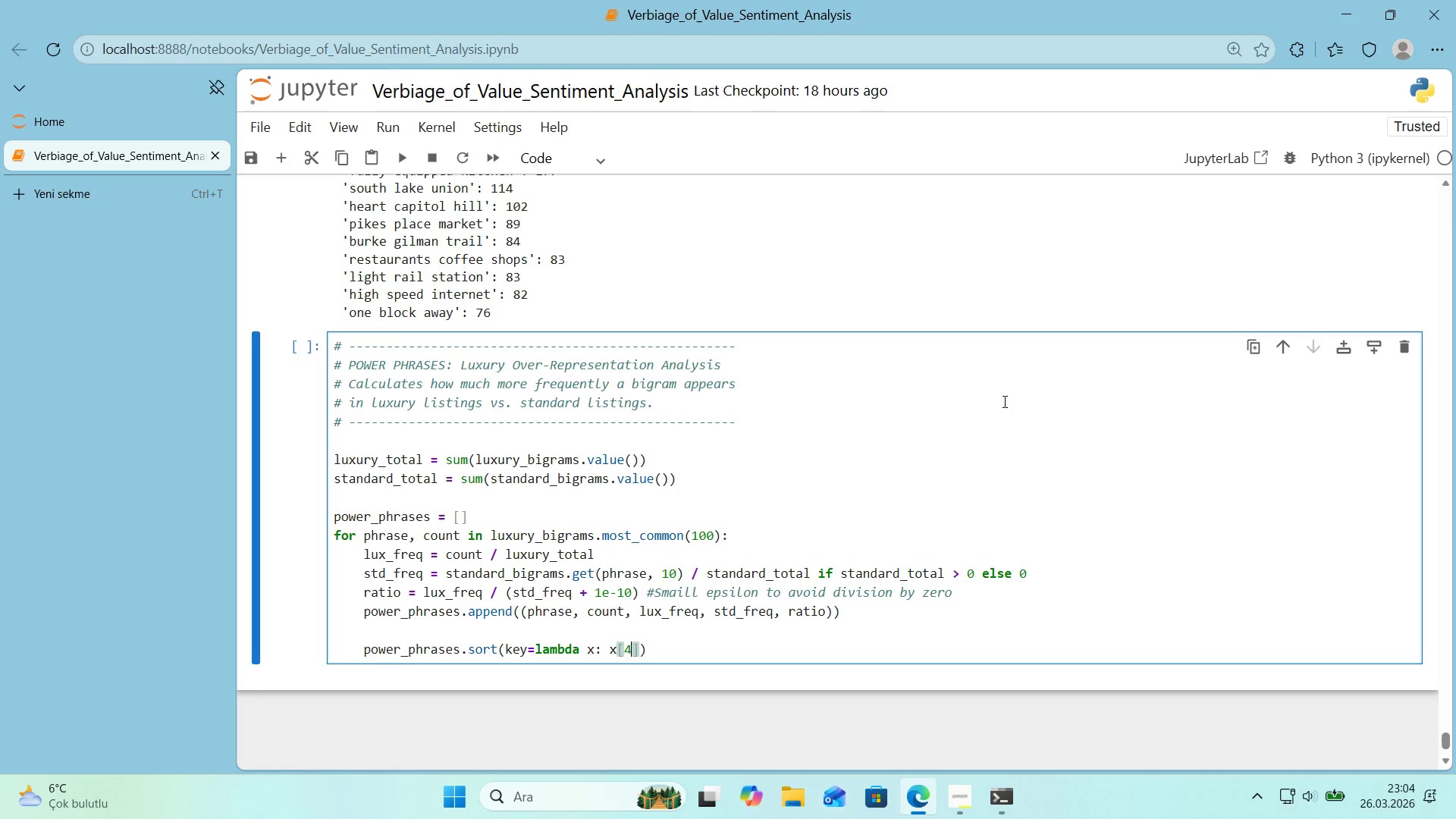 
key(ArrowRight)
 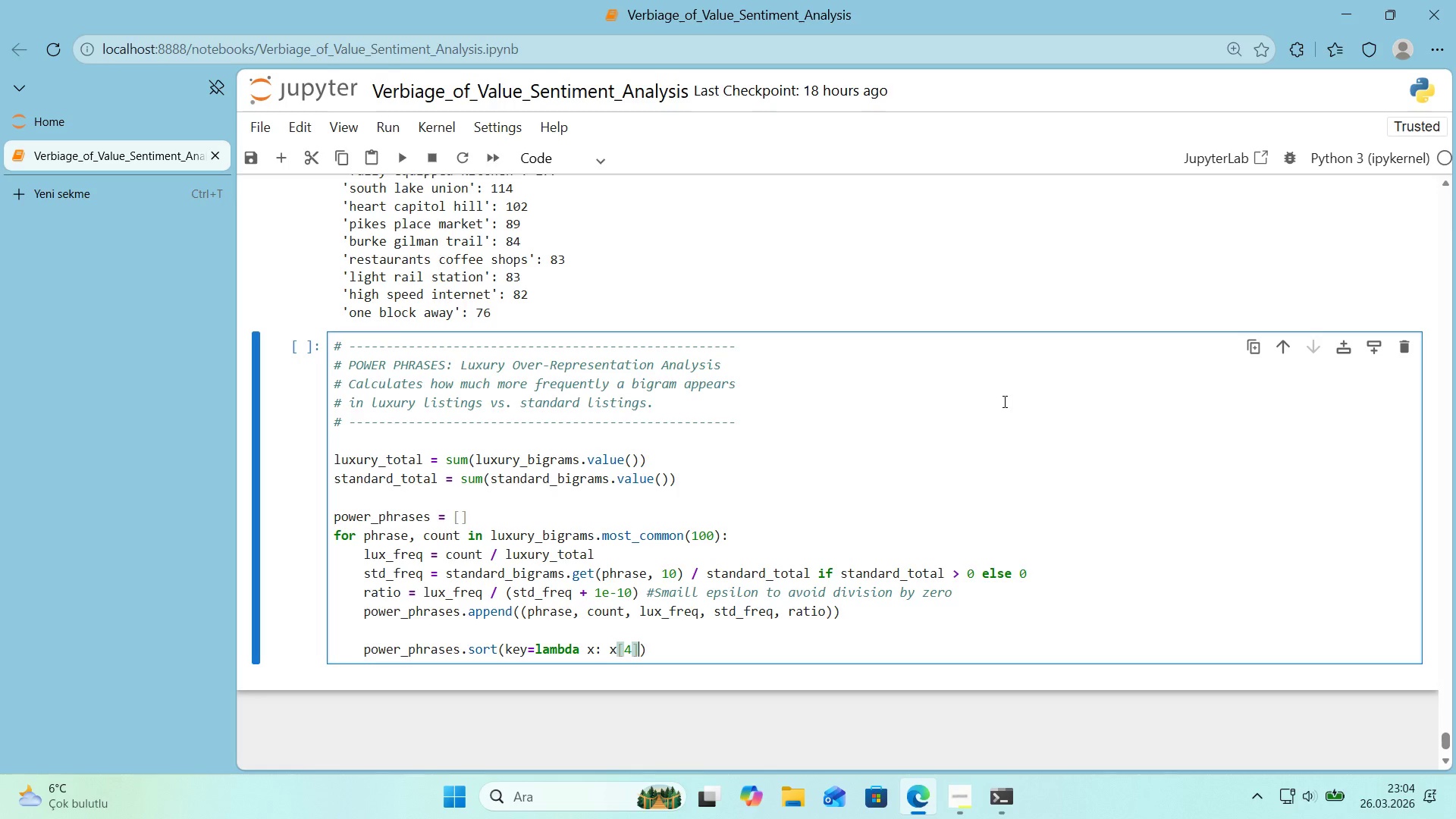 
type(, reverse)True)
 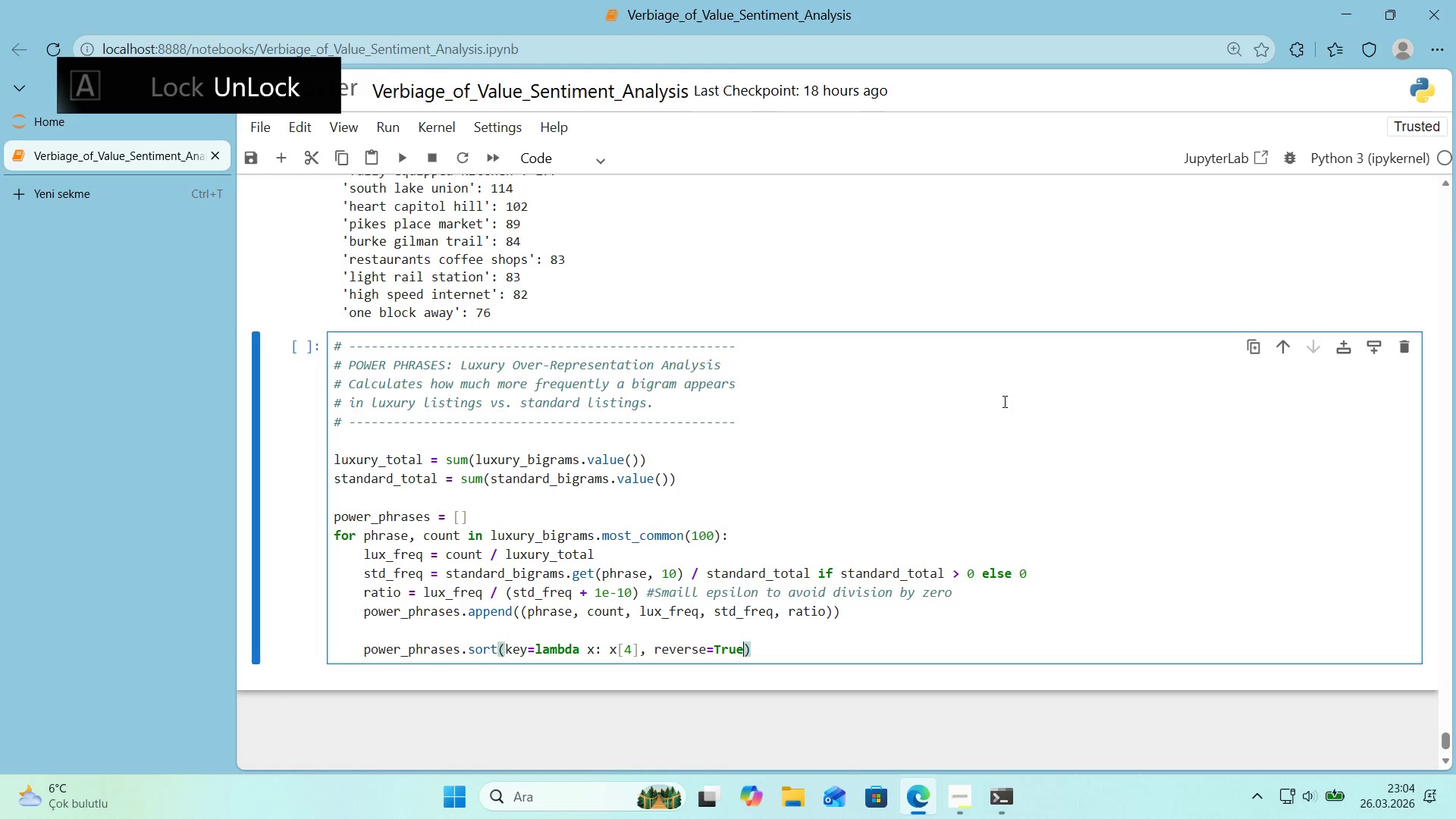 
left_click([807, 650])
 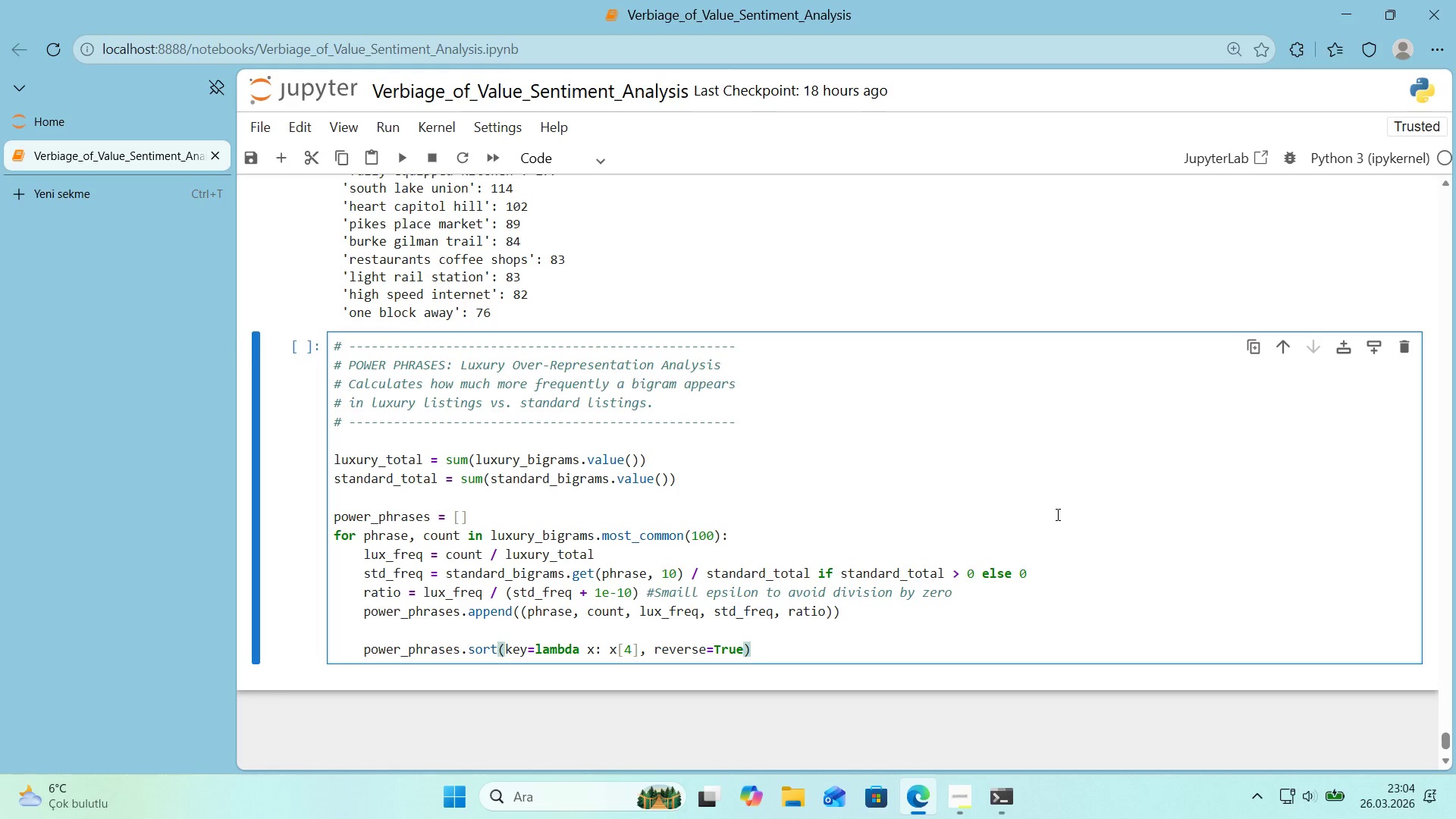 
key(Enter)
 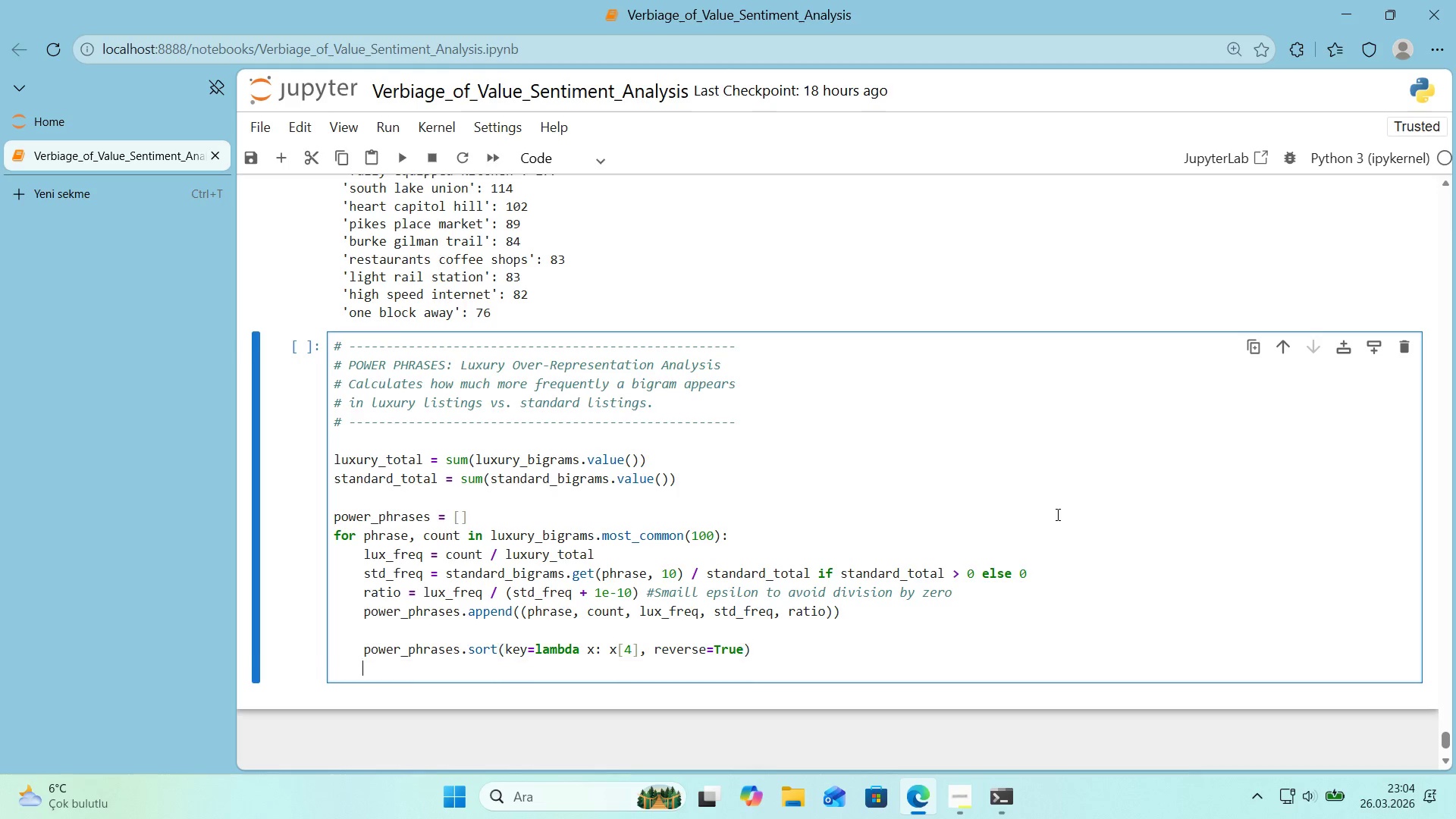 
key(Enter)
 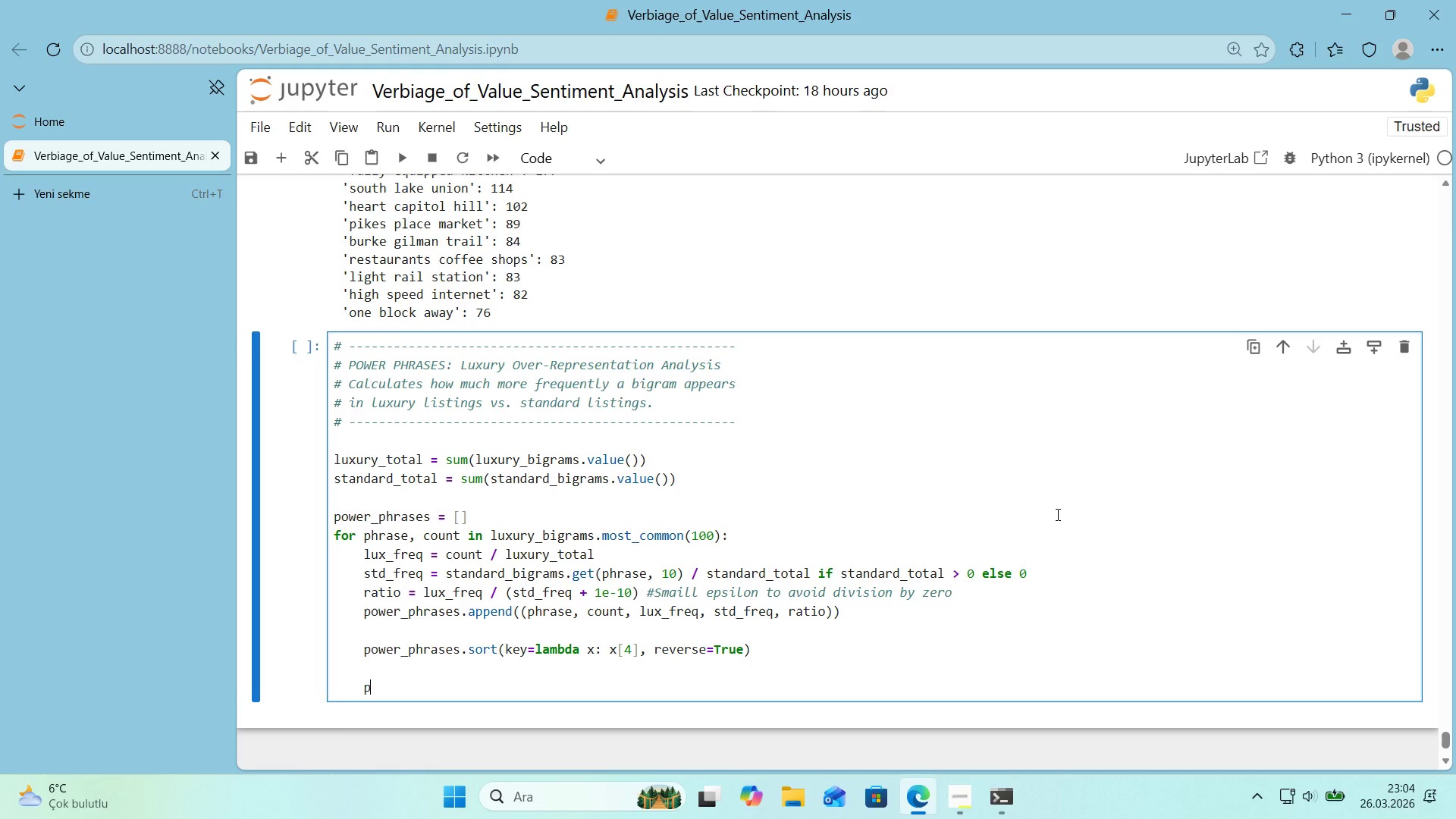 
type(pr'nt*()
 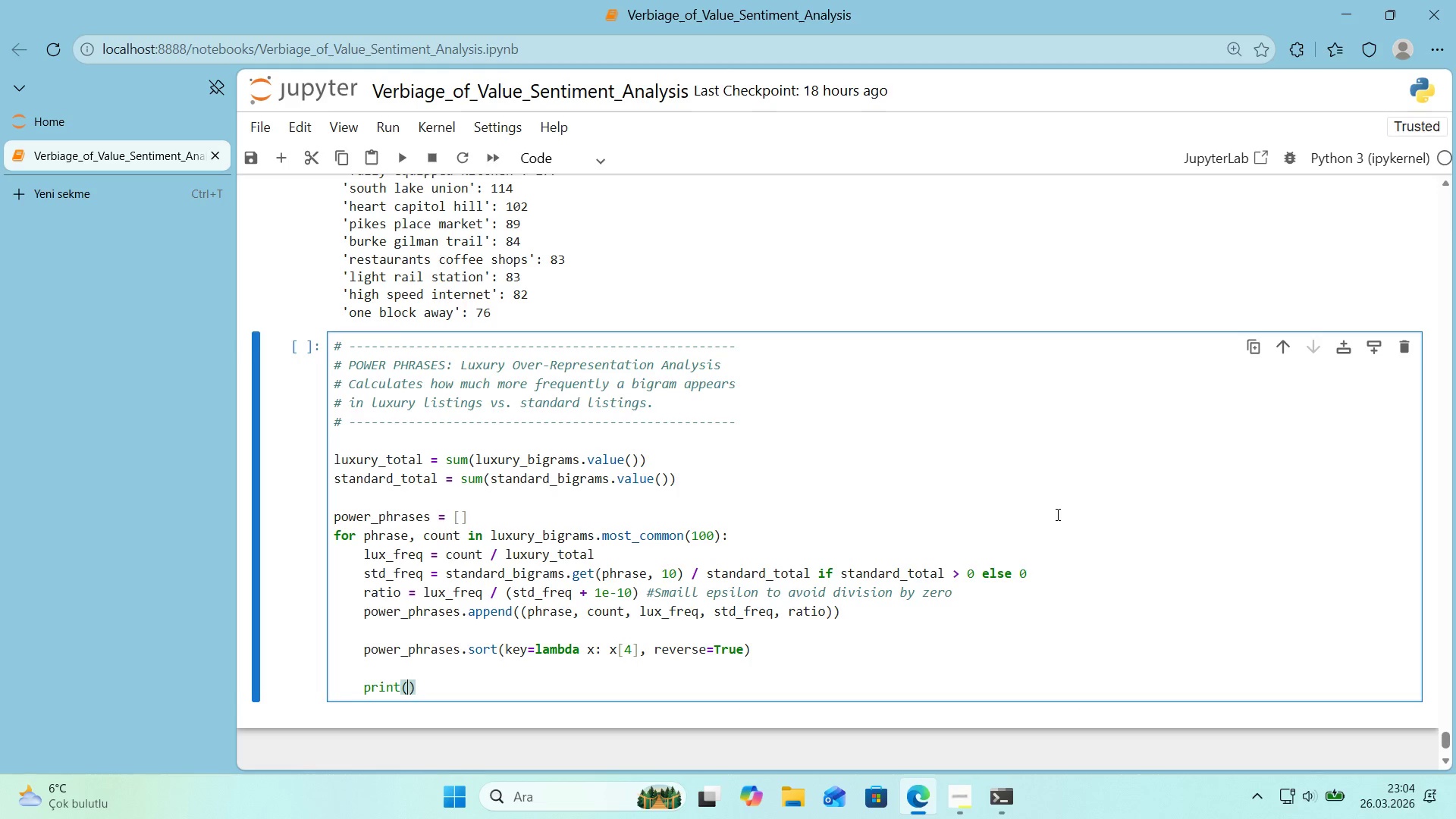 
 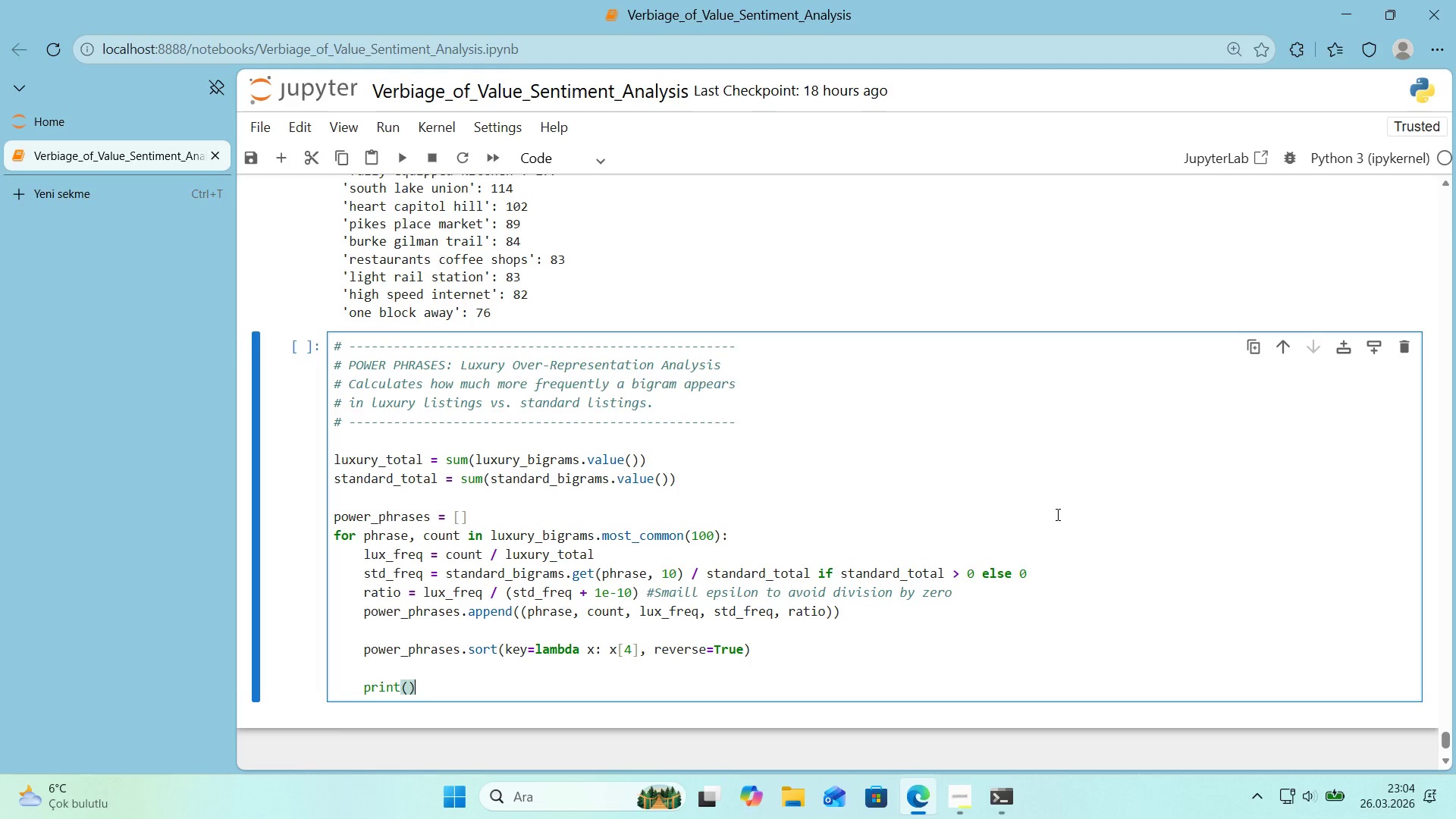 
key(ArrowLeft)
 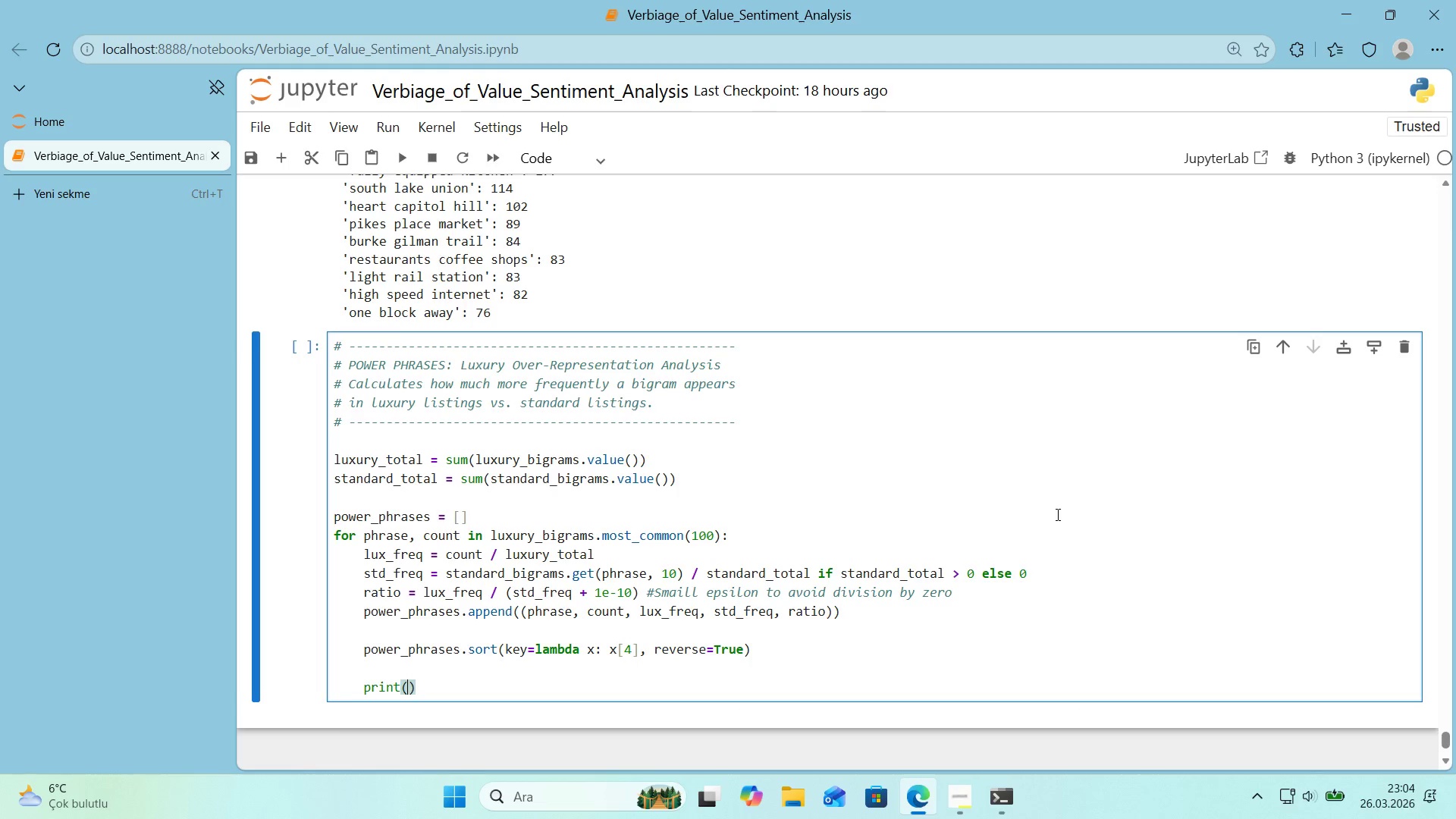 
type(@@)
 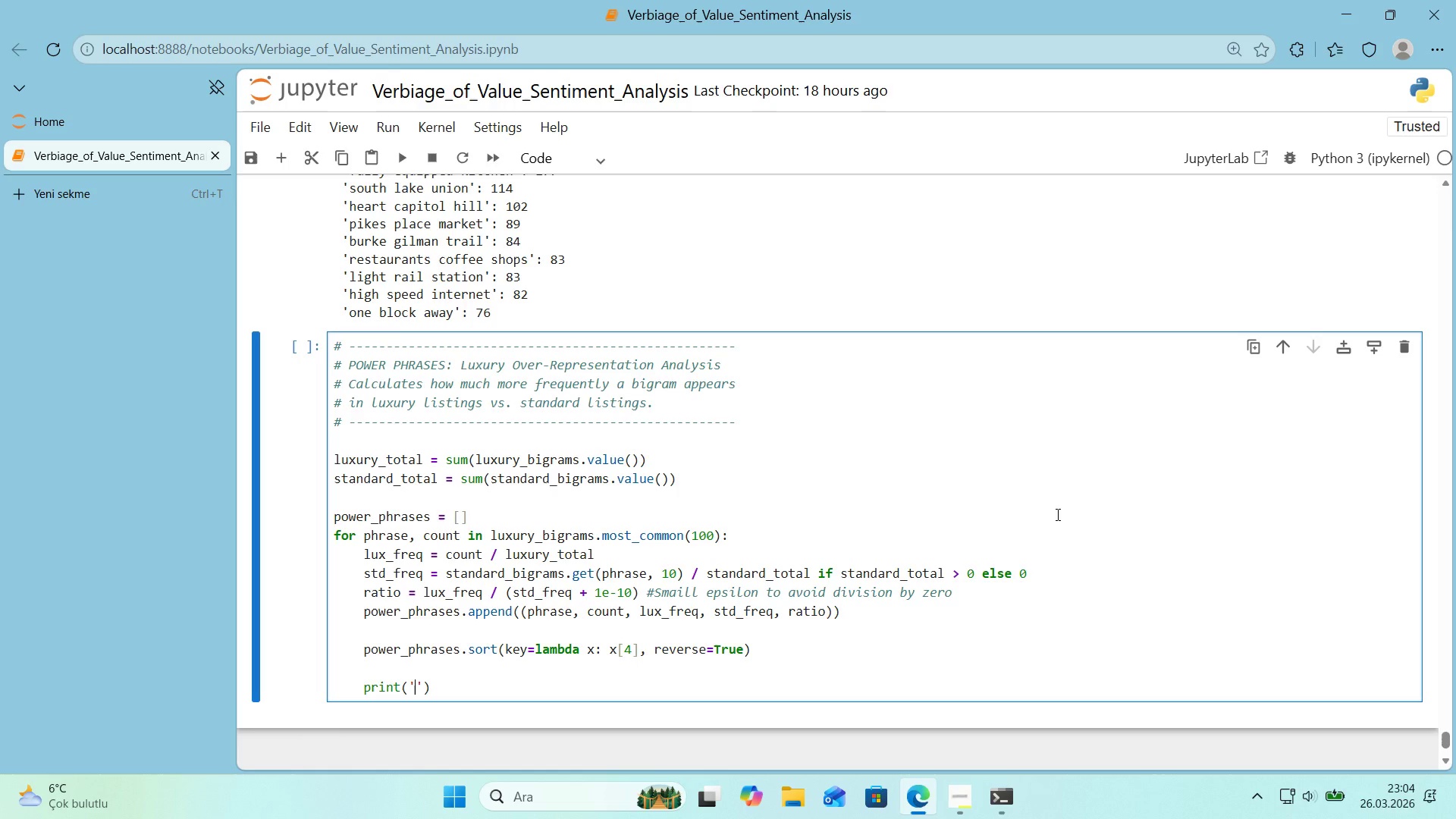 
key(ArrowLeft)
 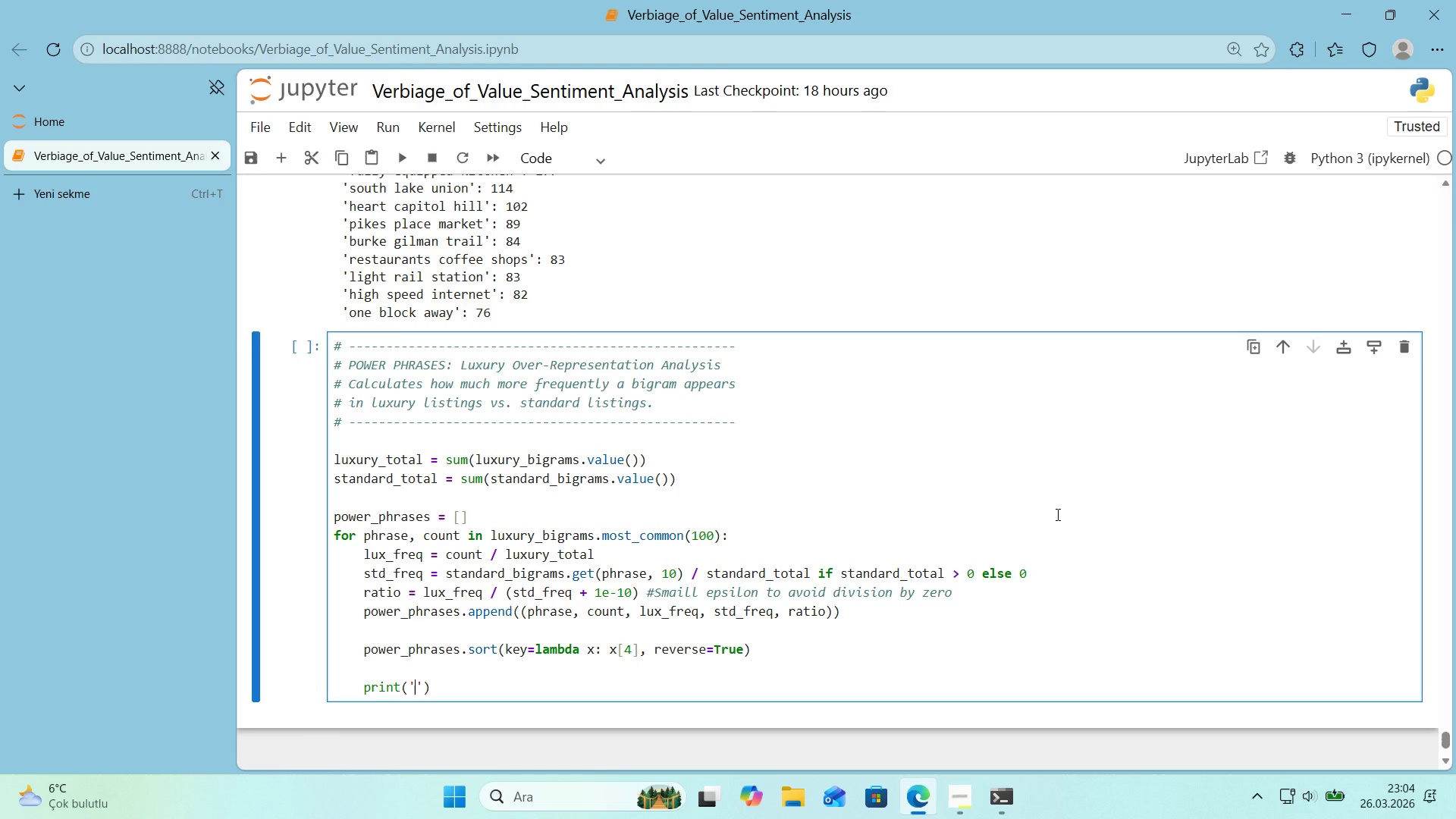 
type(TOP 10 @@)
 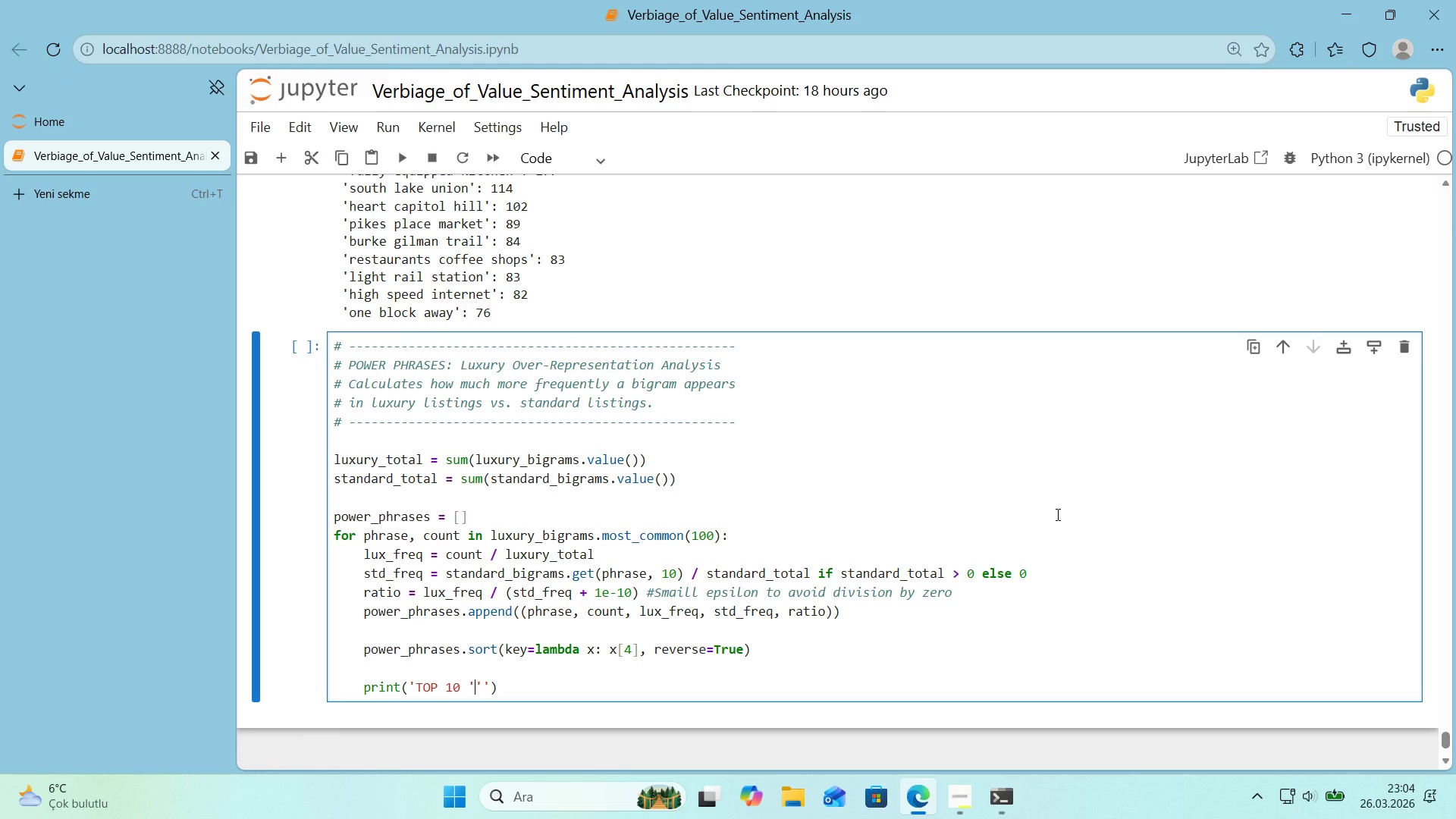 
 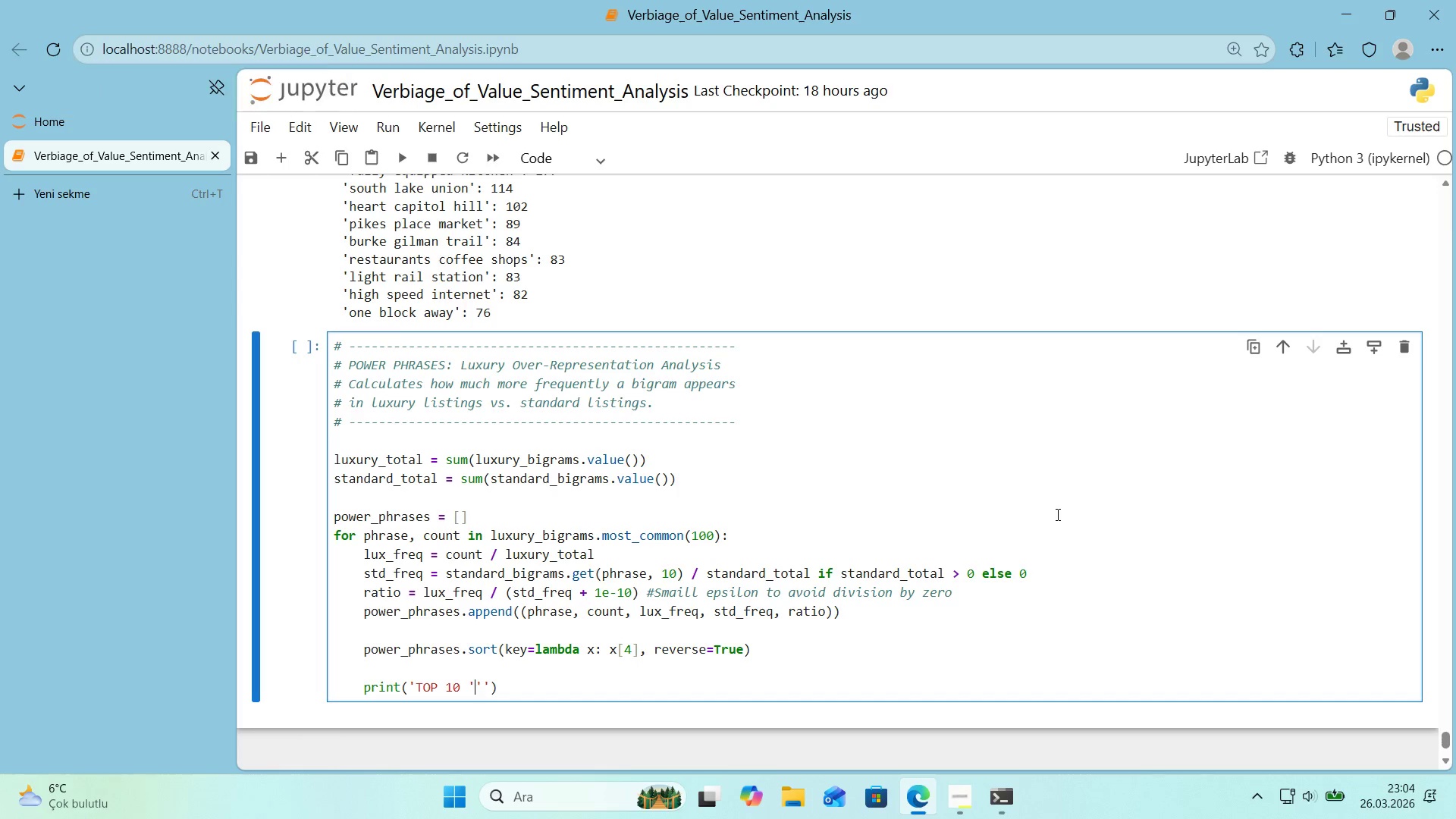 
key(ArrowLeft)
 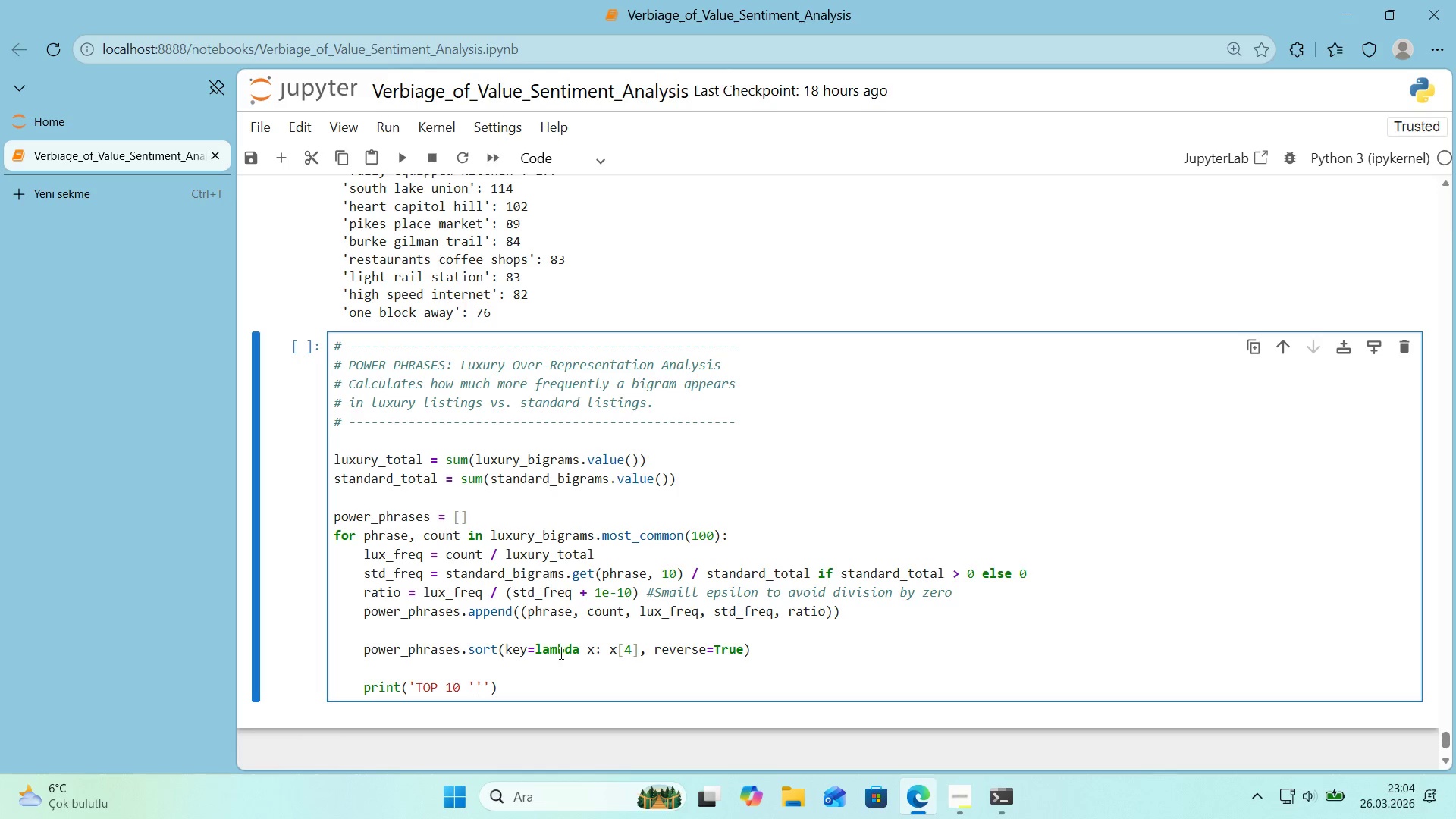 
left_click_drag(start_coordinate=[416, 682], to_coordinate=[410, 686])
 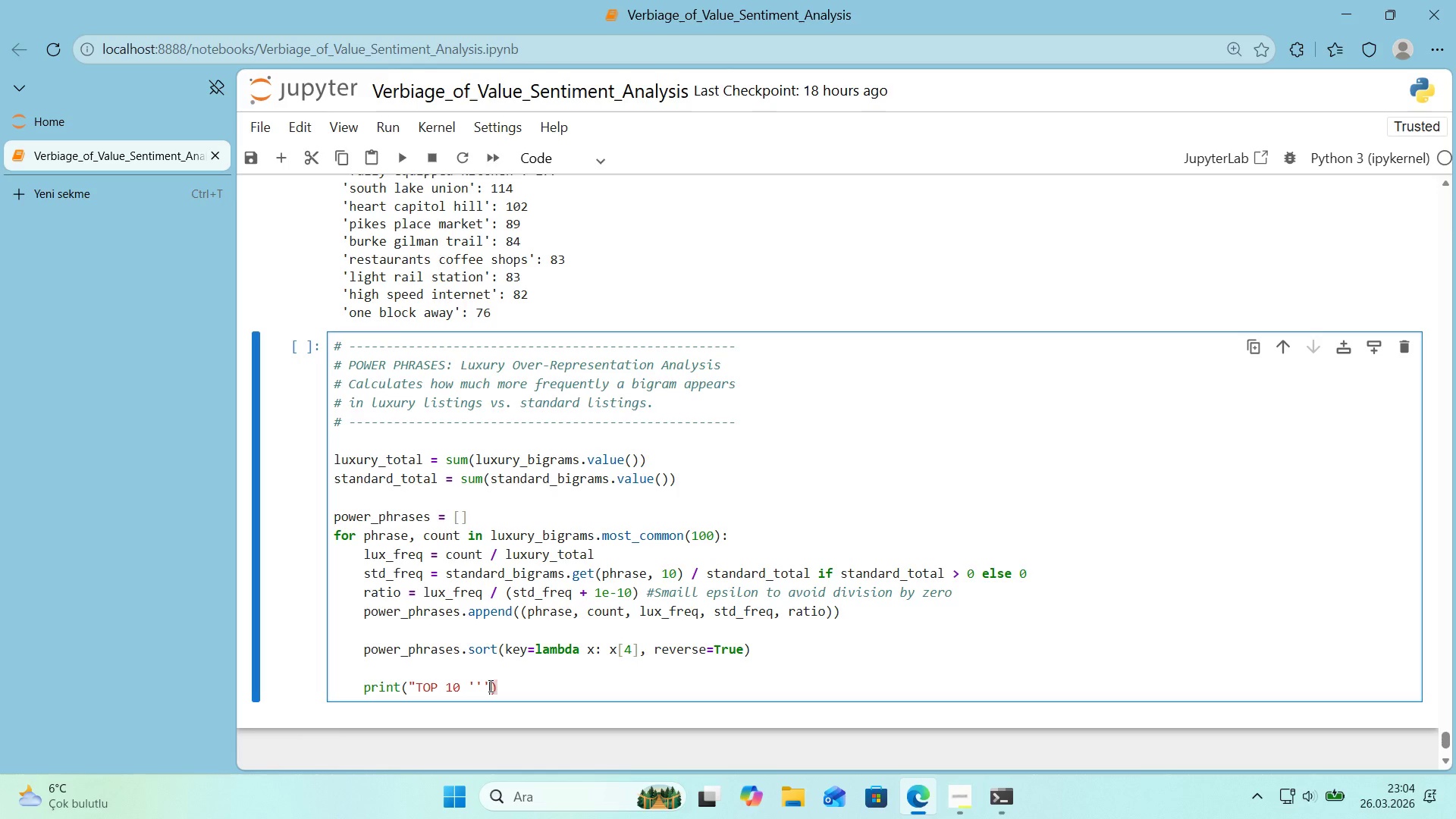 
key(Backquote)
 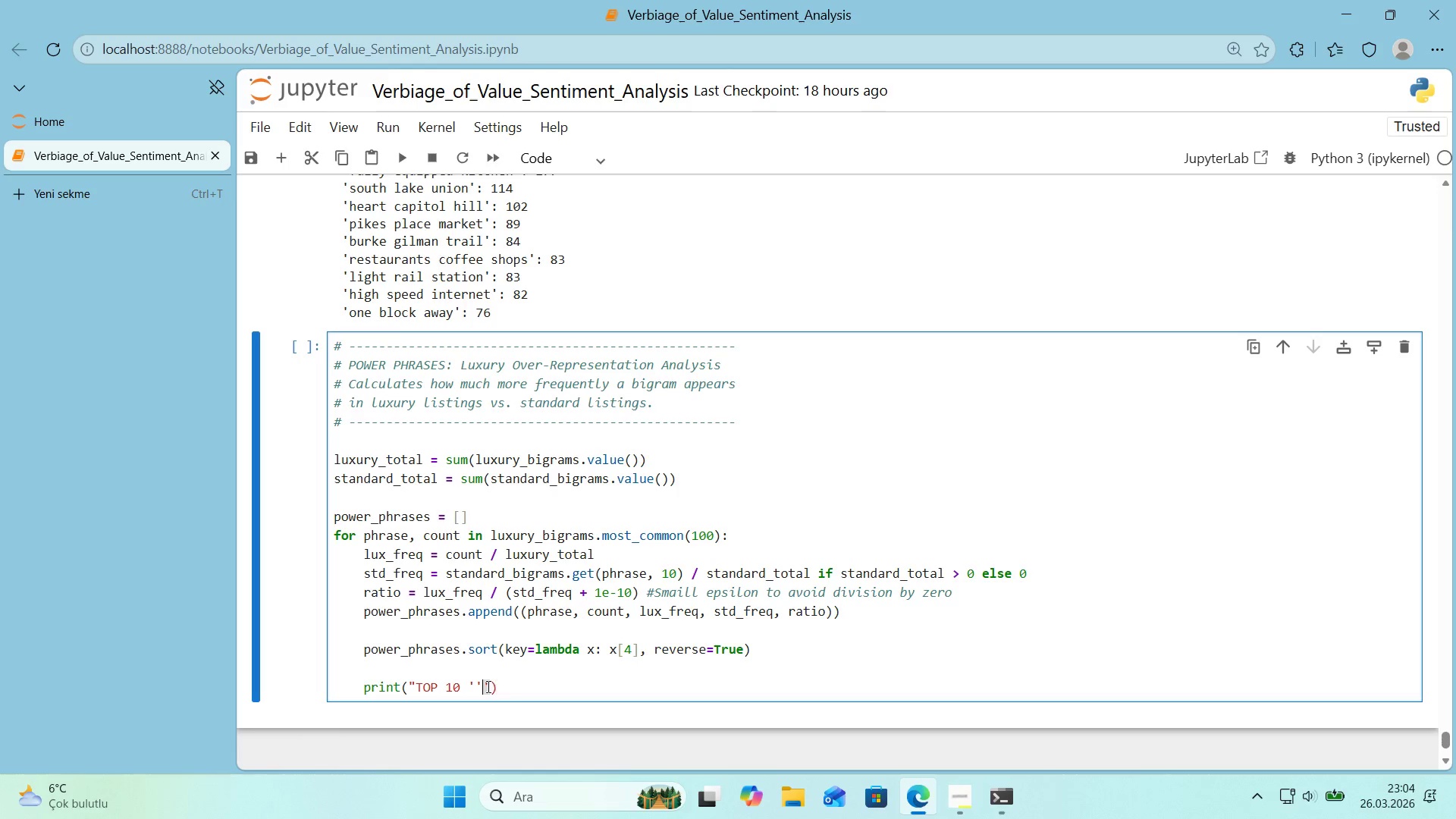 
key(Backquote)
 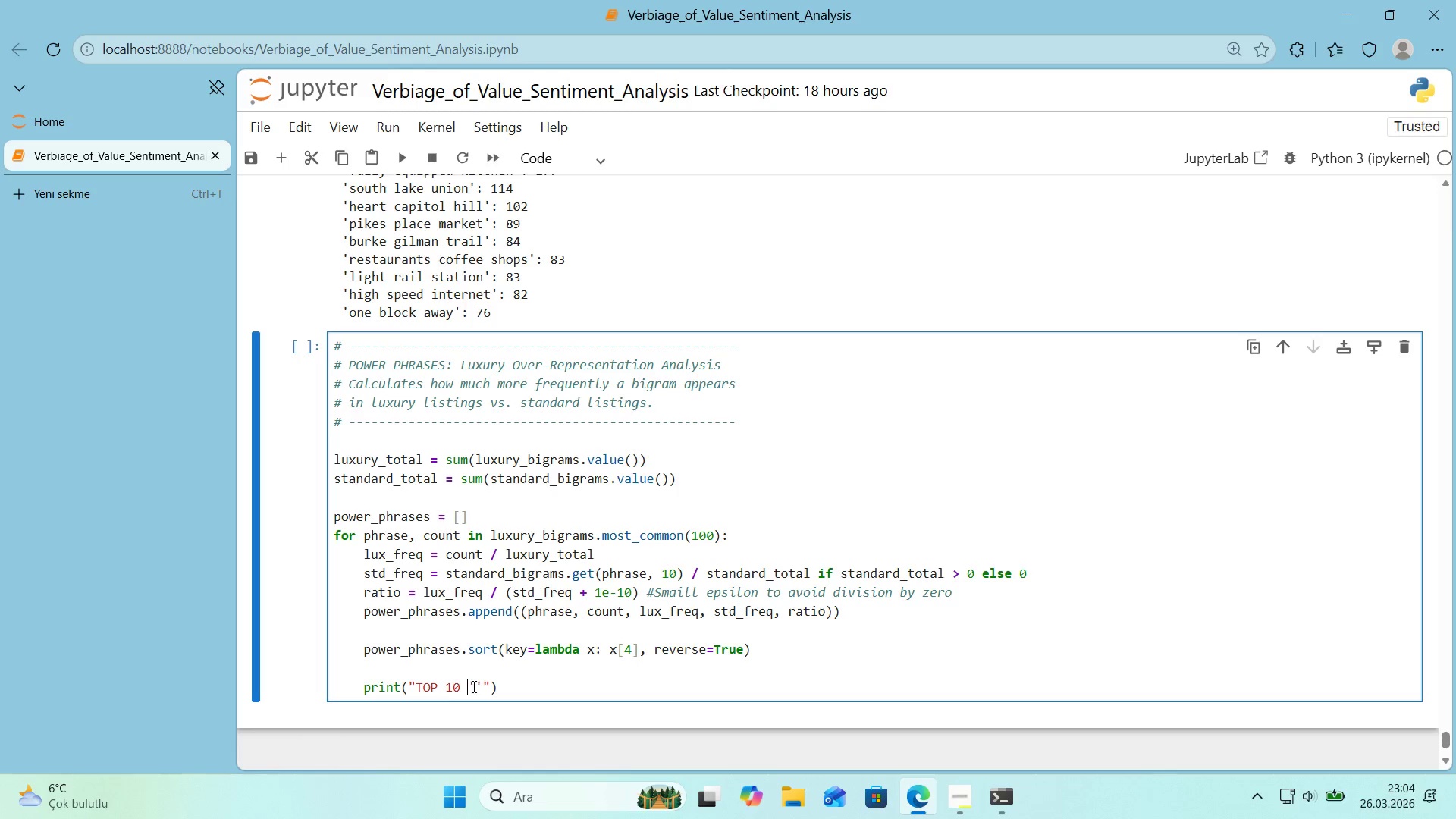 
double_click([474, 686])
 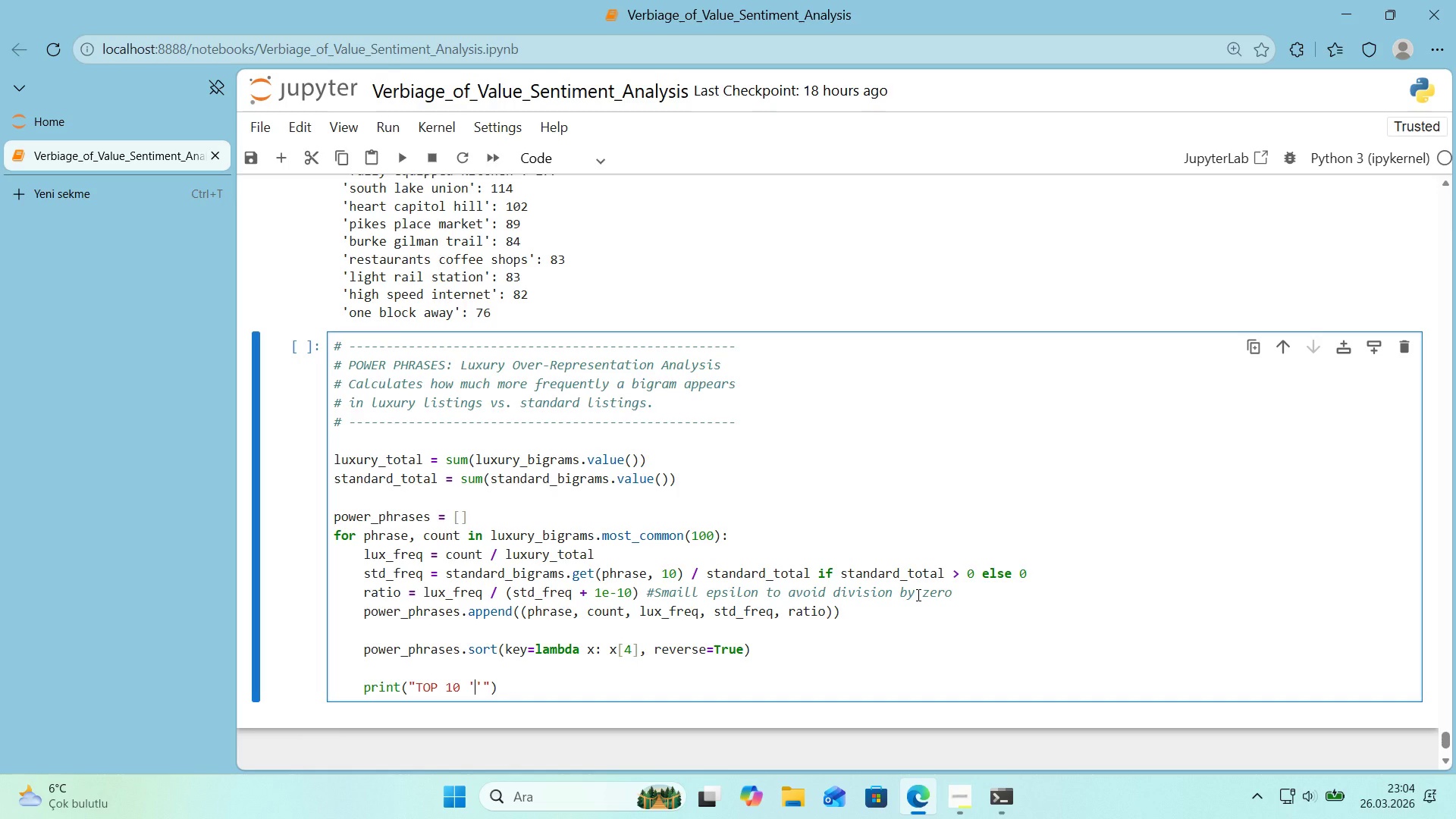 
type(POWER PHRASES)
 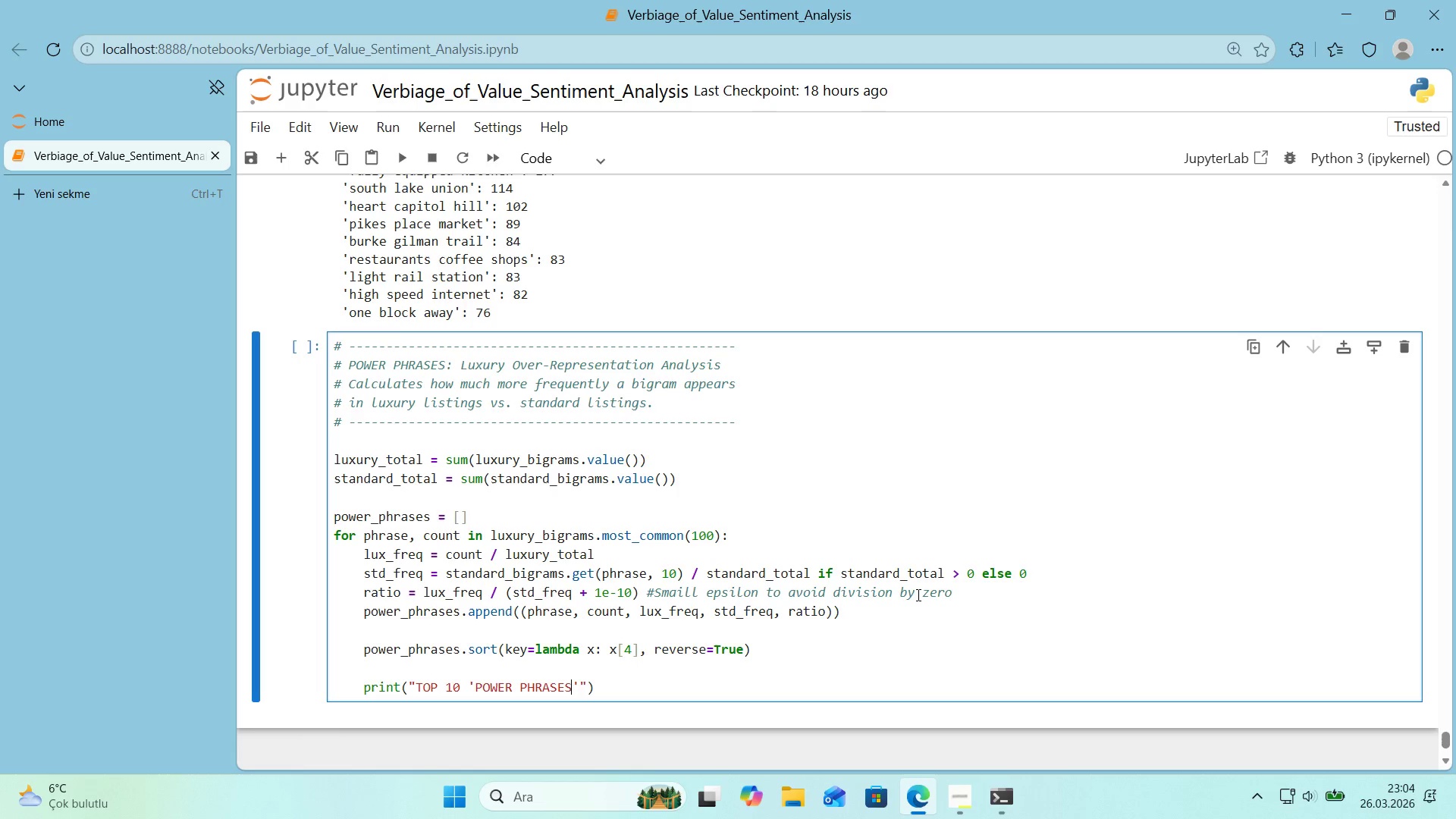 
key(ArrowRight)
 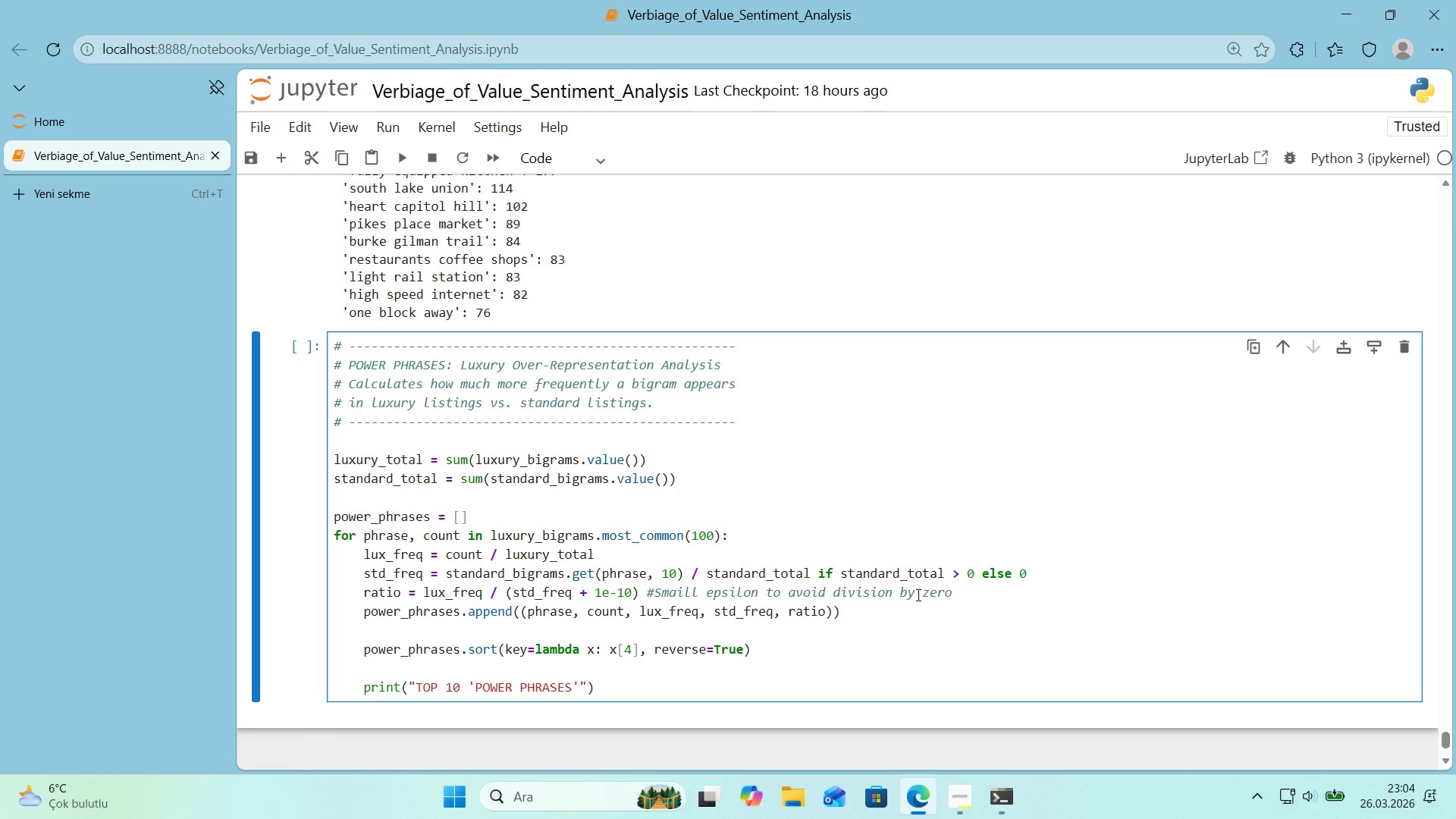 
type( - Luu)
key(Backspace)
type(xury Over-Representat'on)
 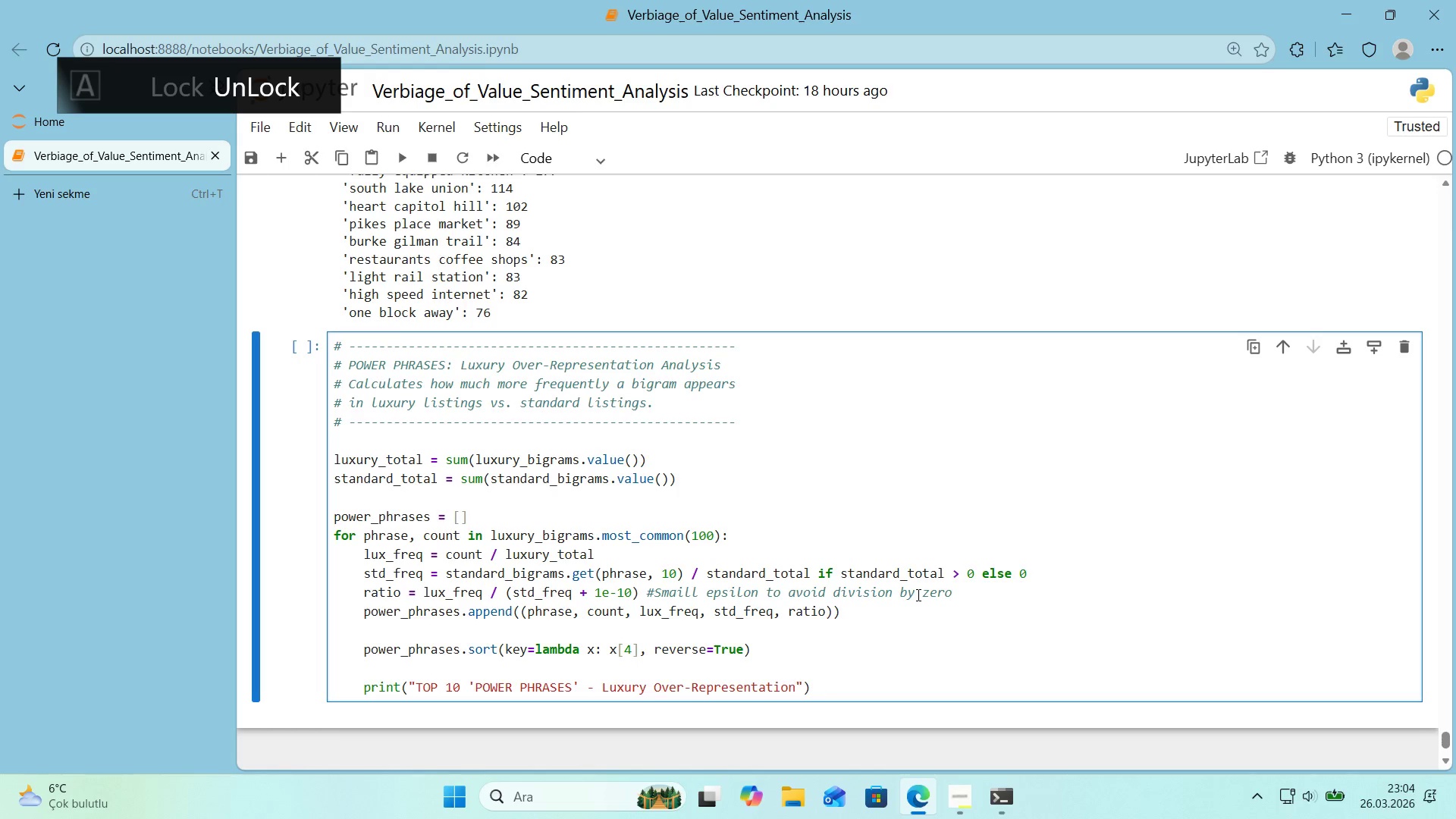 
key(ArrowRight)
 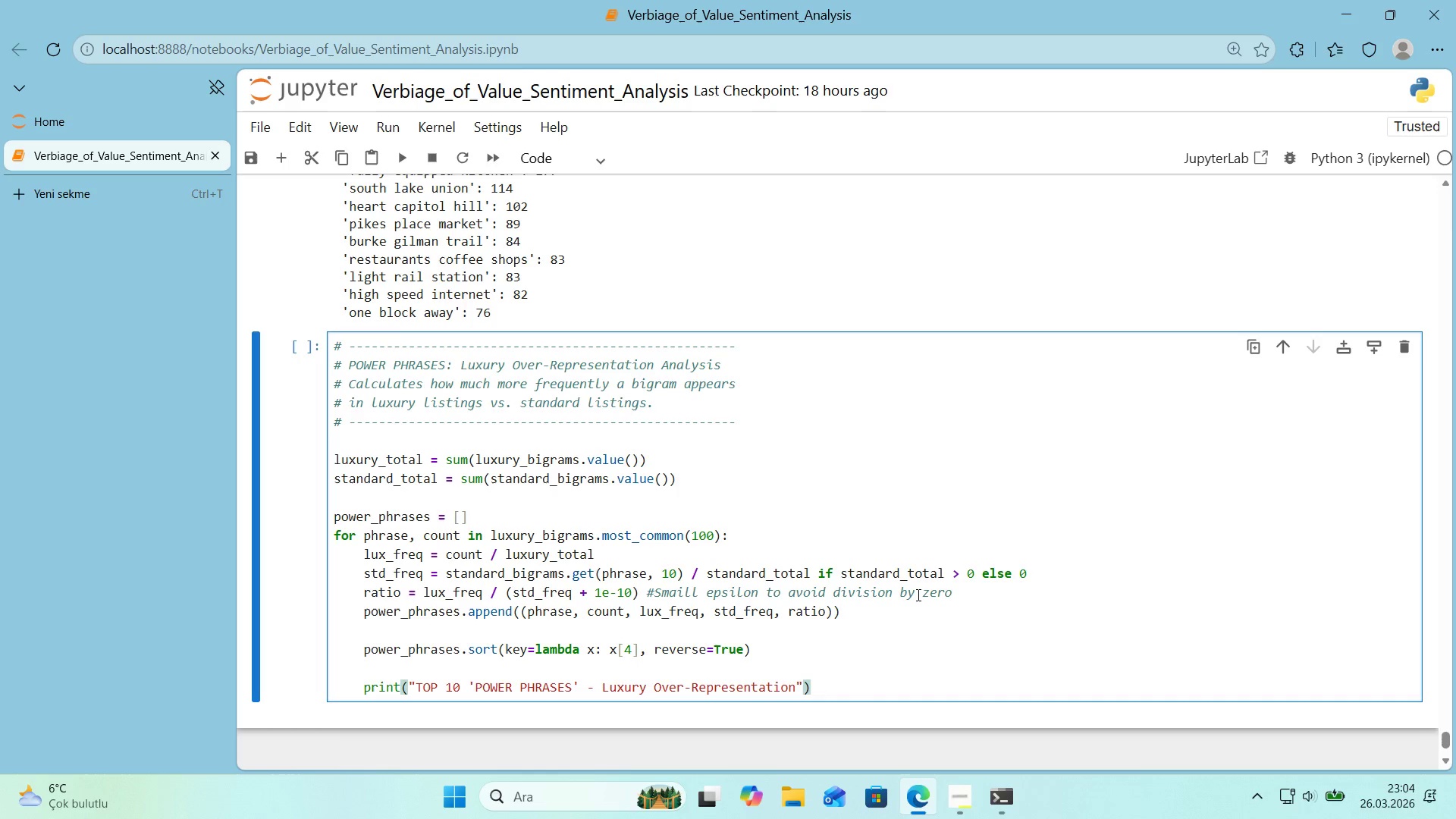 
key(ArrowLeft)
 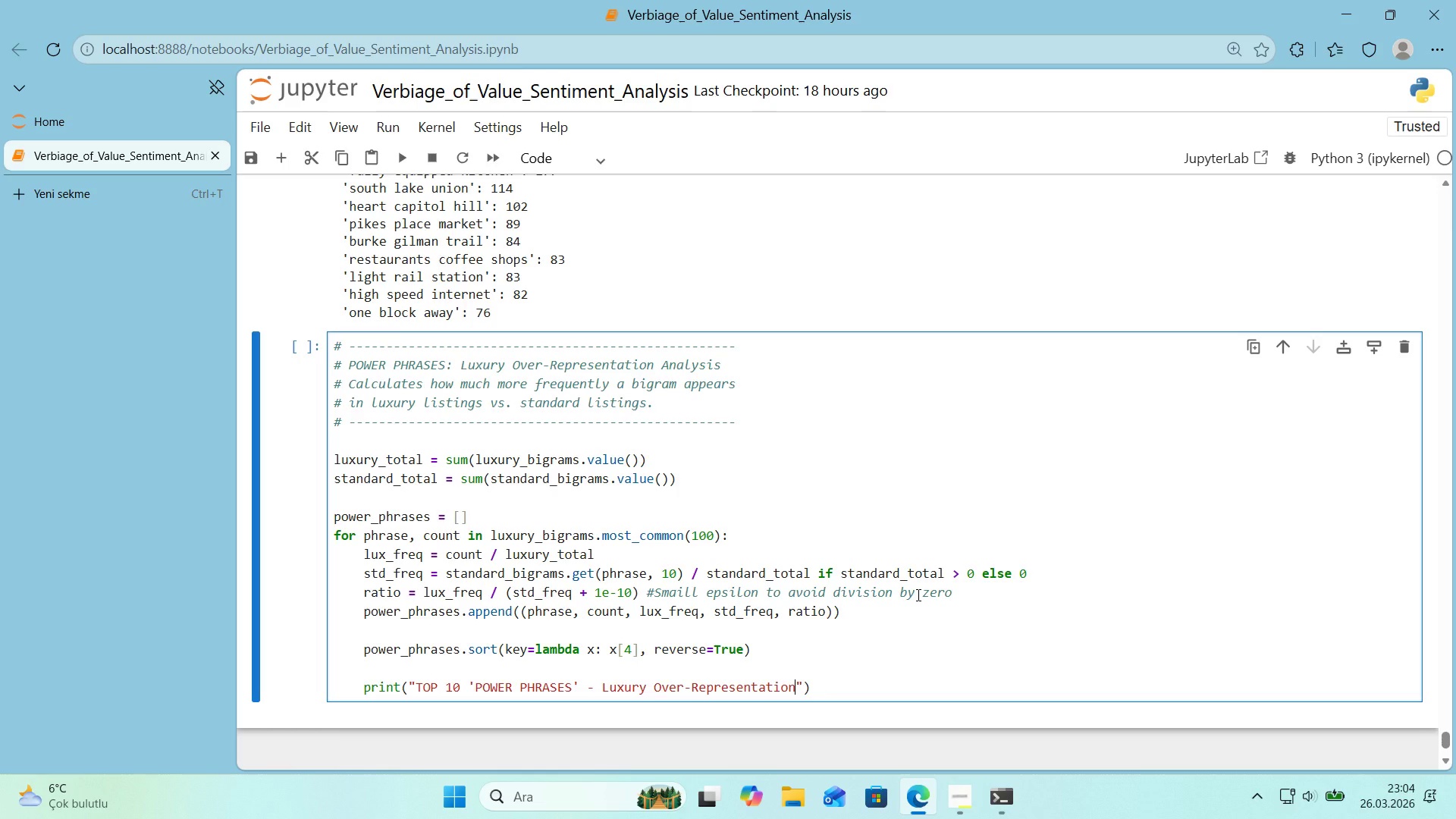 
key(Shift+Period)
 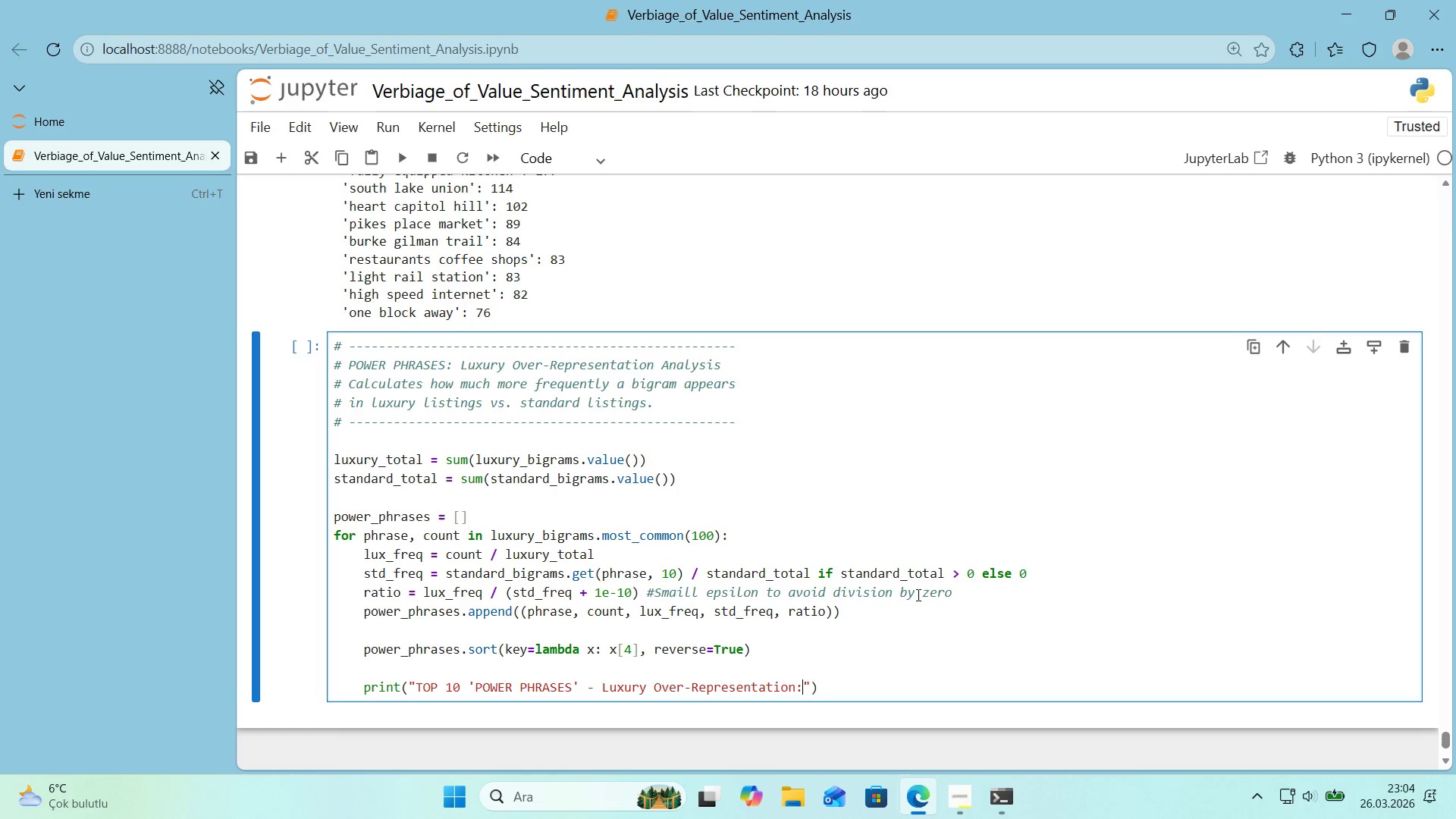 
key(ArrowRight)
 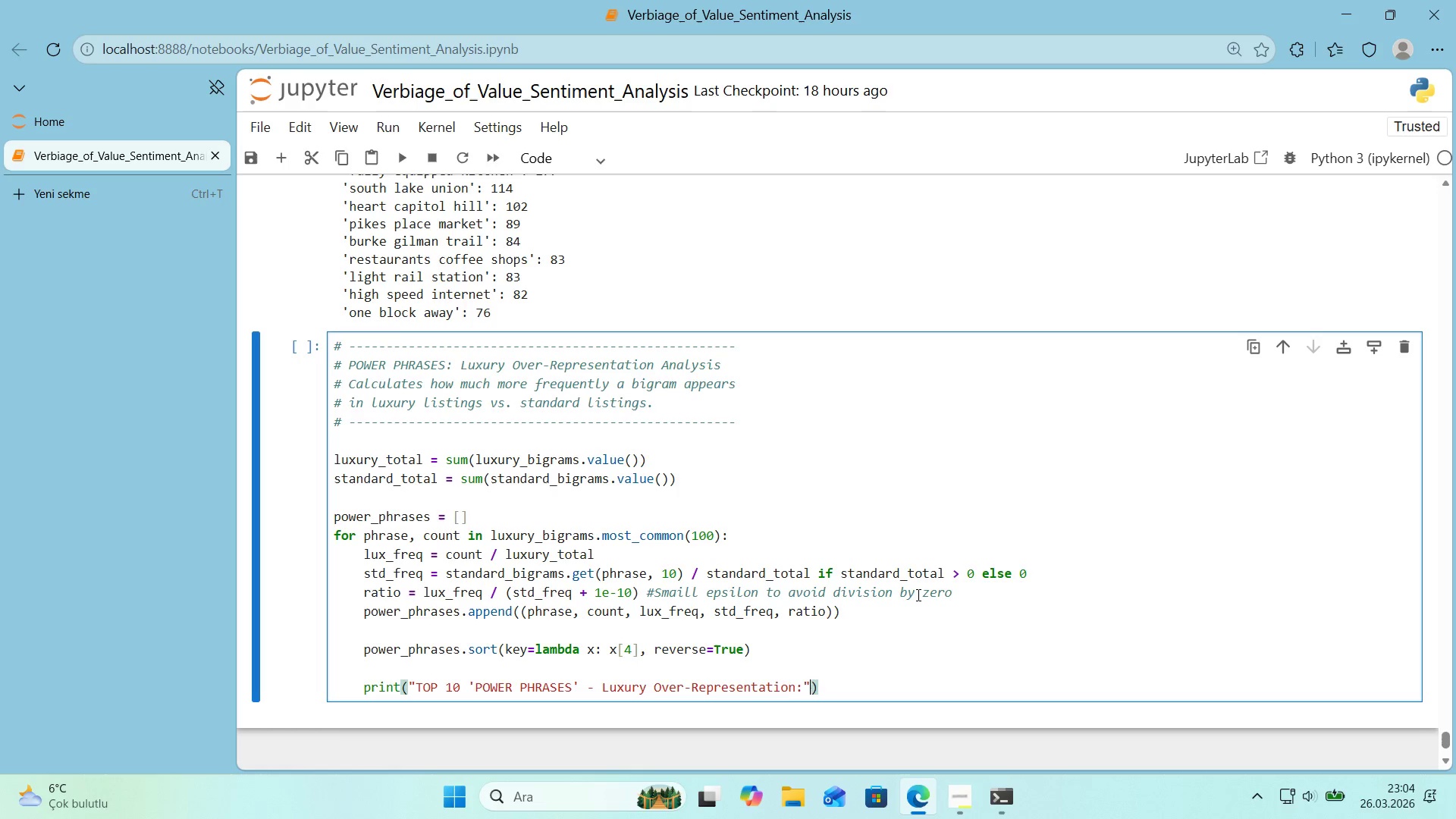 
key(ArrowRight)
 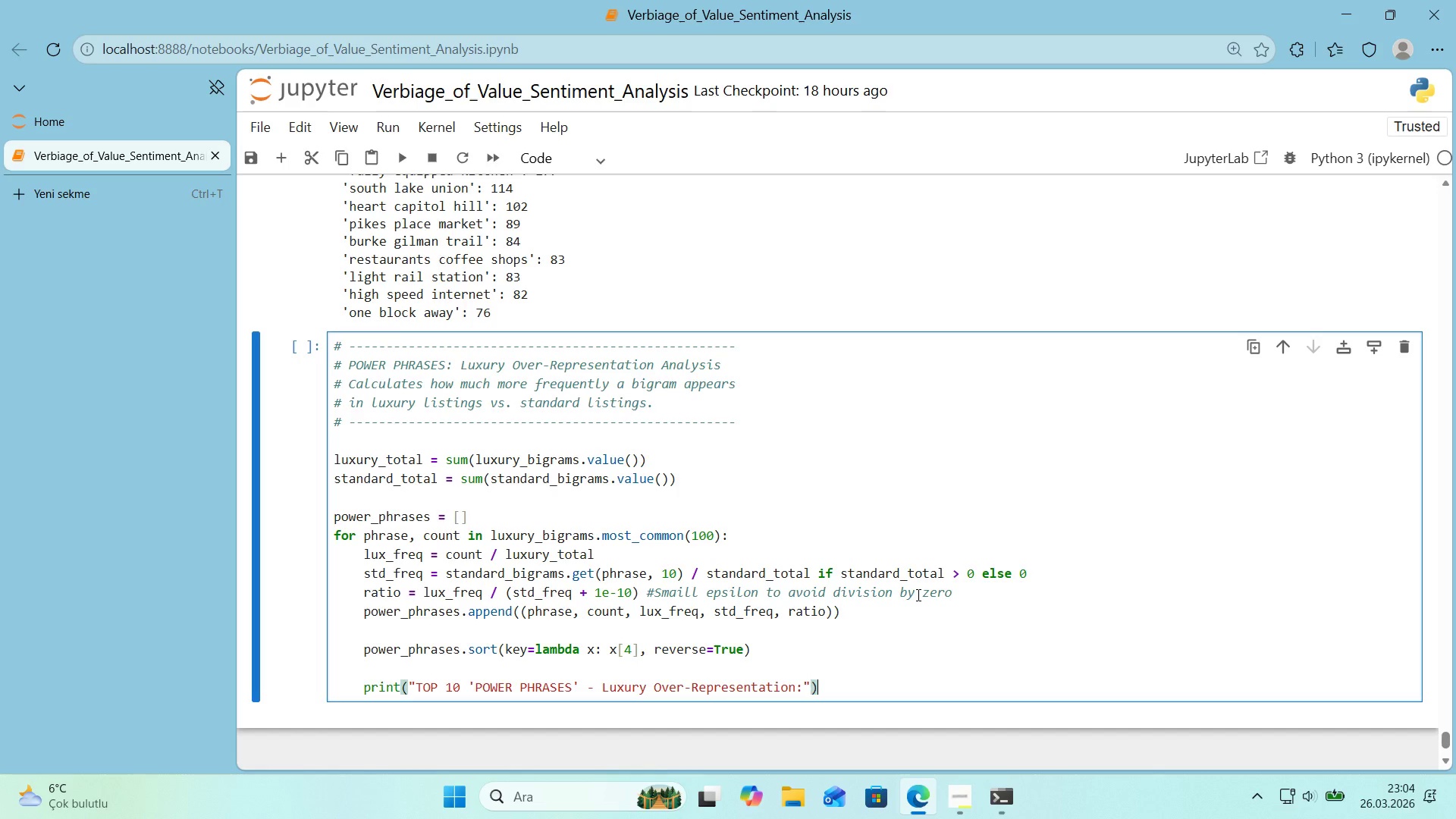 
key(Enter)
 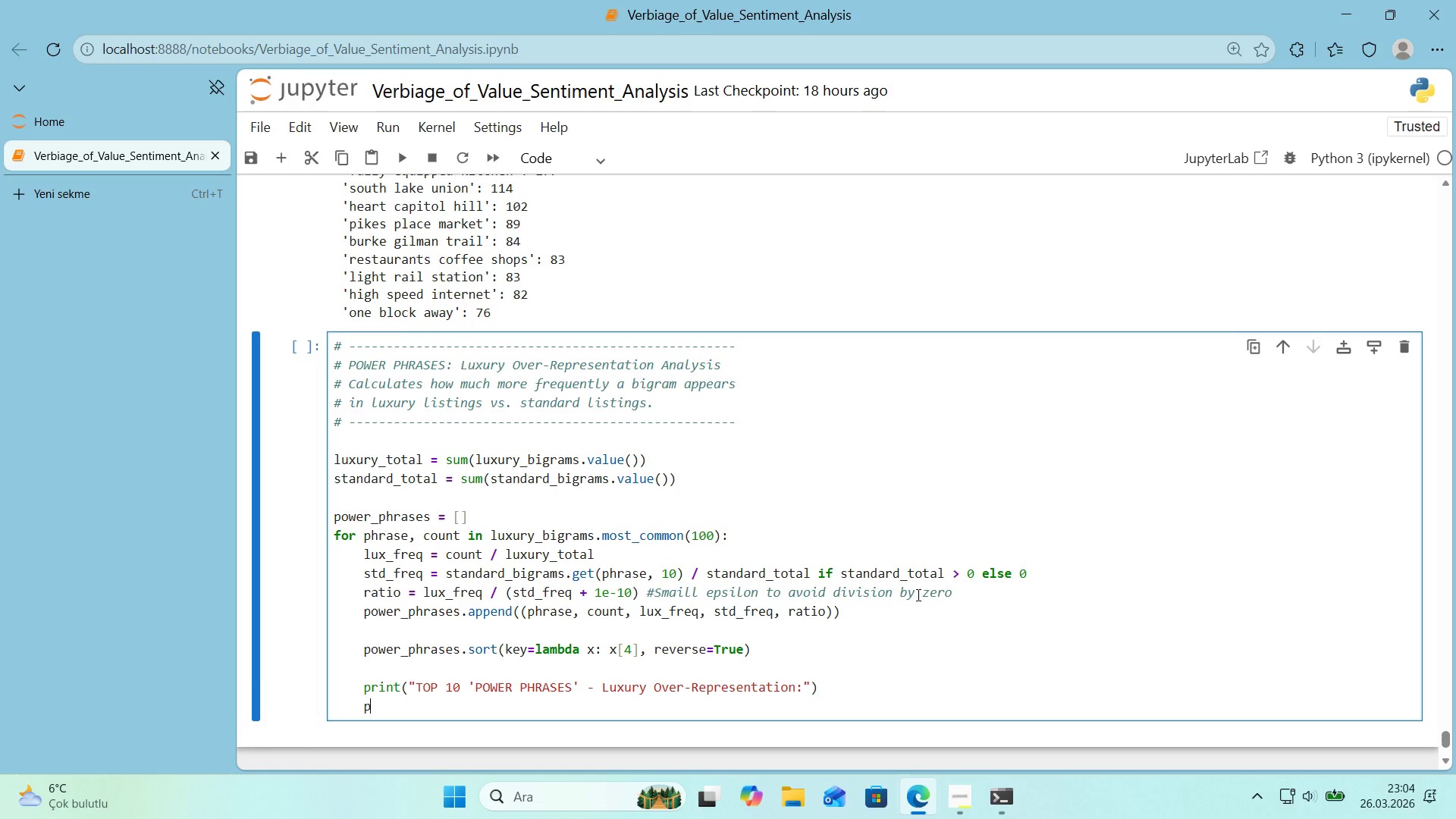 
type(pr'nt*()
 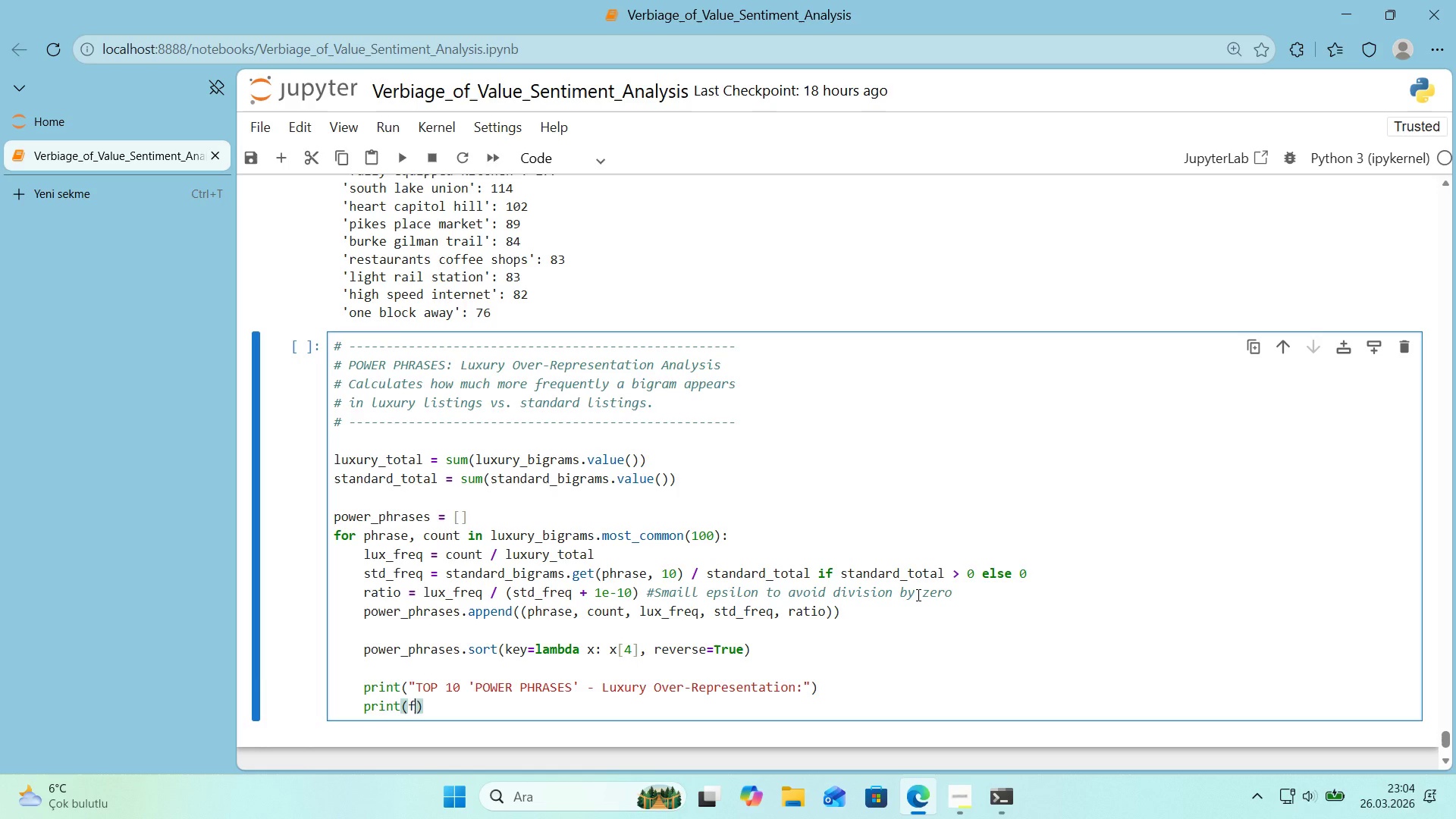 
 